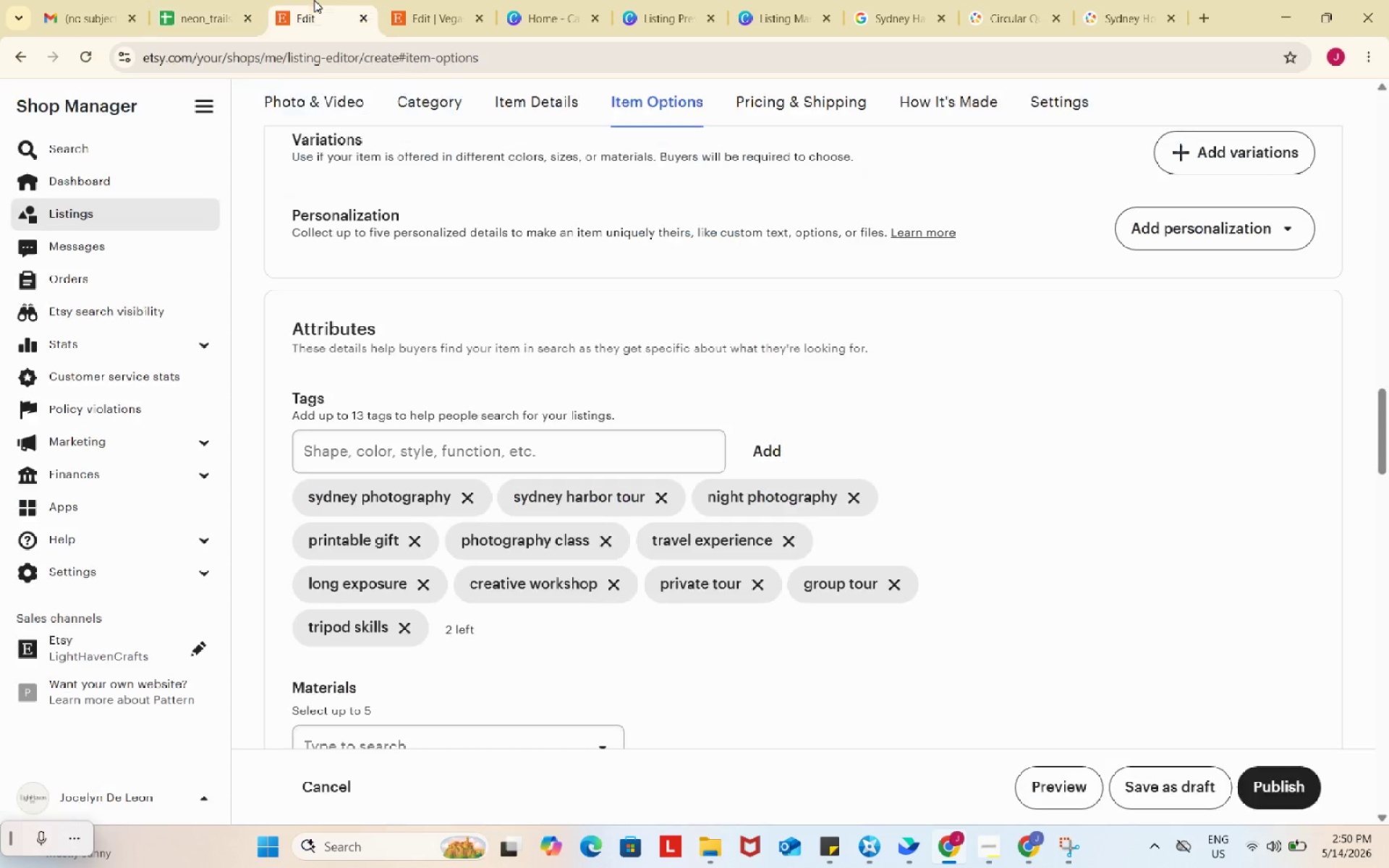 
key(Control+ControlLeft)
 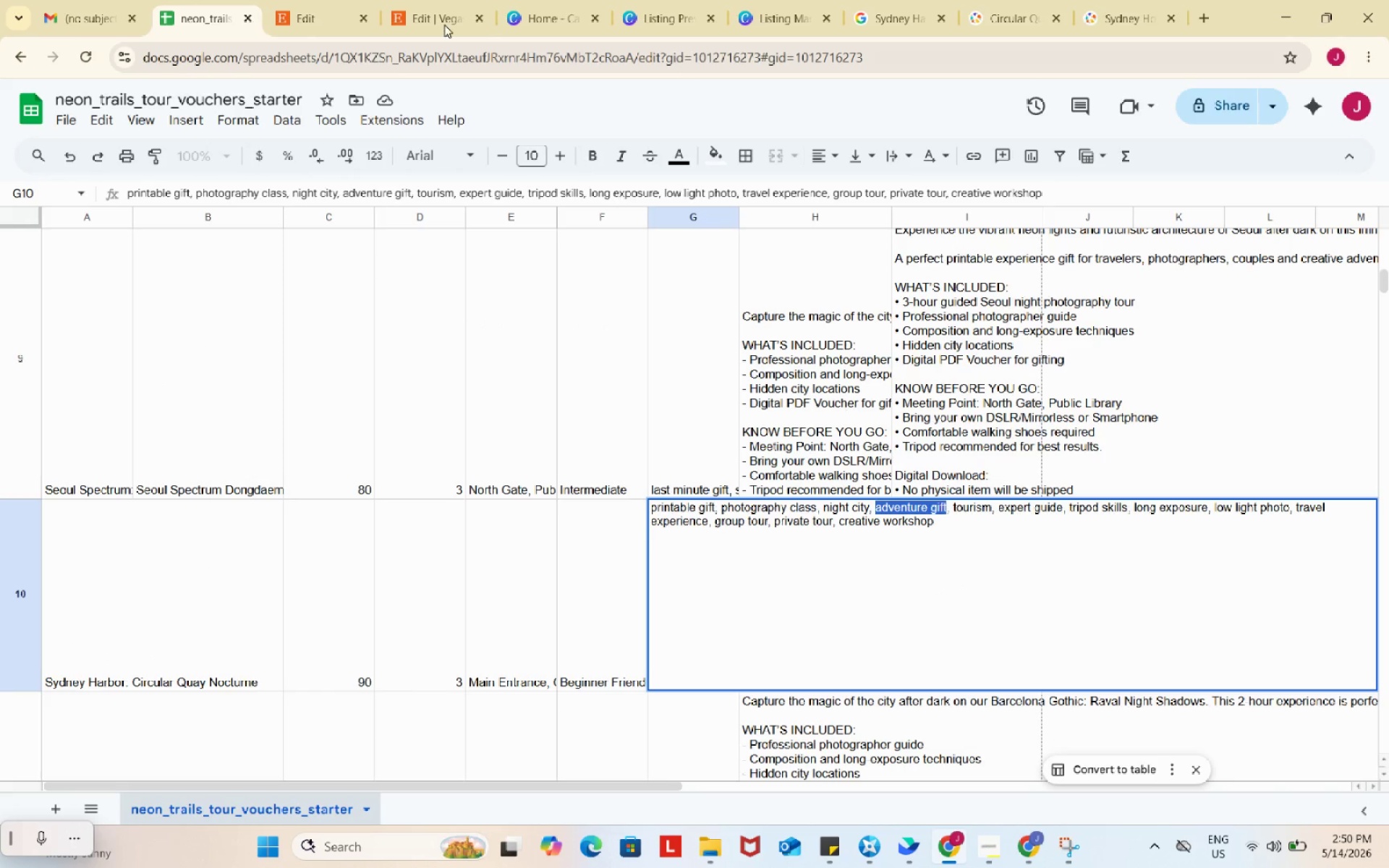 
key(Control+C)
 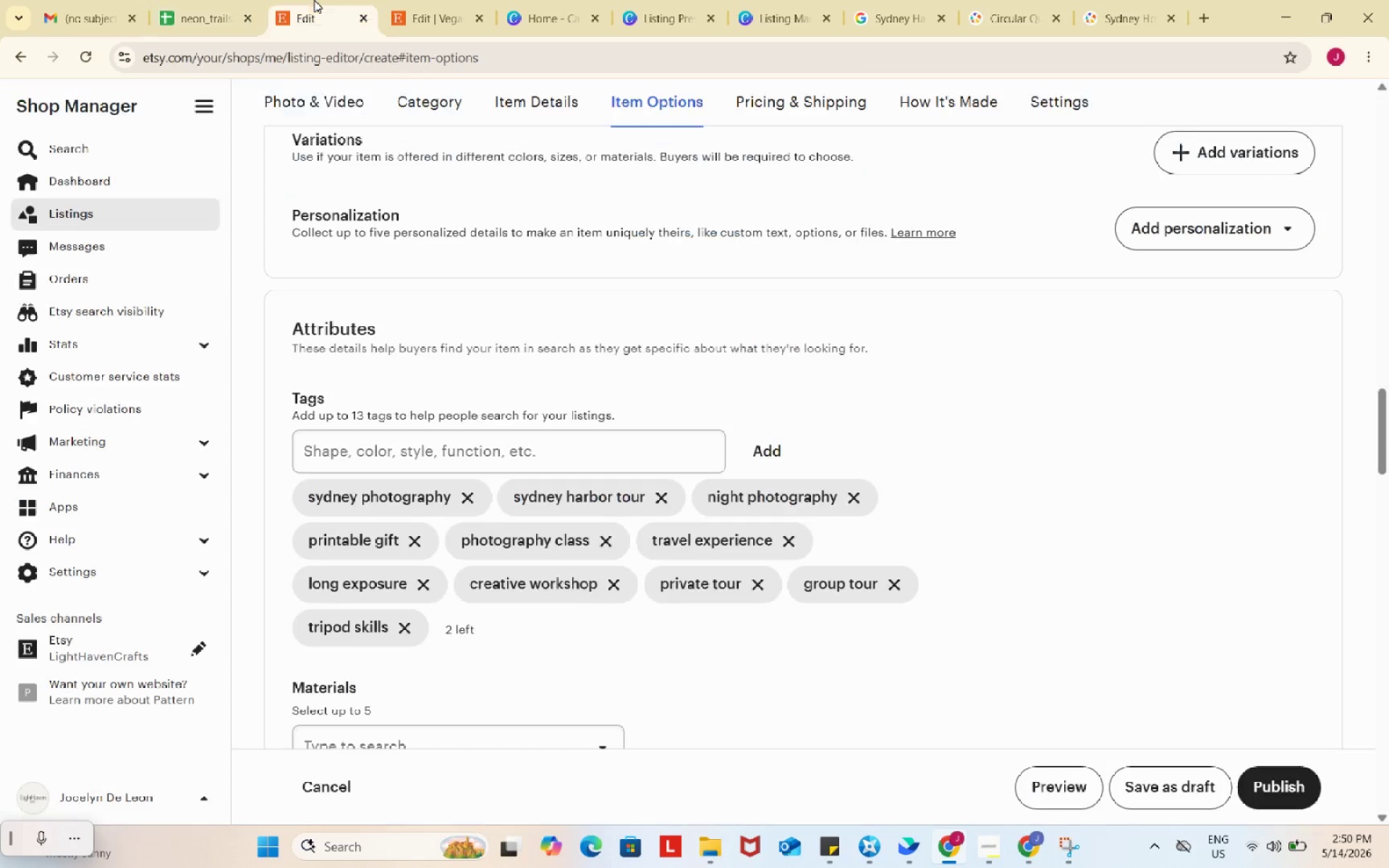 
left_click([314, 0])
 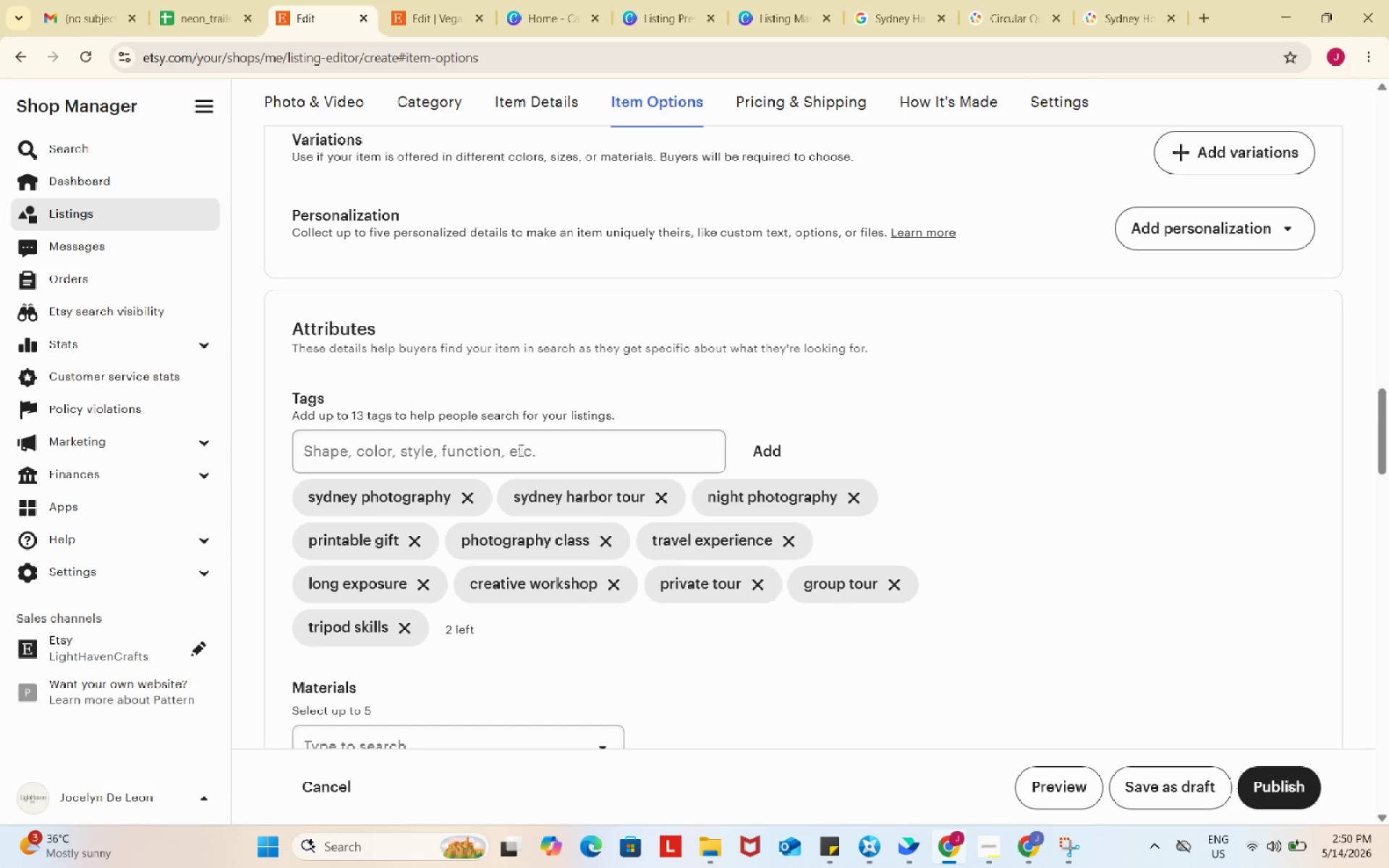 
left_click([519, 450])
 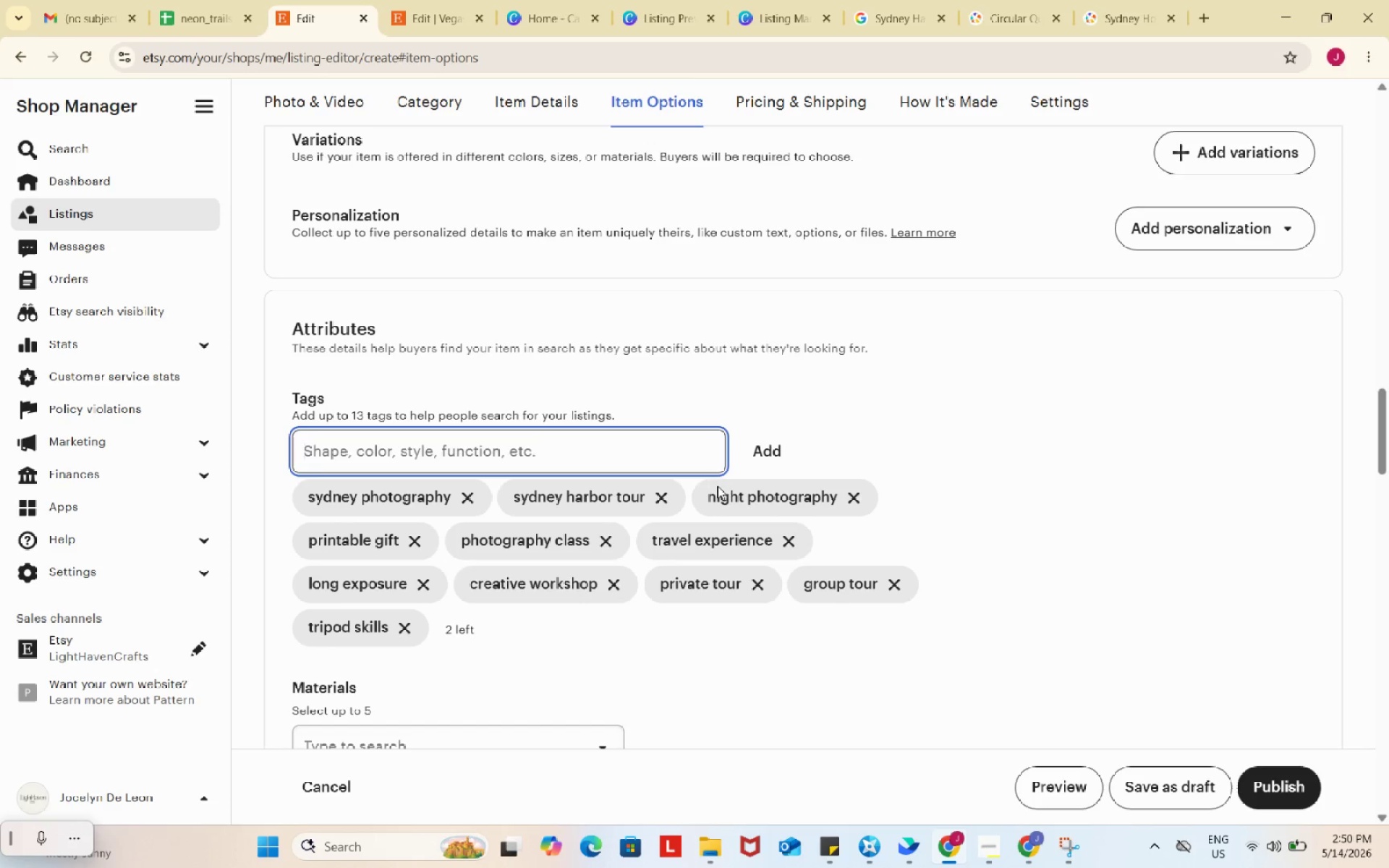 
key(Control+ControlLeft)
 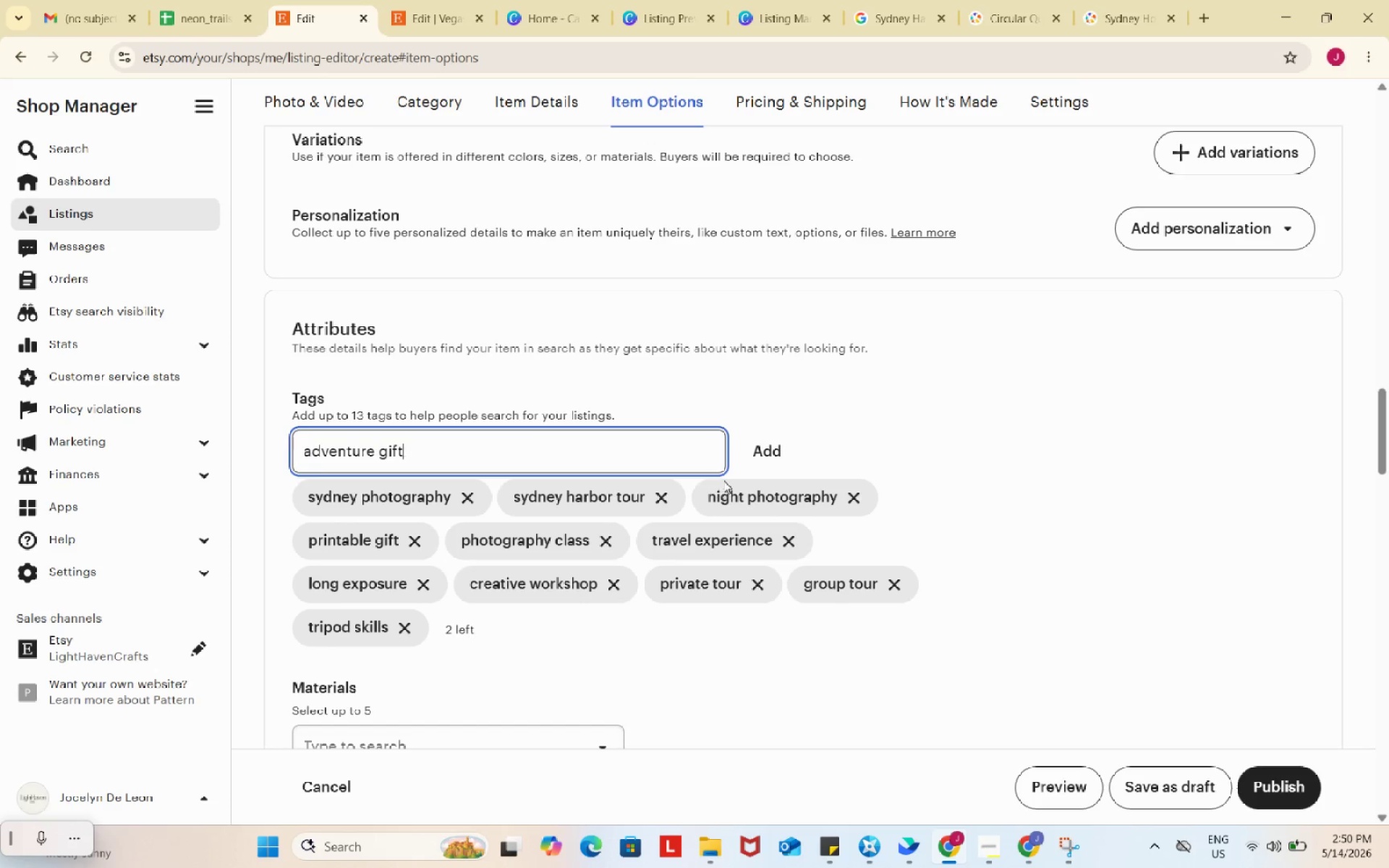 
key(Control+V)
 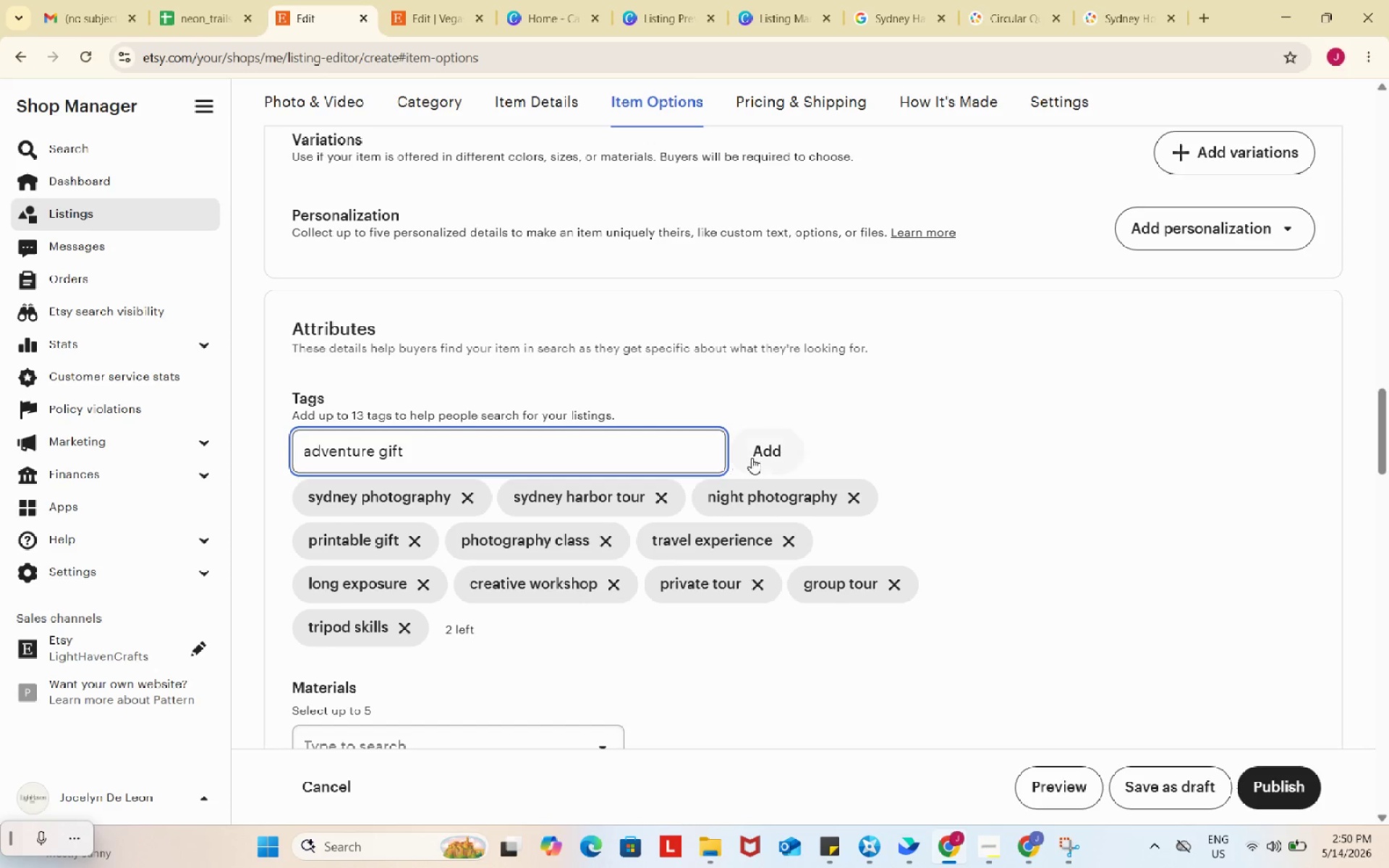 
left_click([752, 458])
 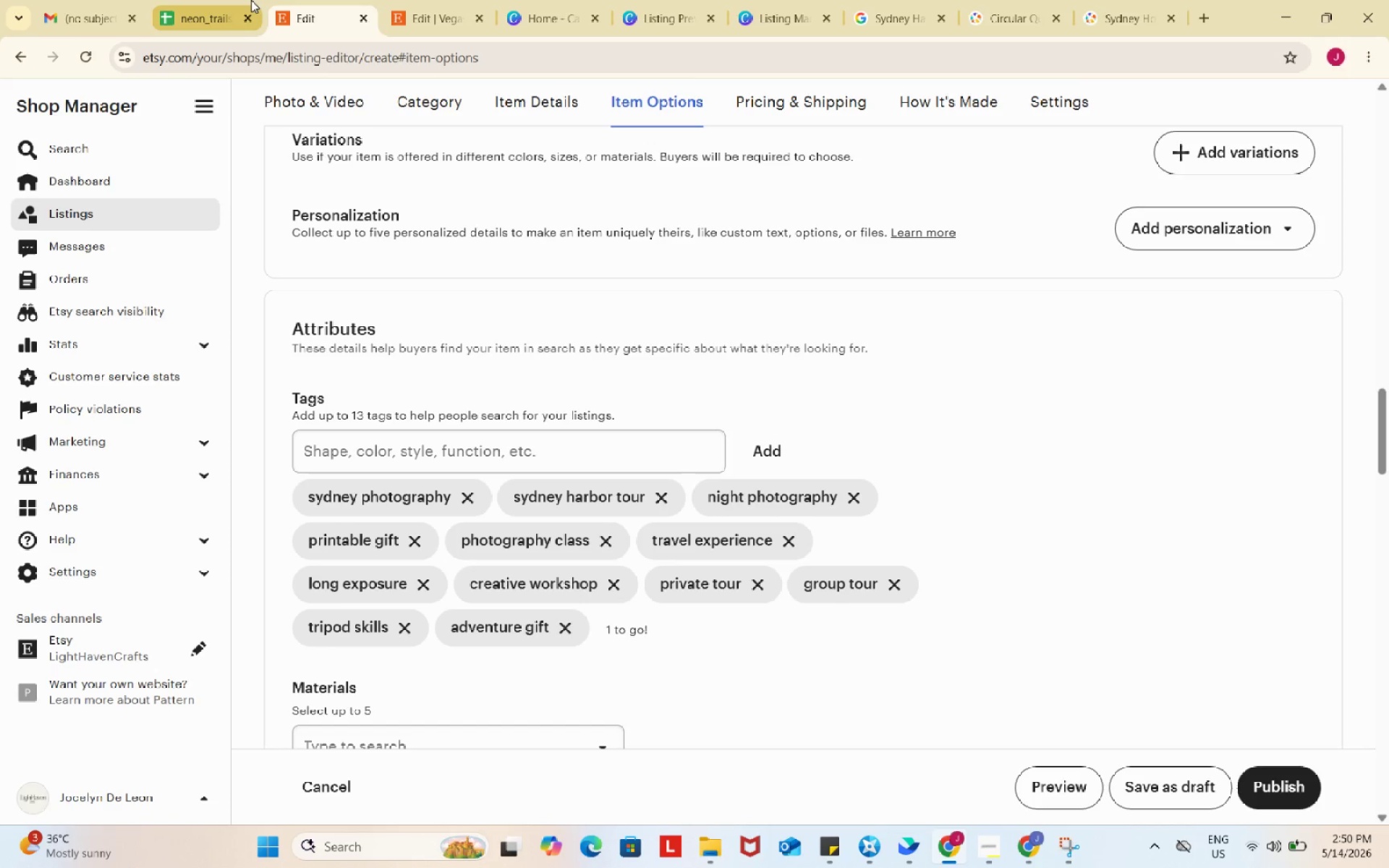 
left_click([250, 0])
 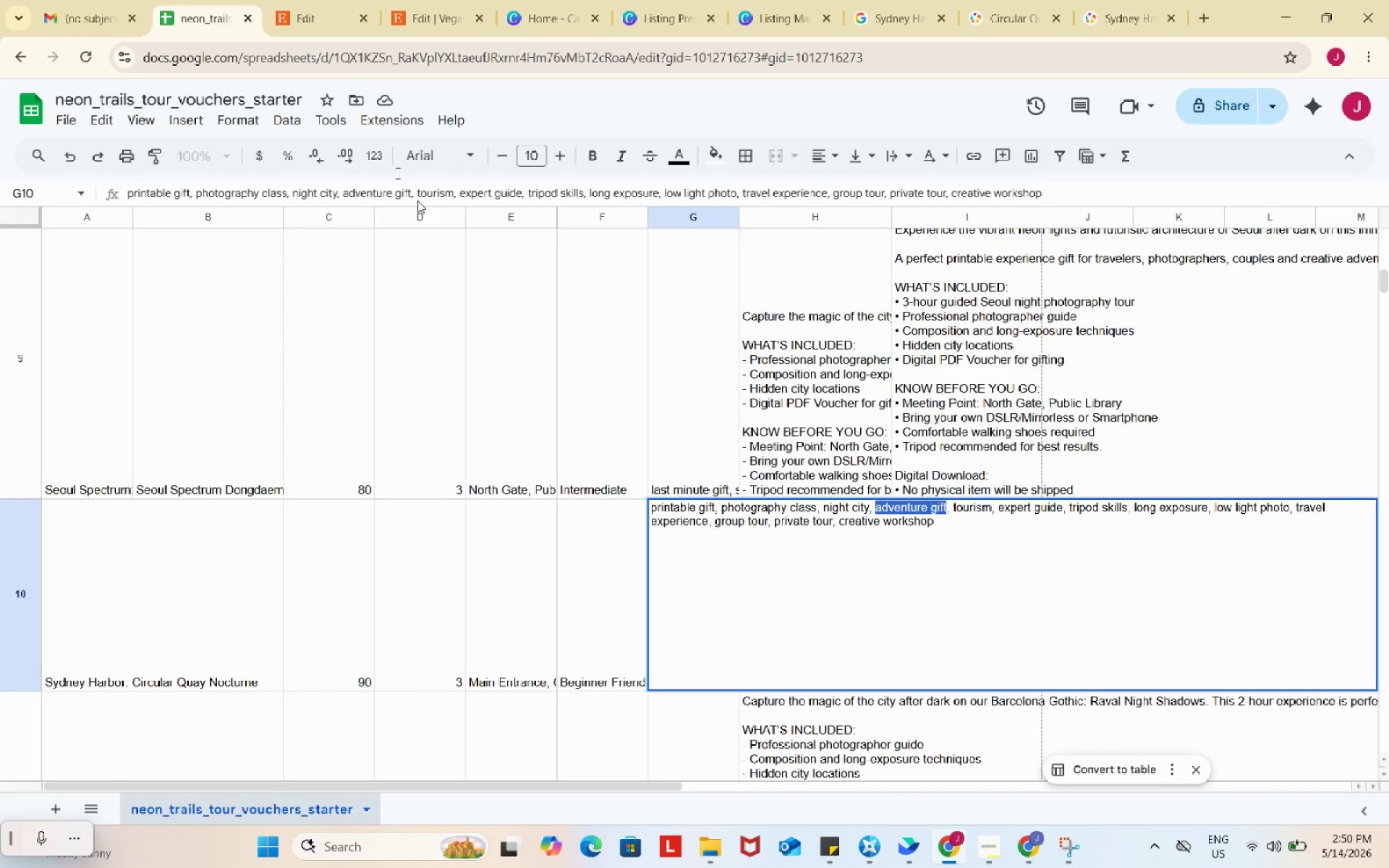 
left_click([326, 9])
 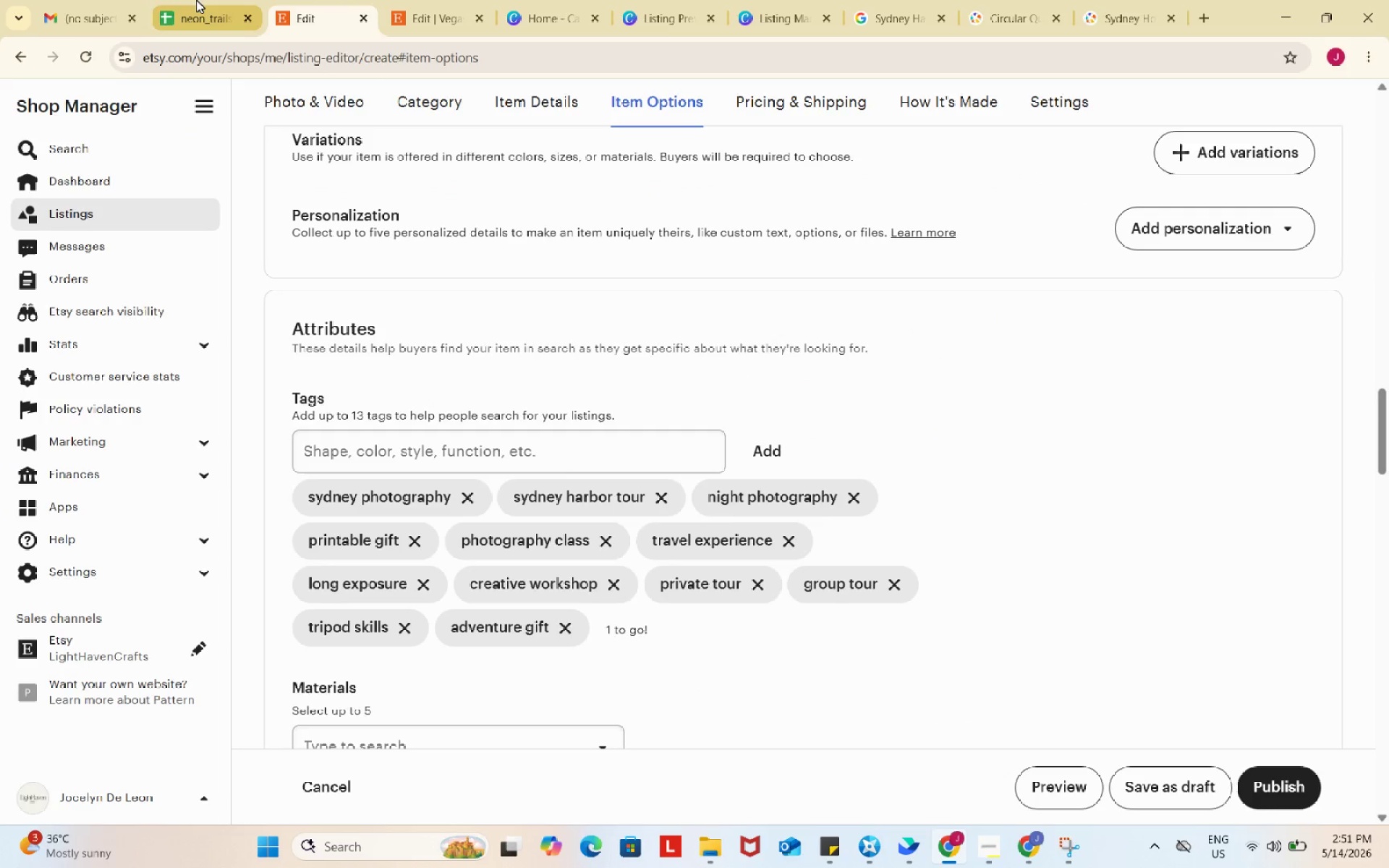 
left_click([193, 0])
 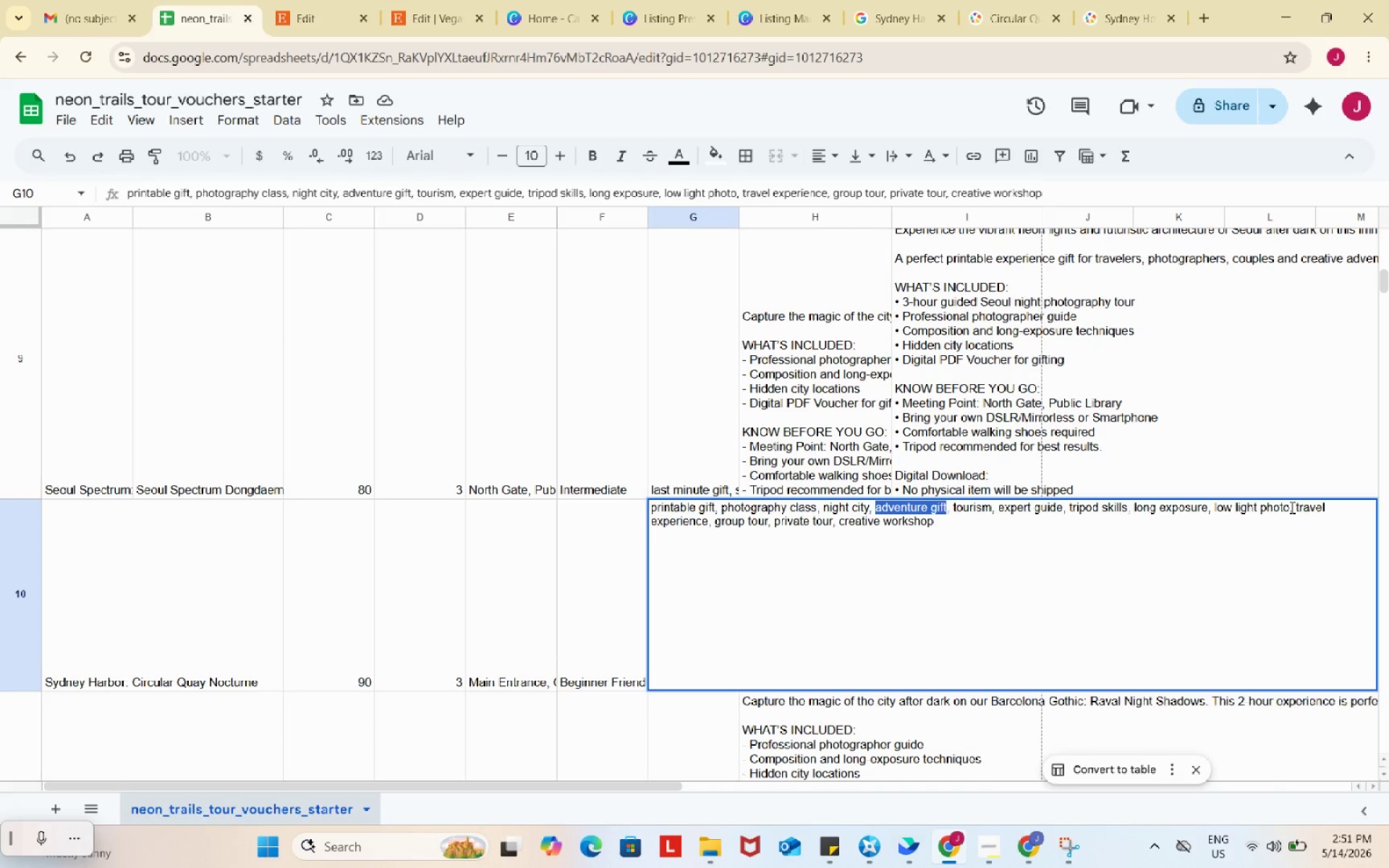 
left_click_drag(start_coordinate=[1291, 507], to_coordinate=[1299, 517])
 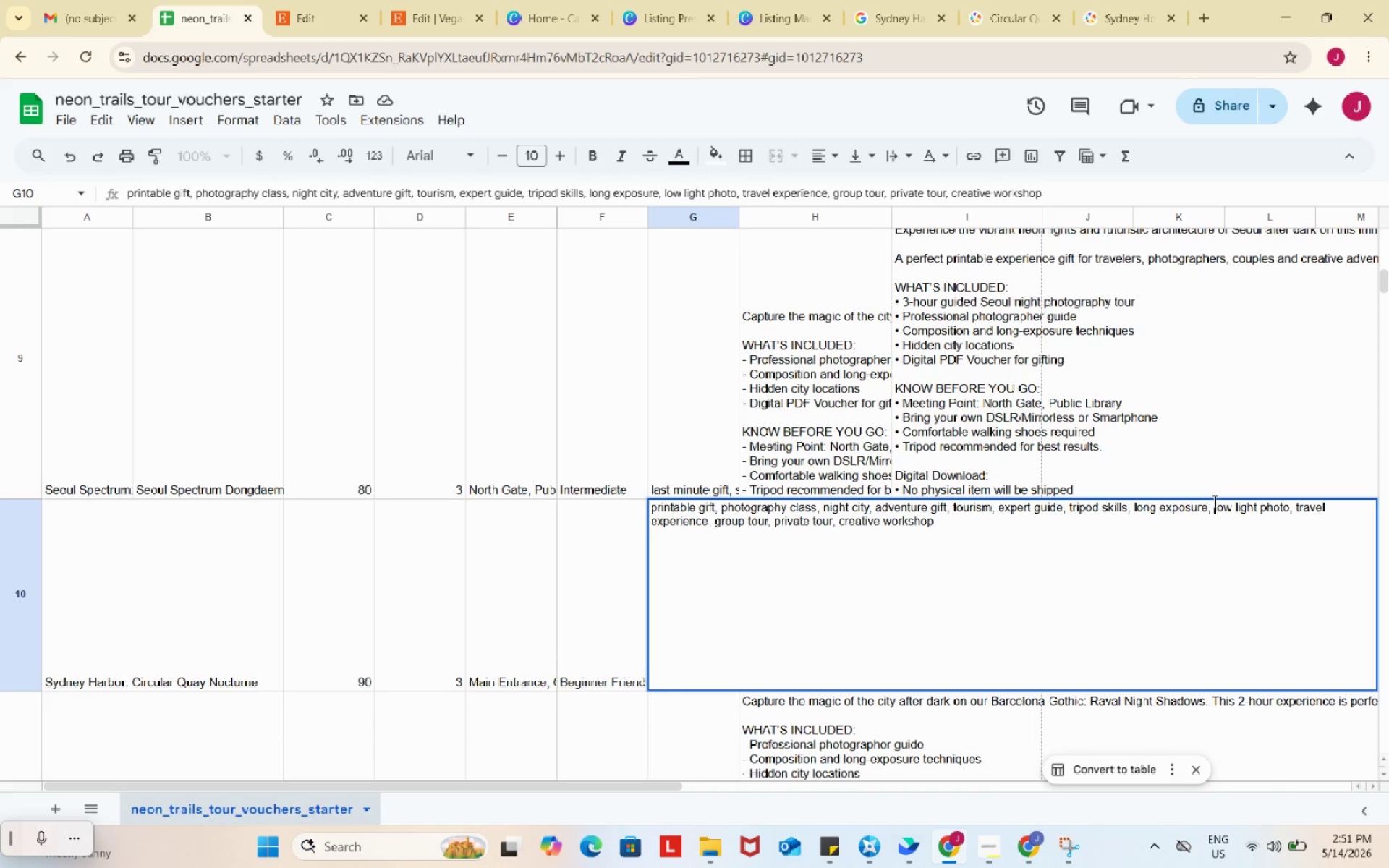 
left_click([1213, 501])
 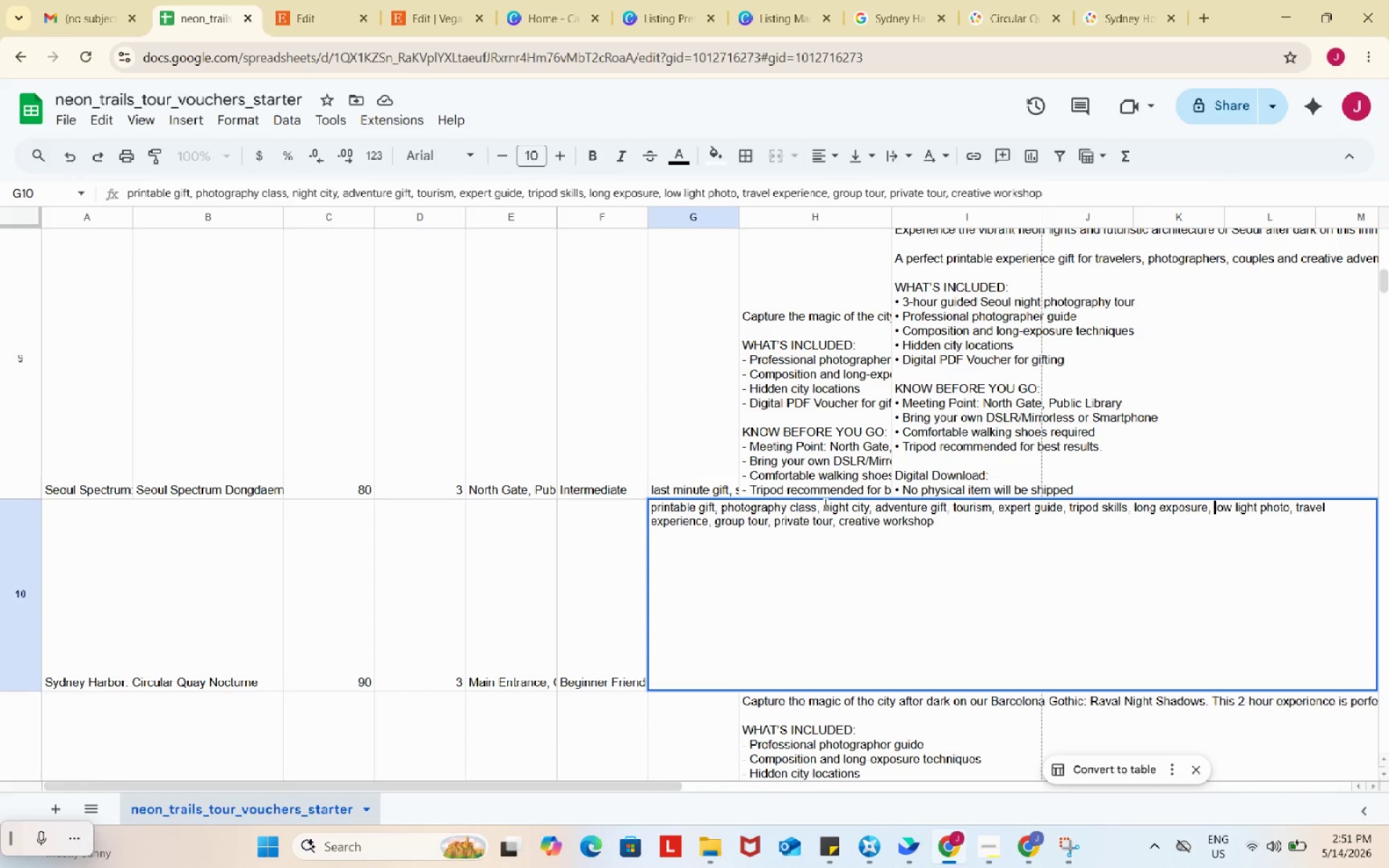 
left_click_drag(start_coordinate=[825, 508], to_coordinate=[868, 508])
 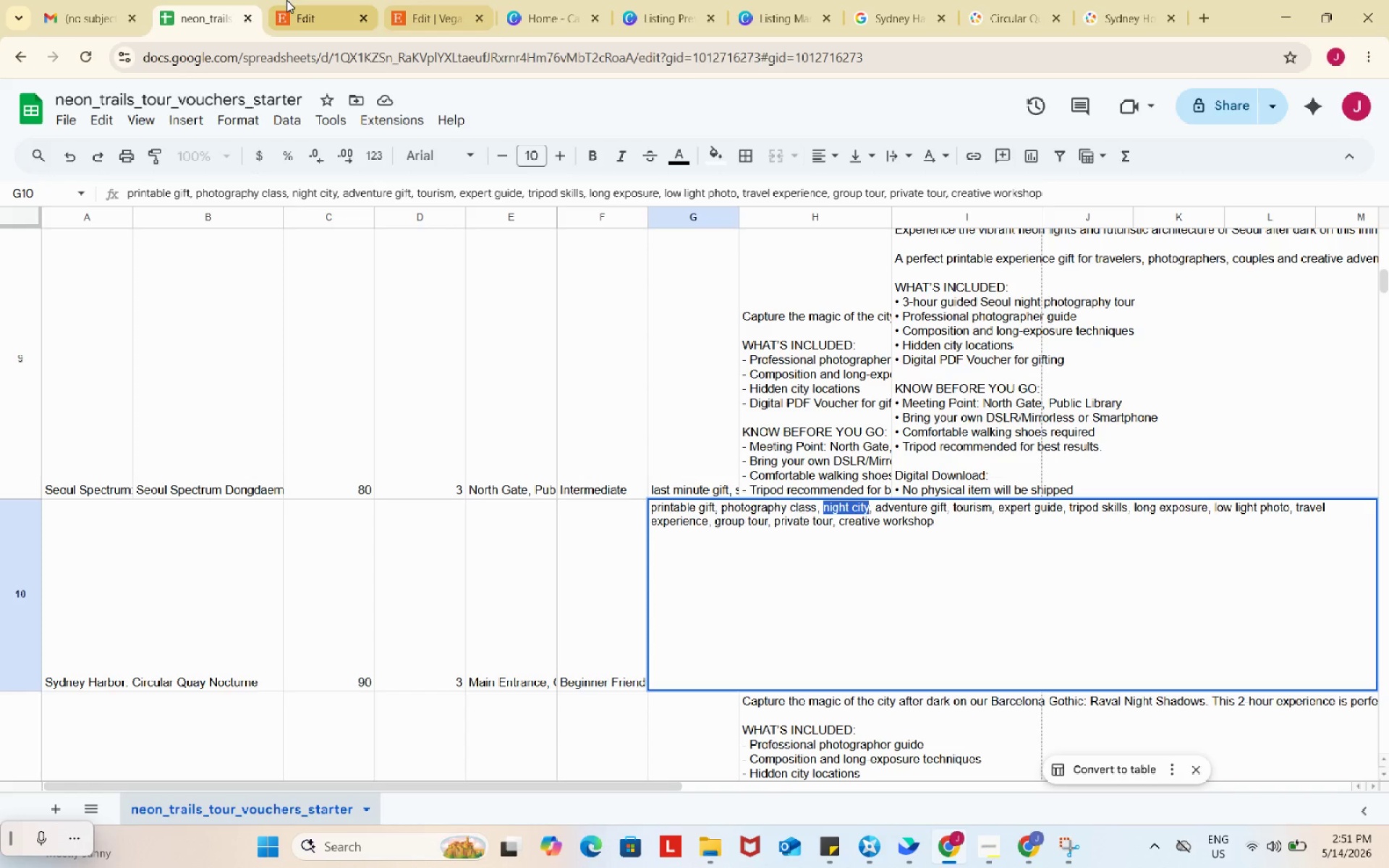 
key(Control+ControlLeft)
 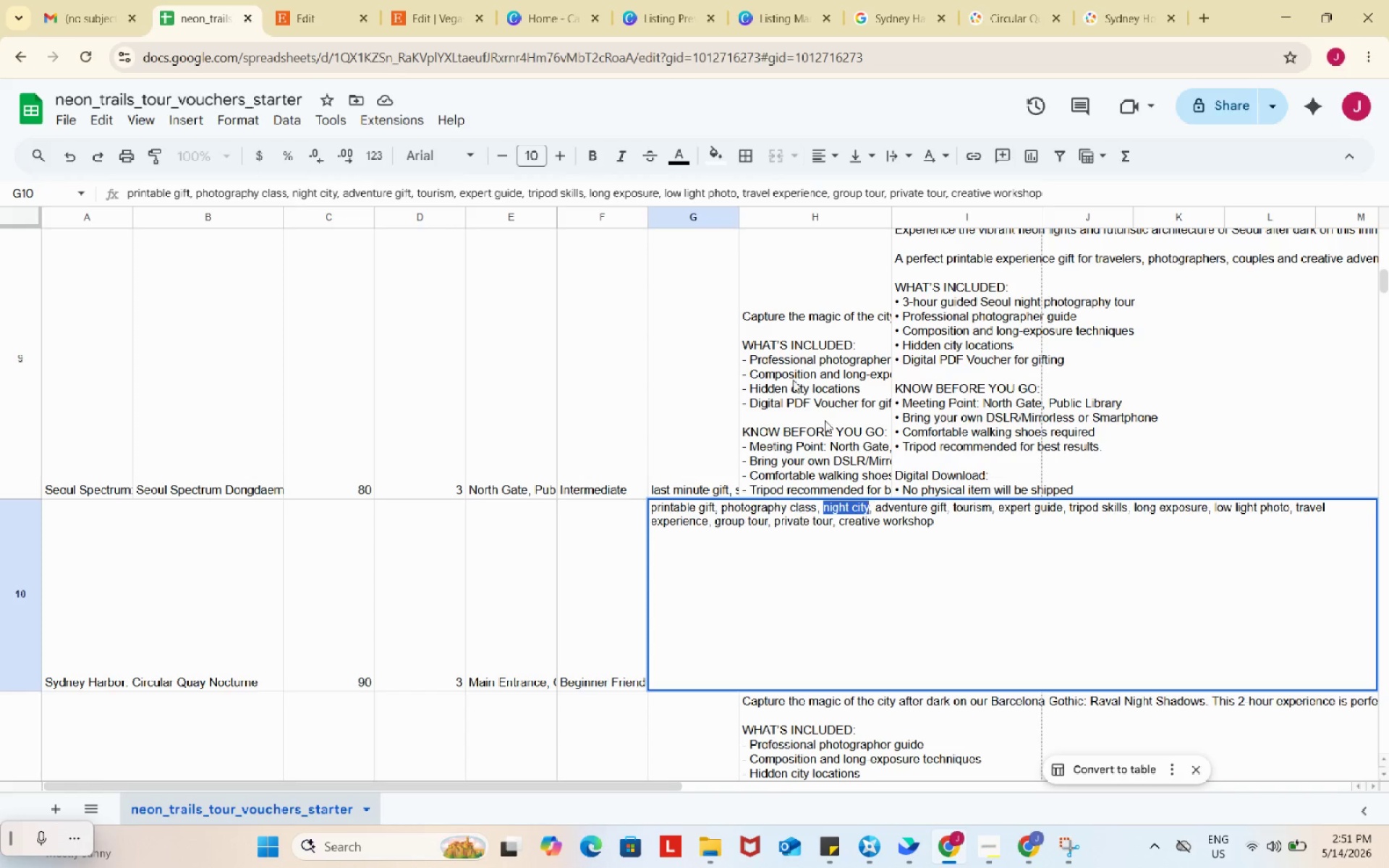 
key(Control+C)
 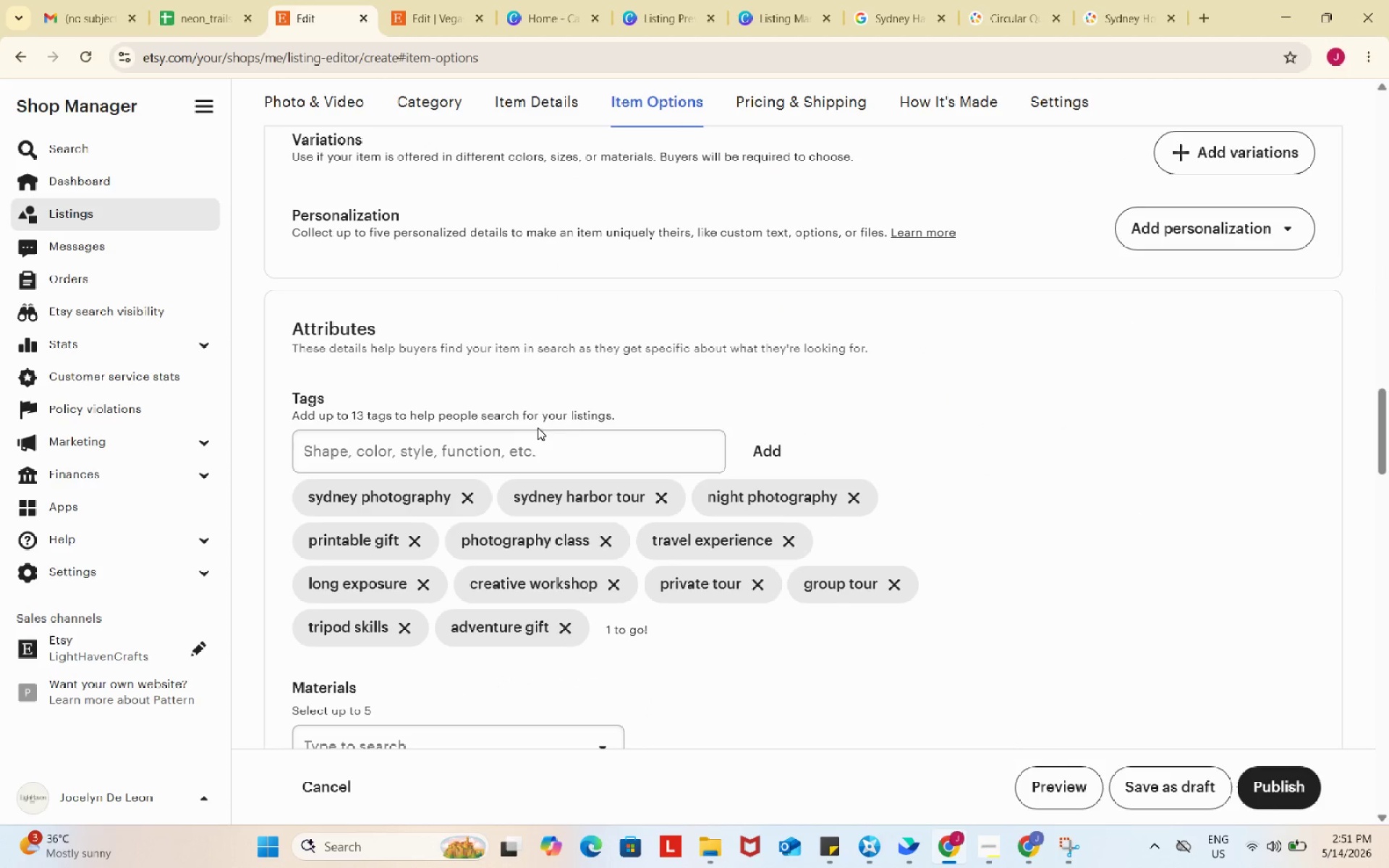 
left_click([545, 438])
 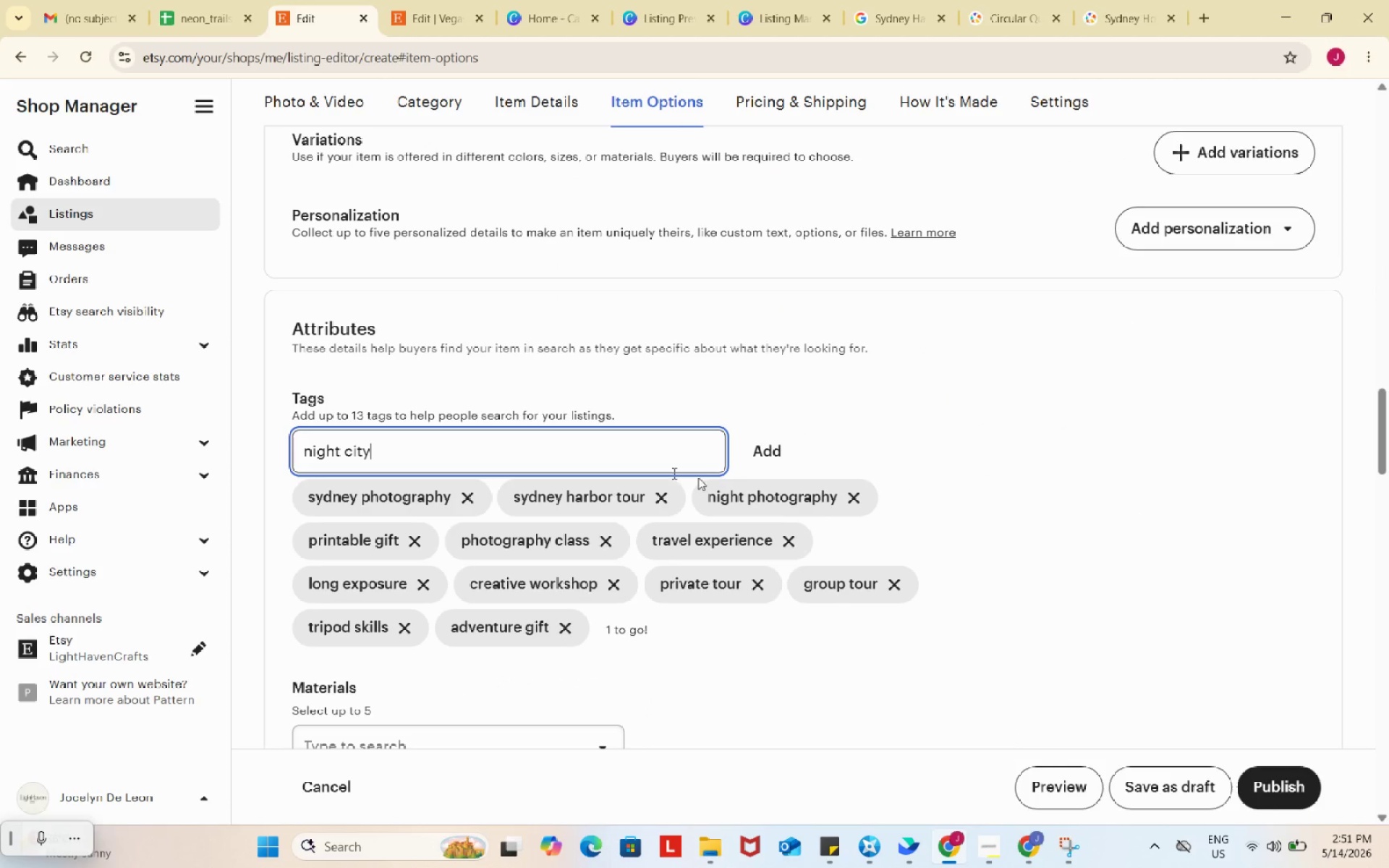 
key(Control+ControlLeft)
 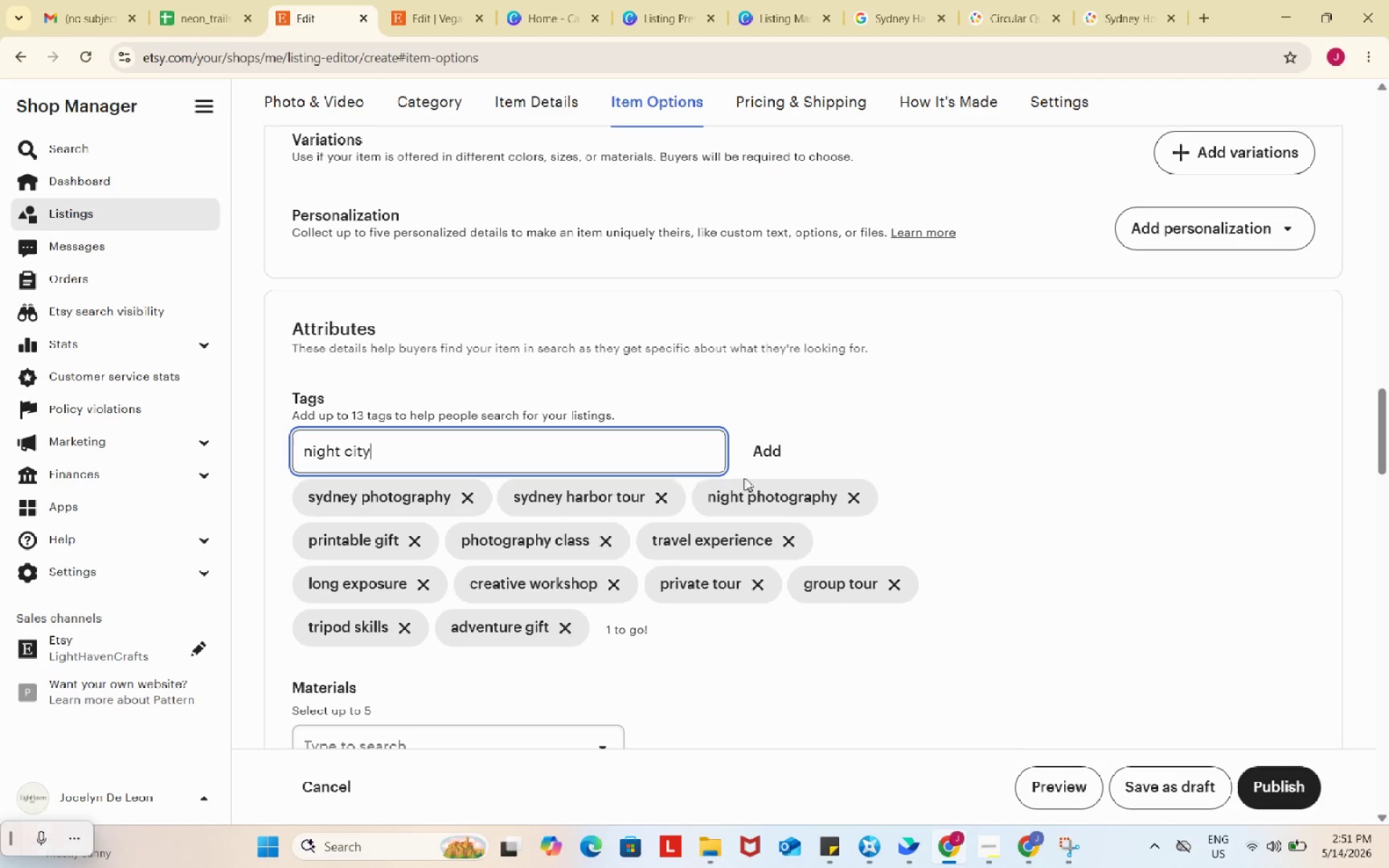 
key(Control+V)
 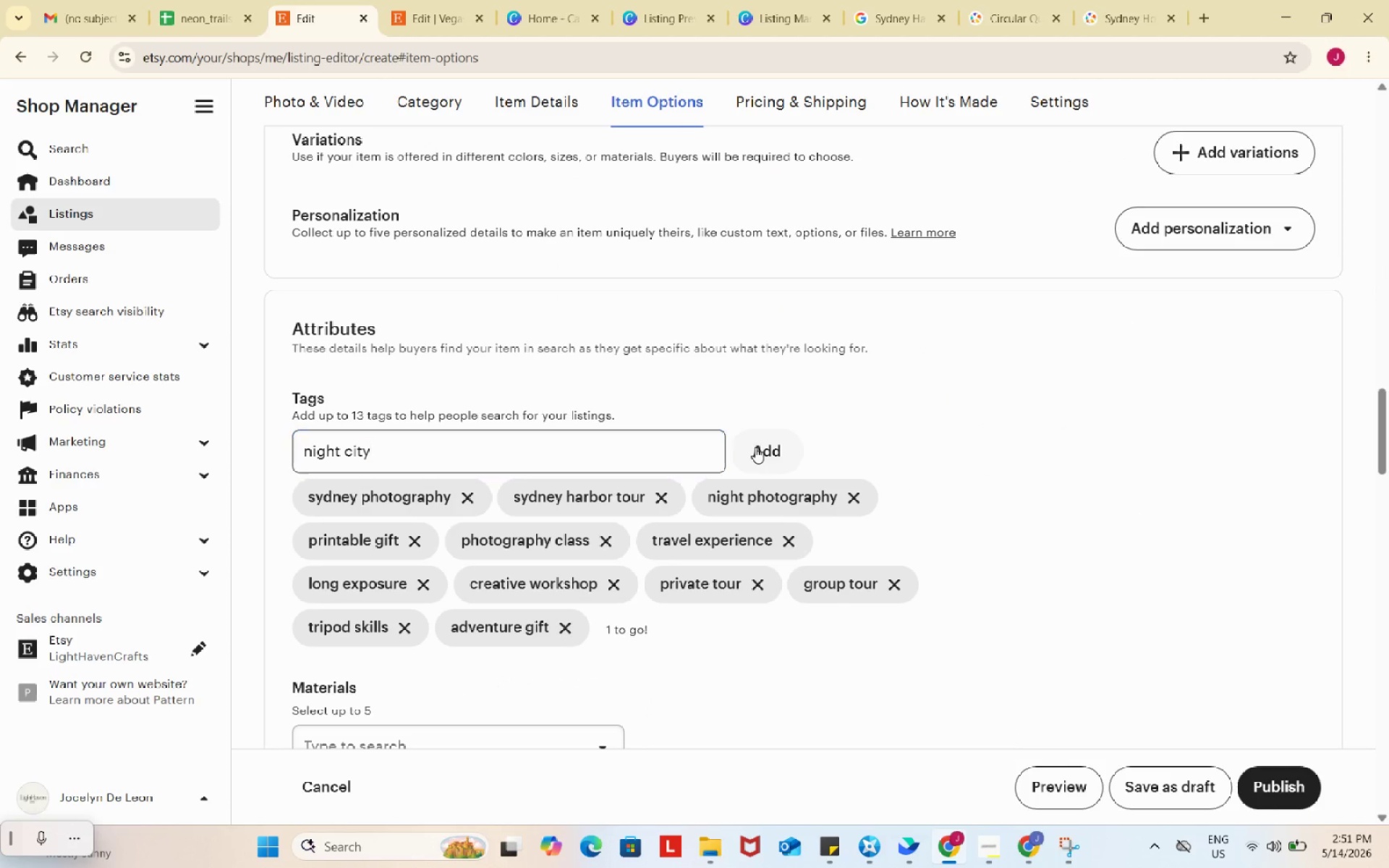 
left_click([755, 447])
 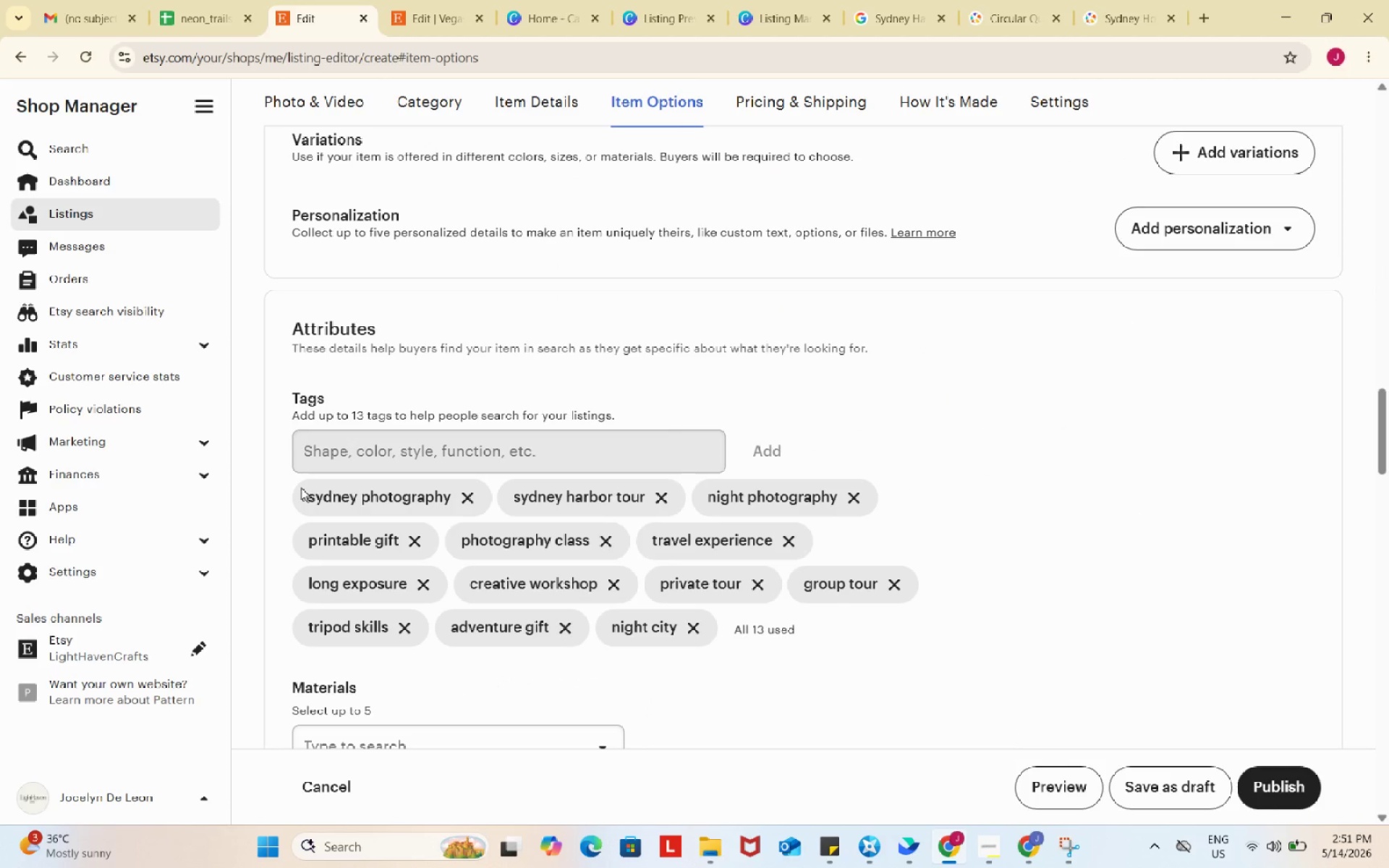 
left_click_drag(start_coordinate=[300, 487], to_coordinate=[678, 629])
 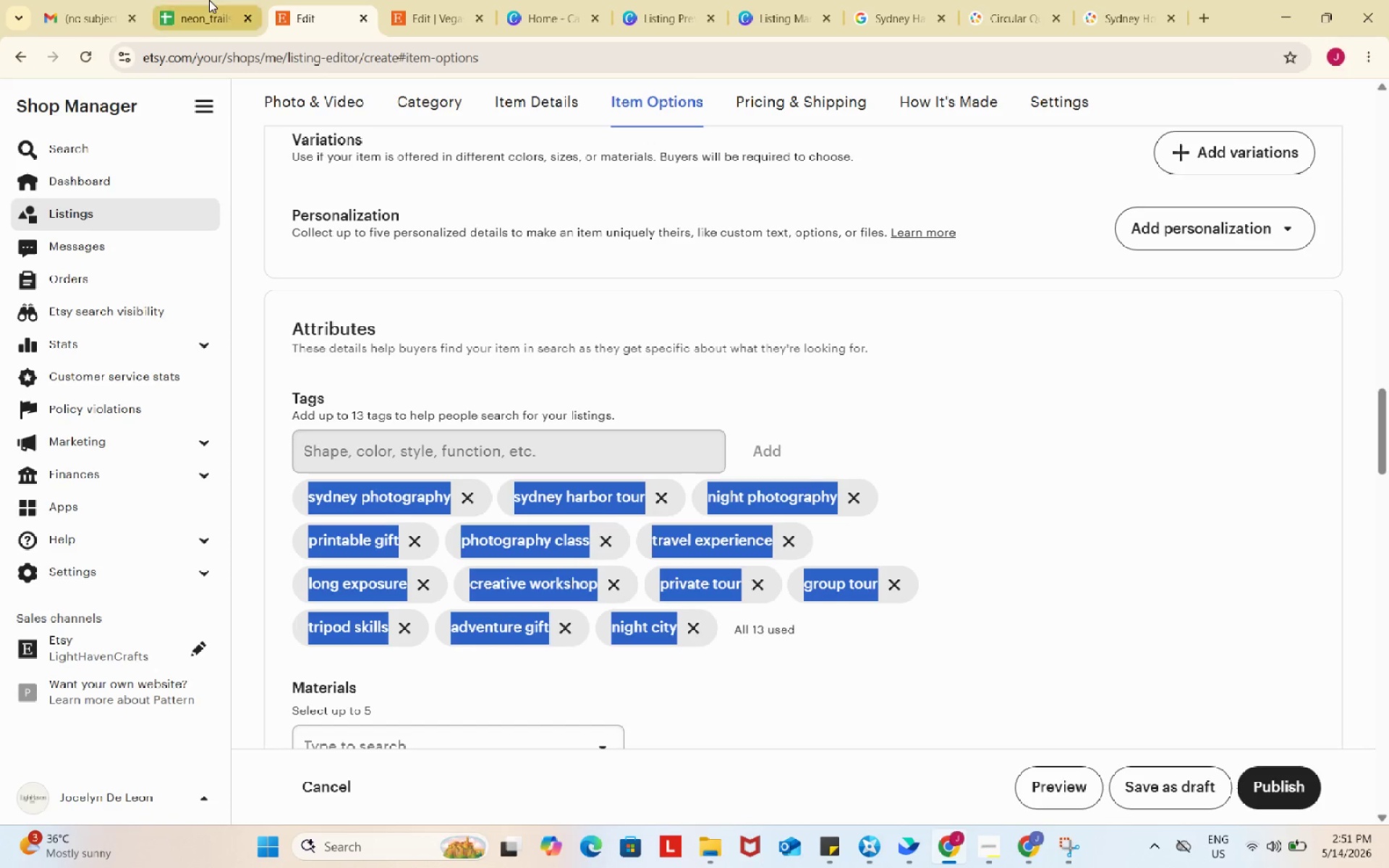 
key(Control+ControlLeft)
 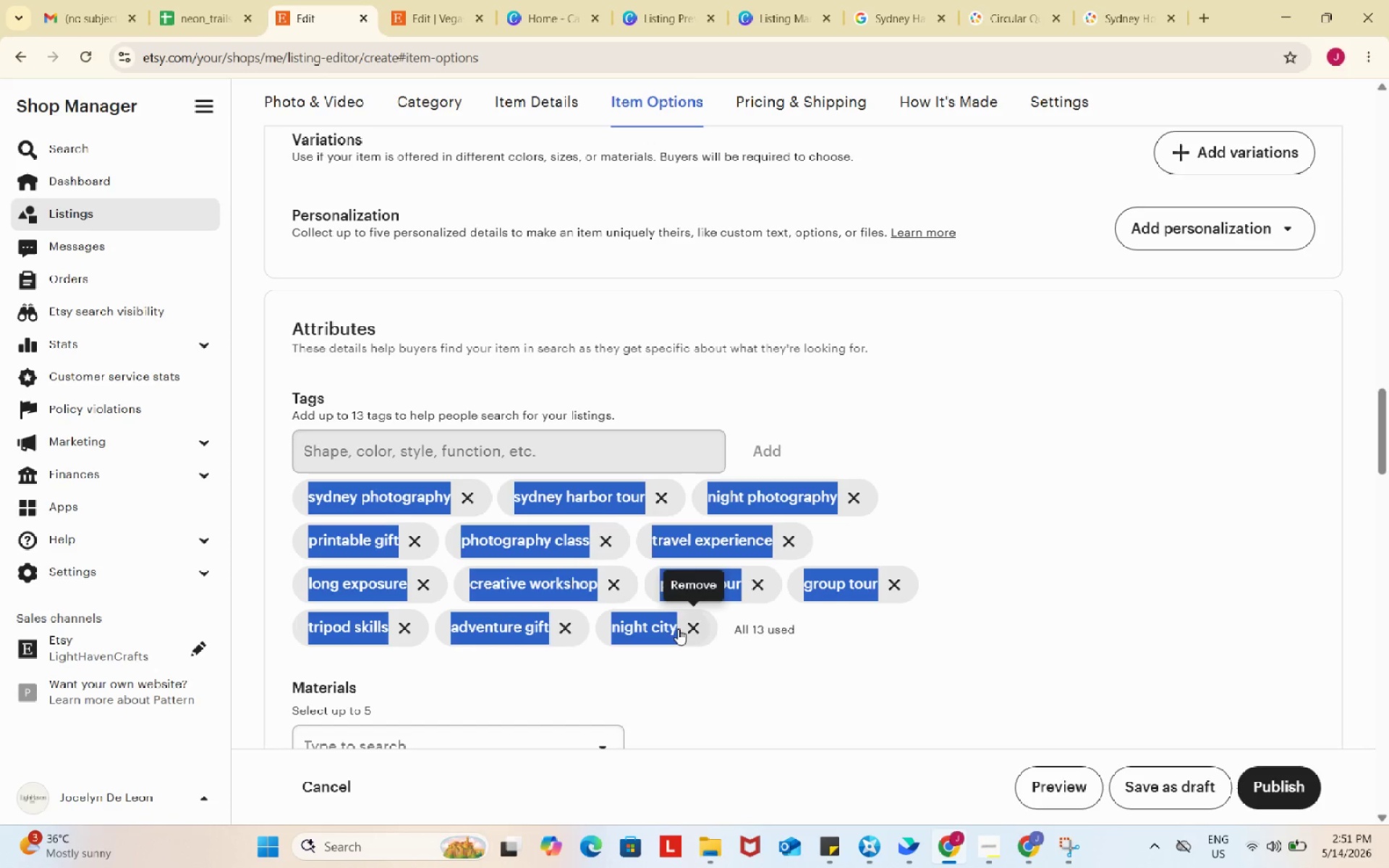 
key(Control+C)
 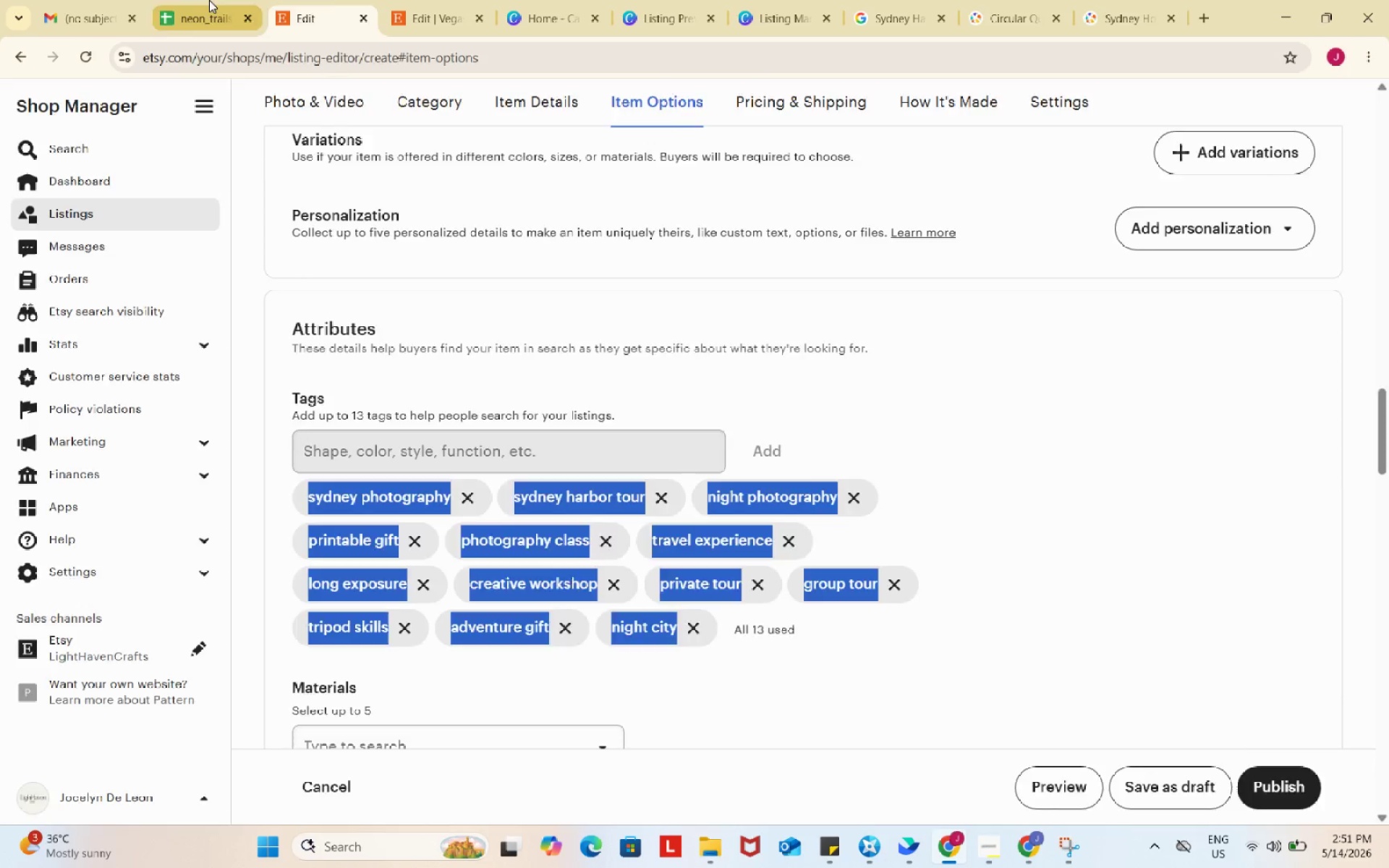 
left_click([209, 0])
 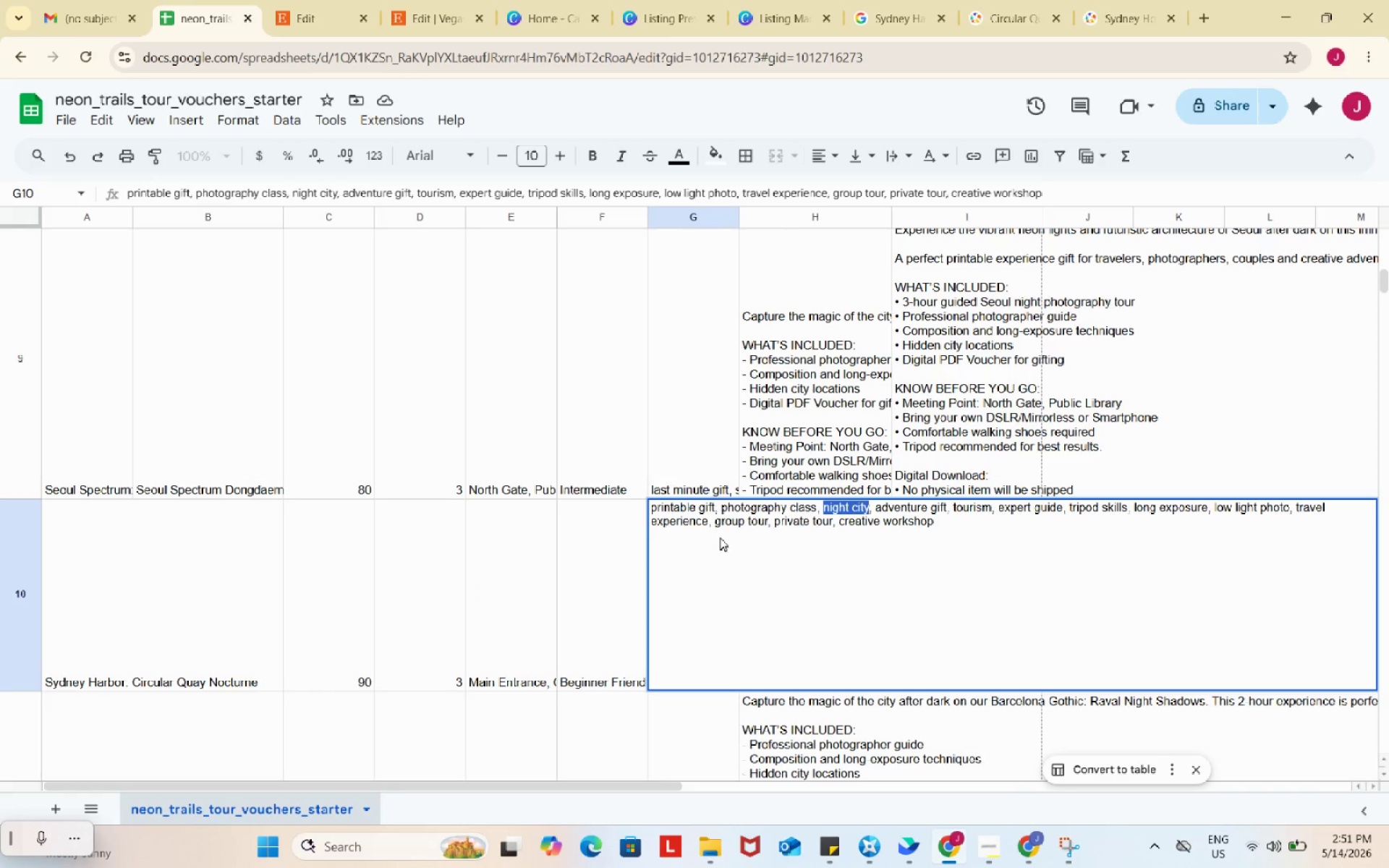 
left_click([720, 537])
 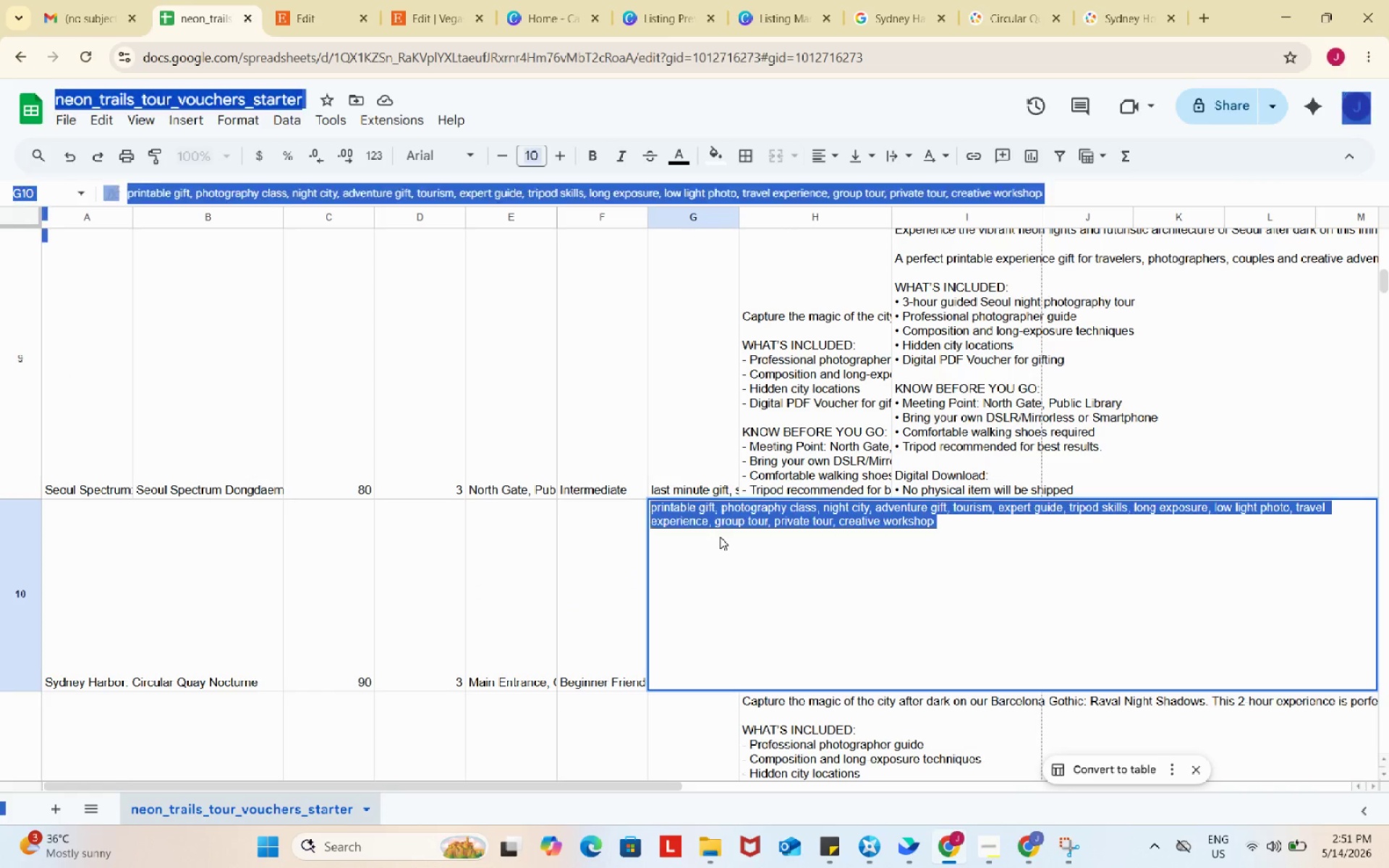 
key(Control+ControlLeft)
 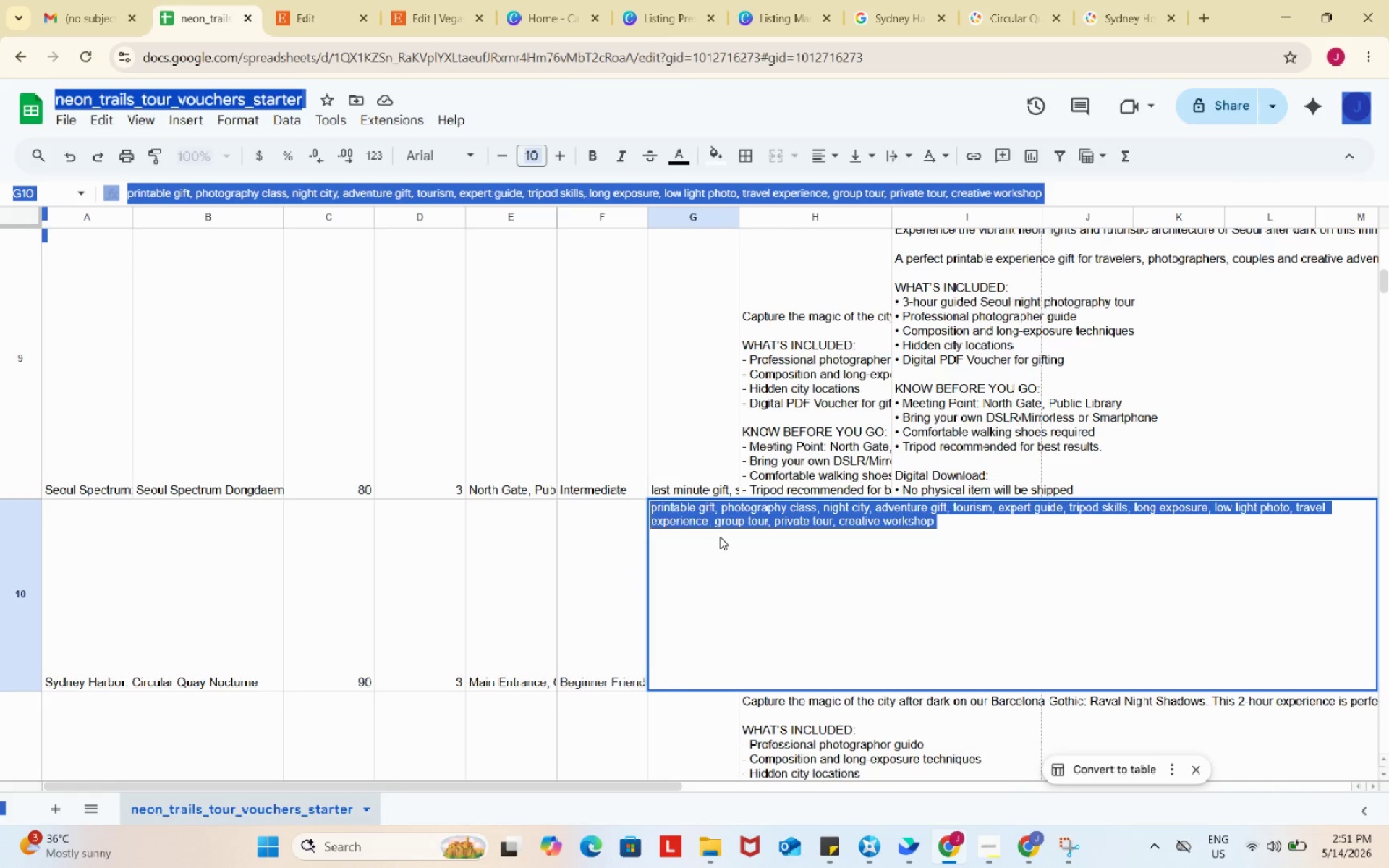 
key(Control+A)
 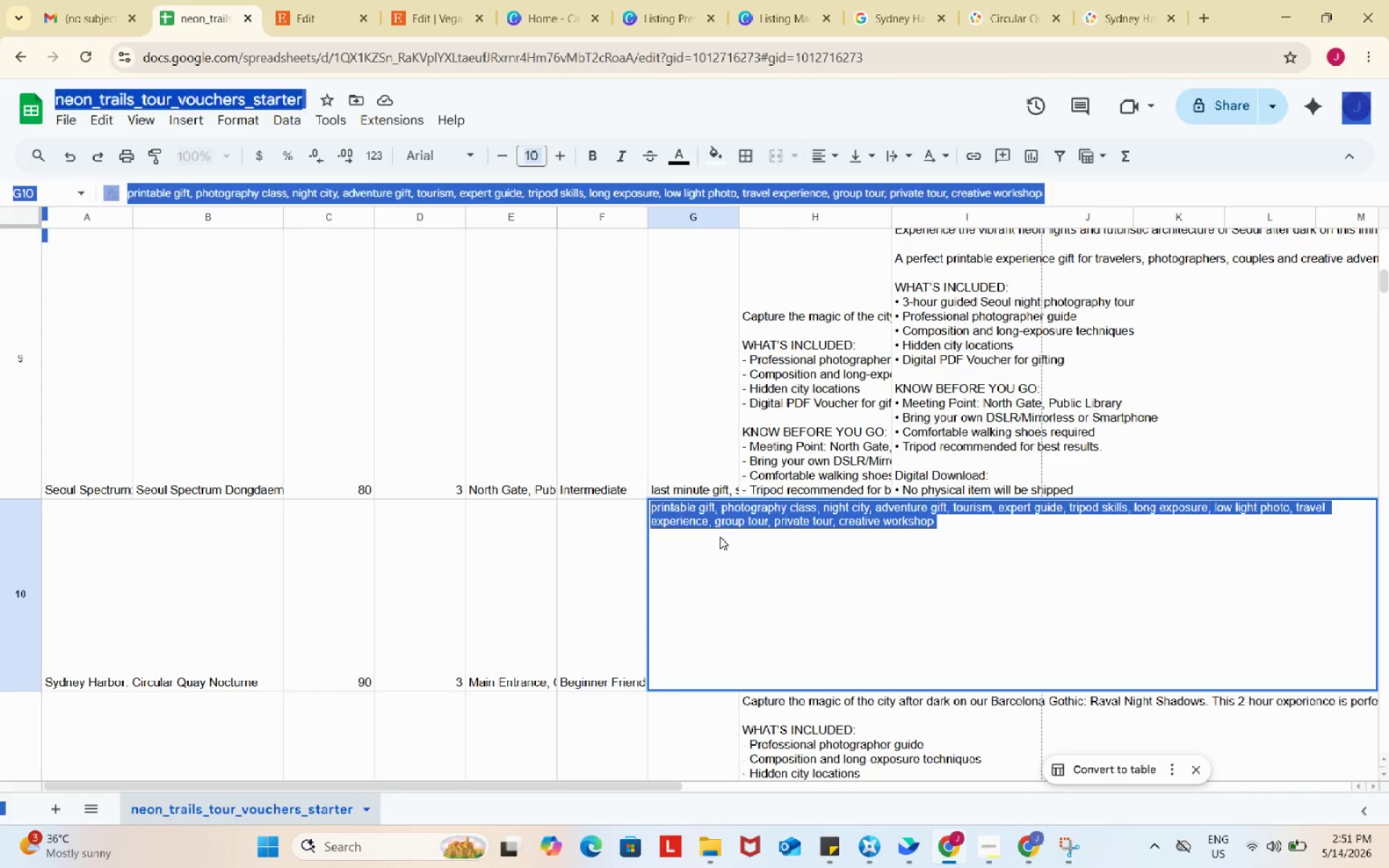 
left_click([720, 537])
 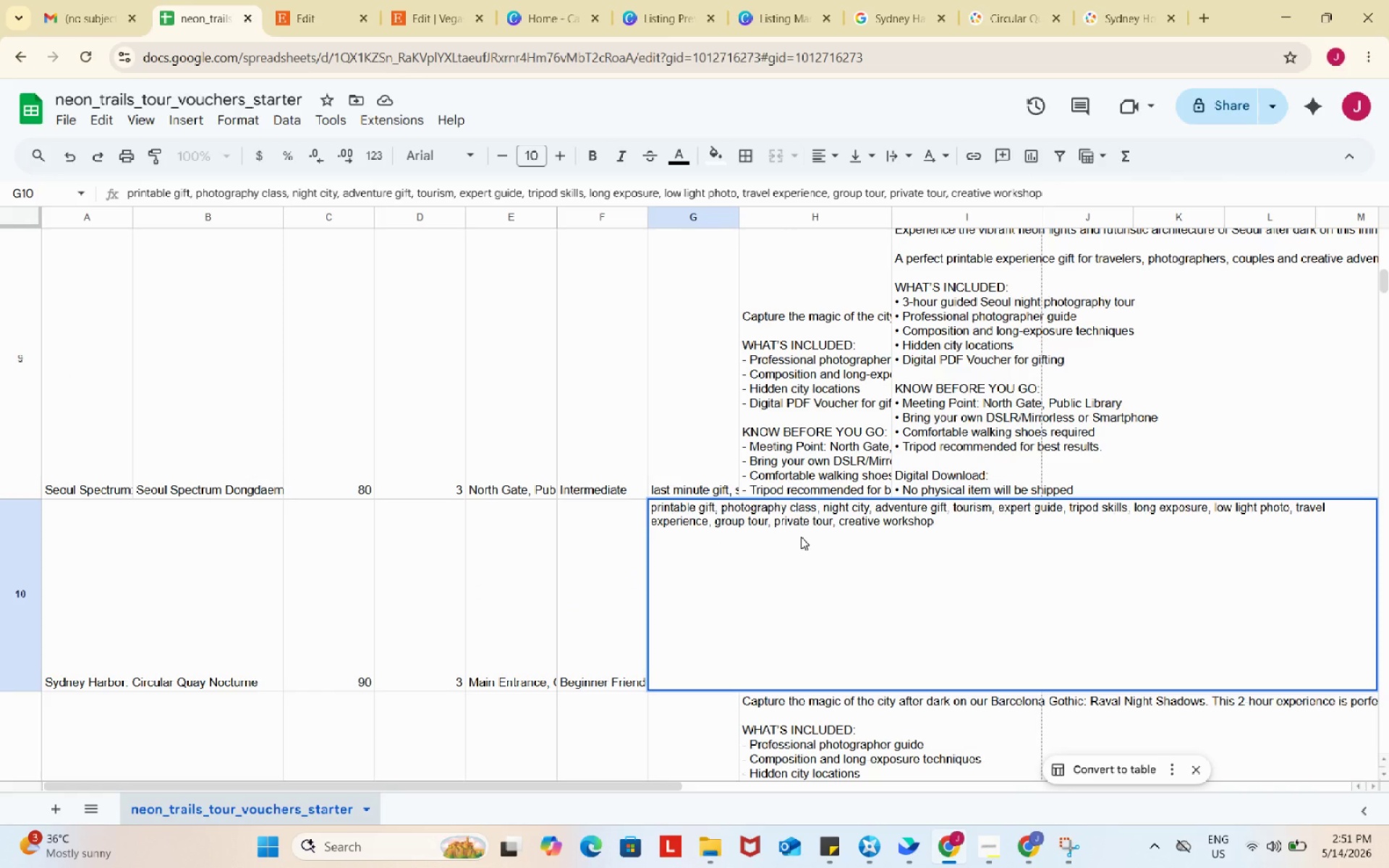 
left_click([801, 537])
 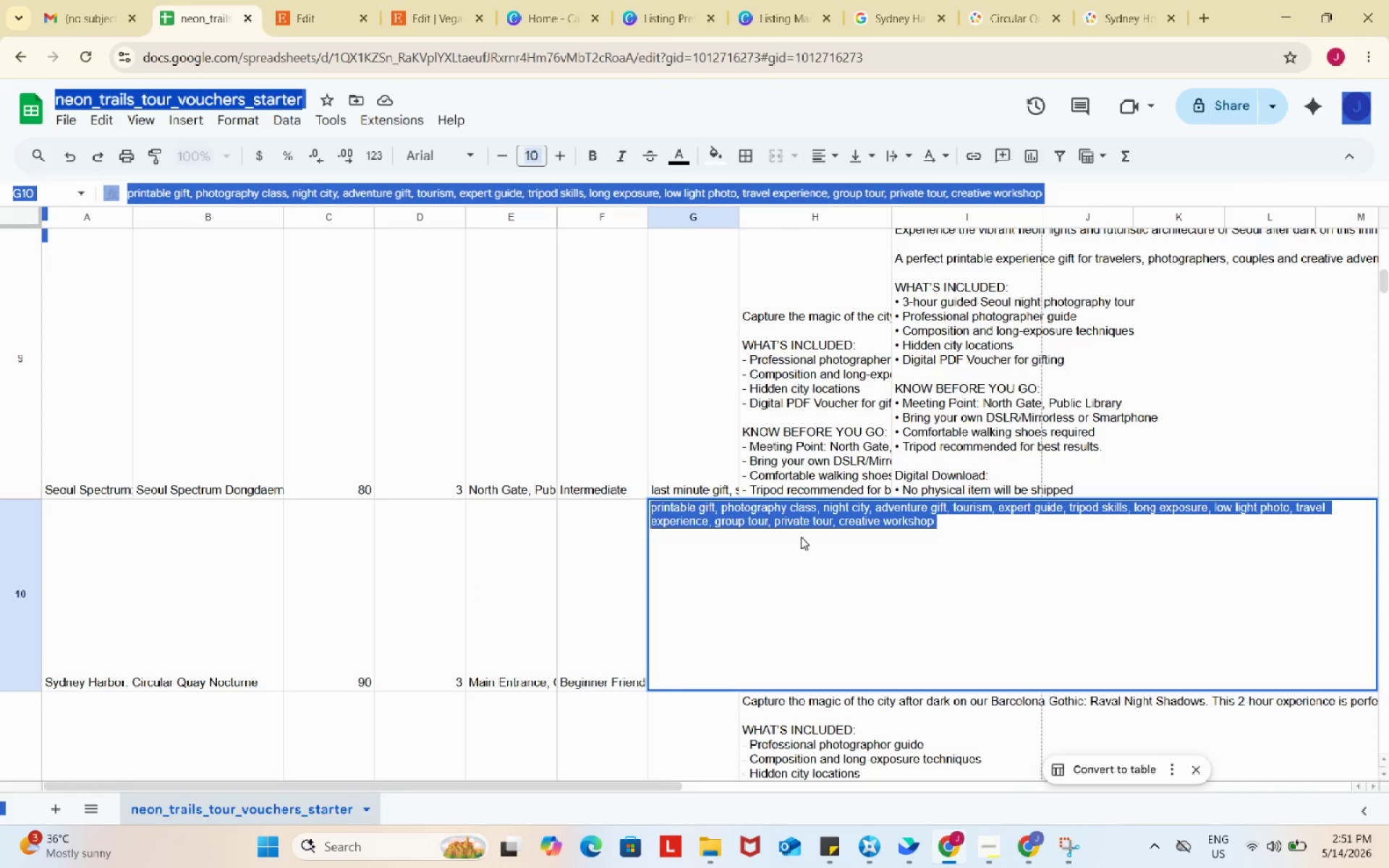 
key(Control+A)
 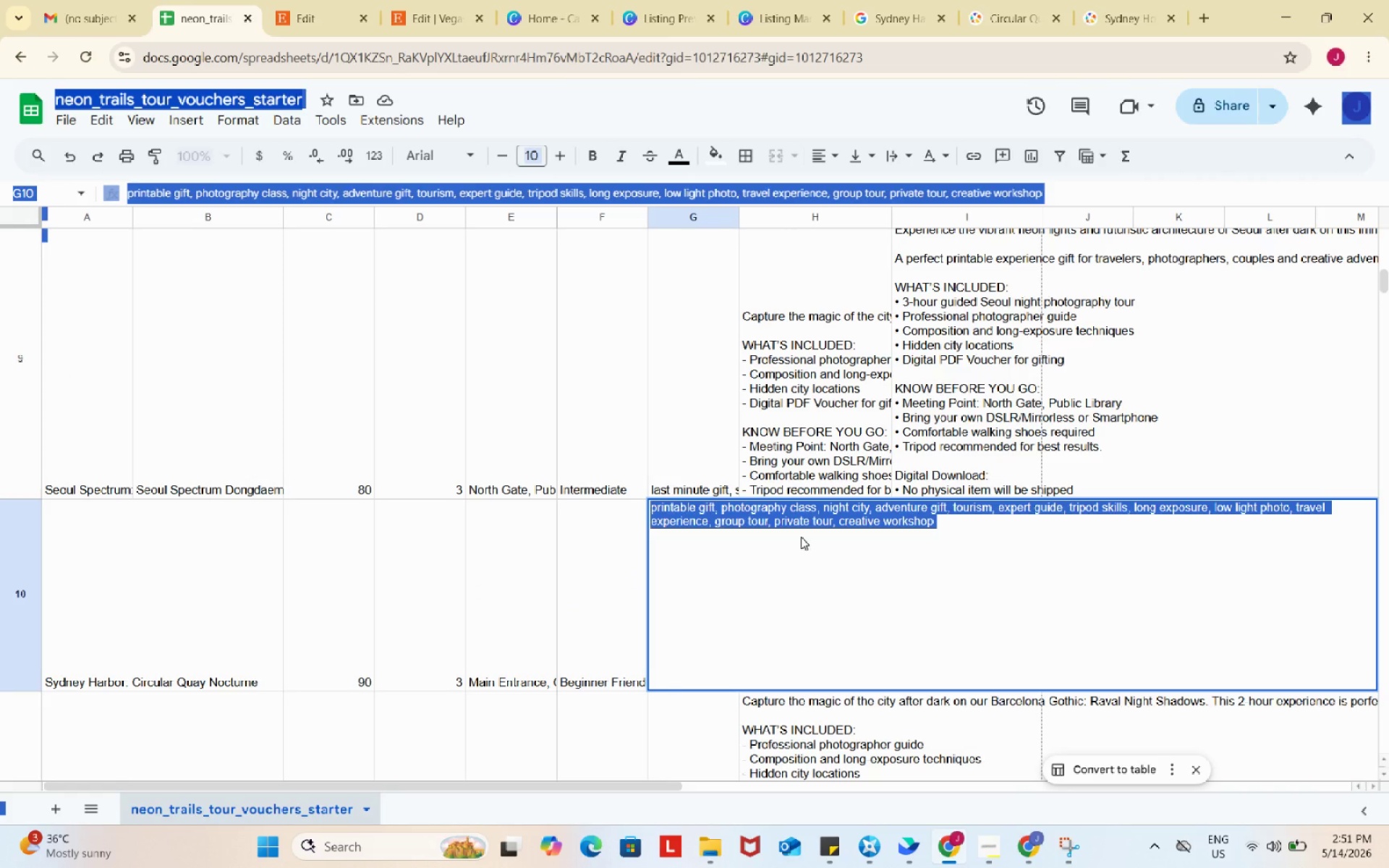 
hold_key(key=ControlLeft, duration=0.69)
 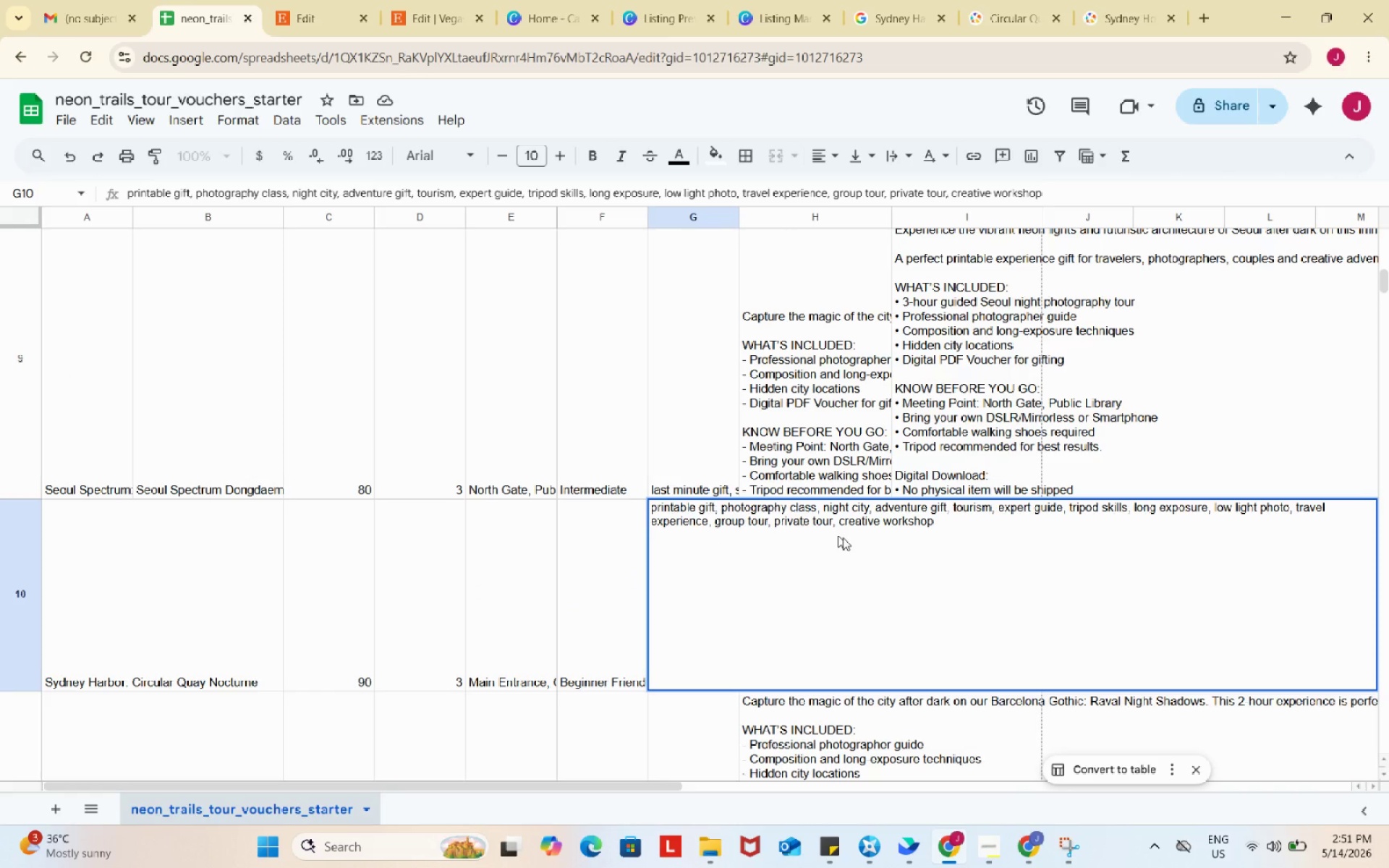 
left_click([801, 537])
 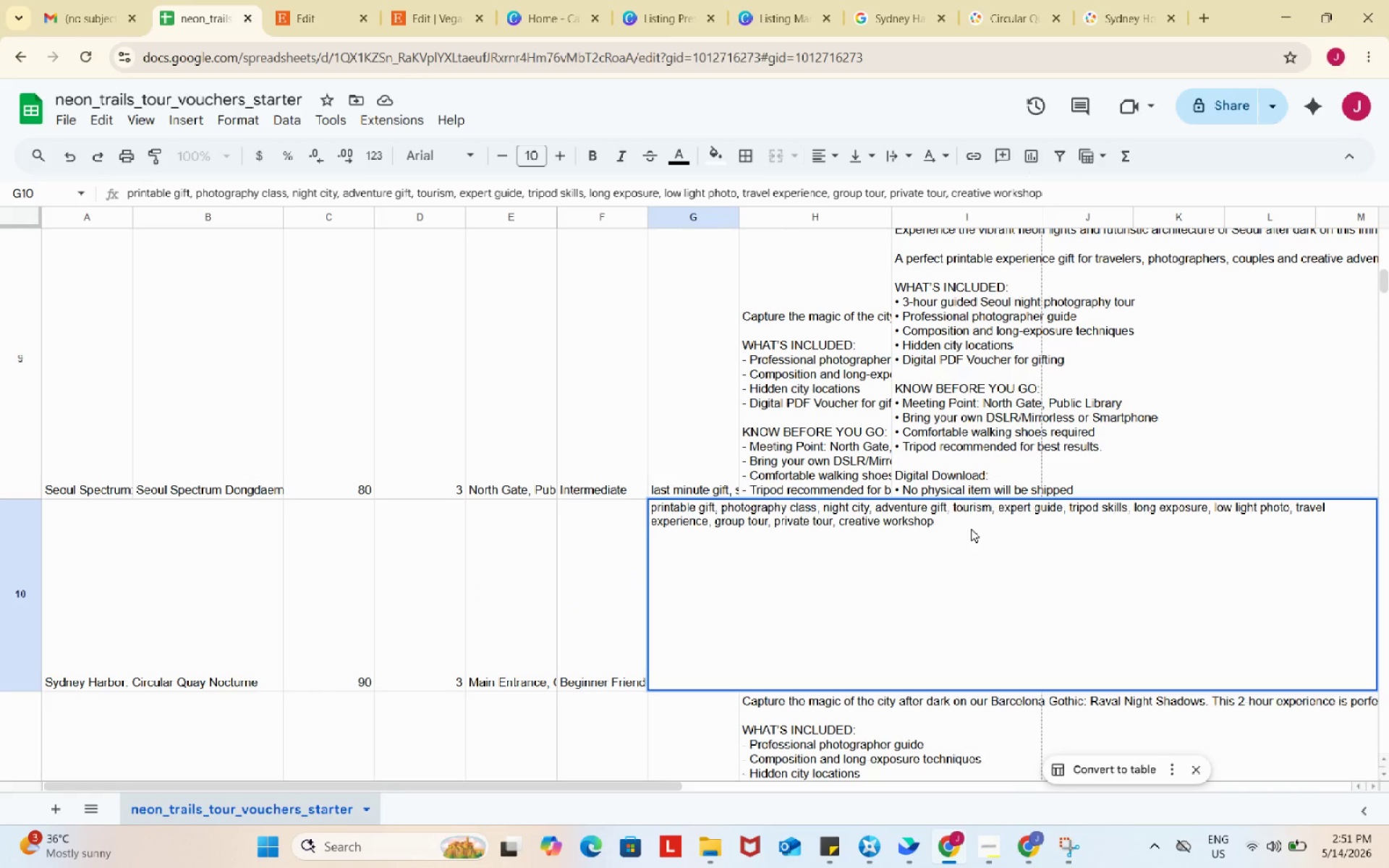 
left_click_drag(start_coordinate=[971, 529], to_coordinate=[710, 509])
 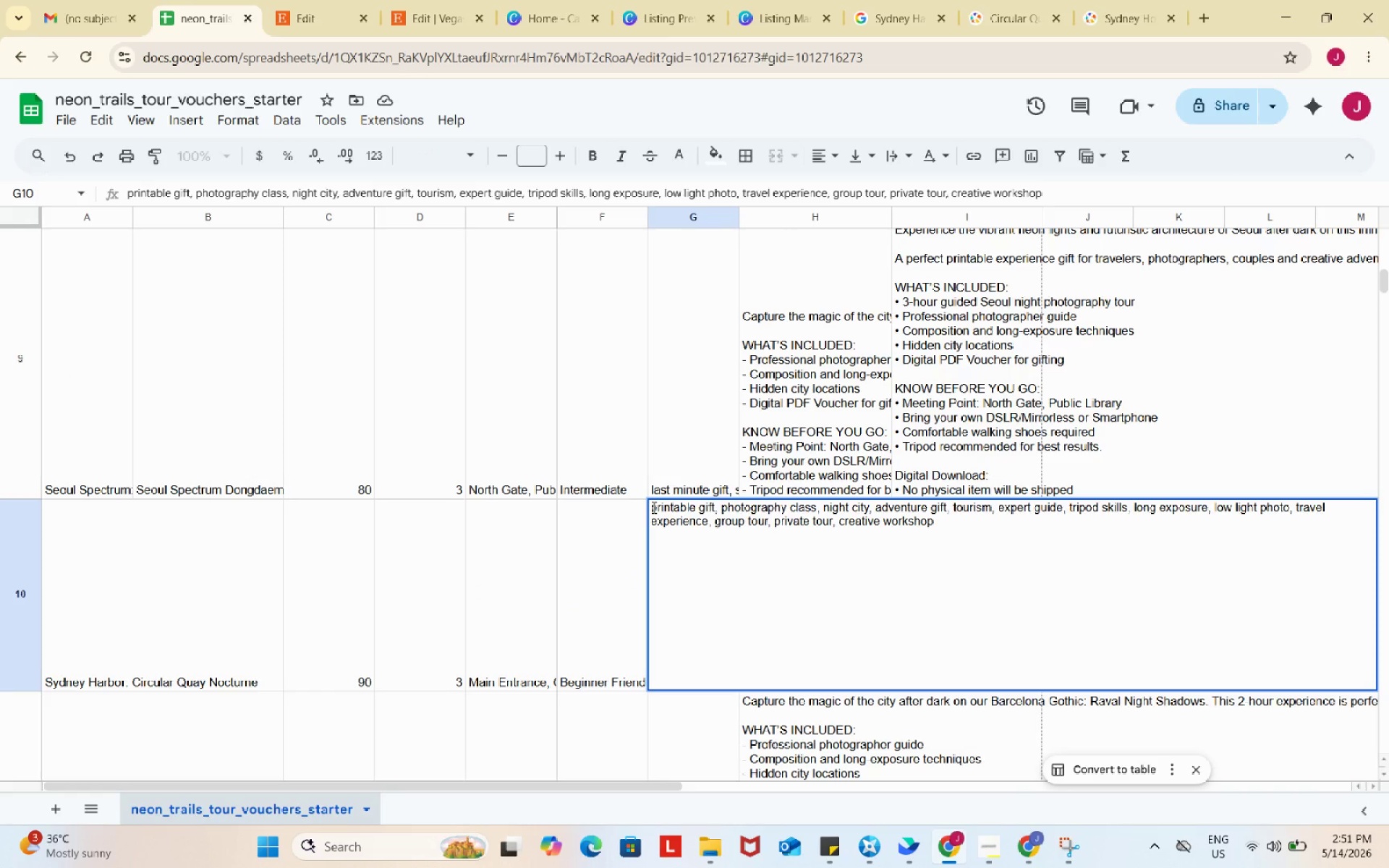 
left_click_drag(start_coordinate=[653, 507], to_coordinate=[888, 514])
 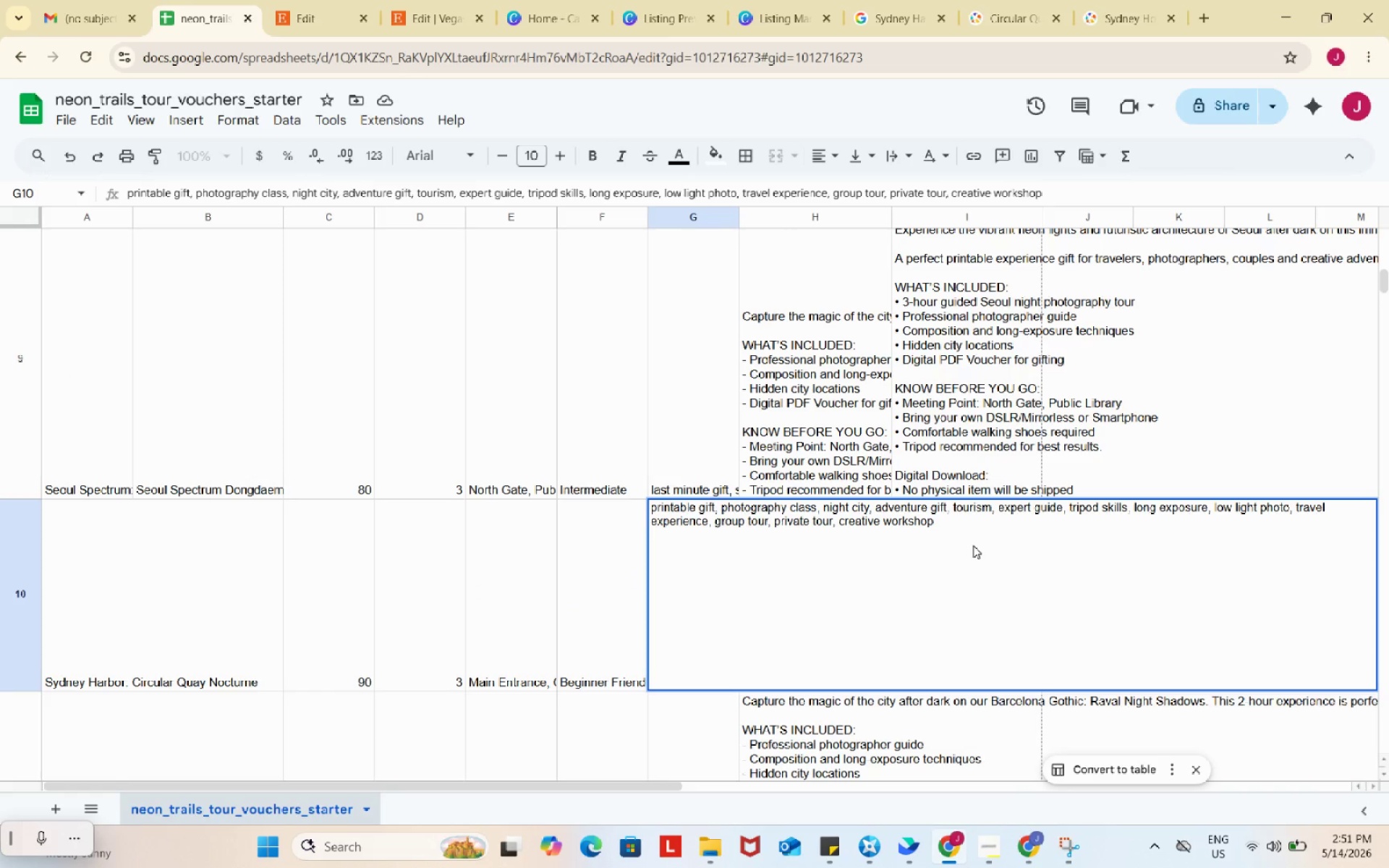 
left_click([973, 545])
 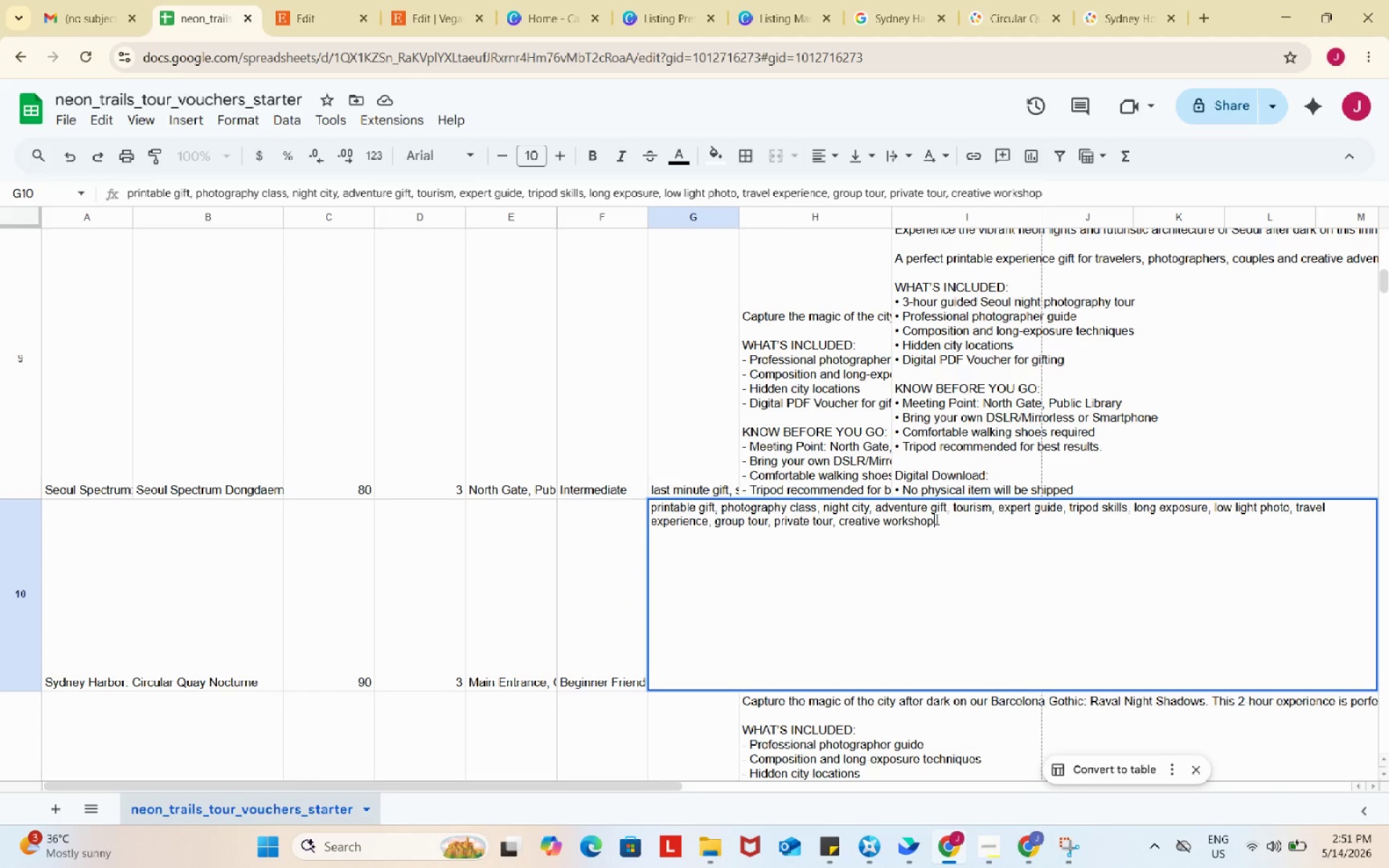 
left_click_drag(start_coordinate=[935, 519], to_coordinate=[622, 512])
 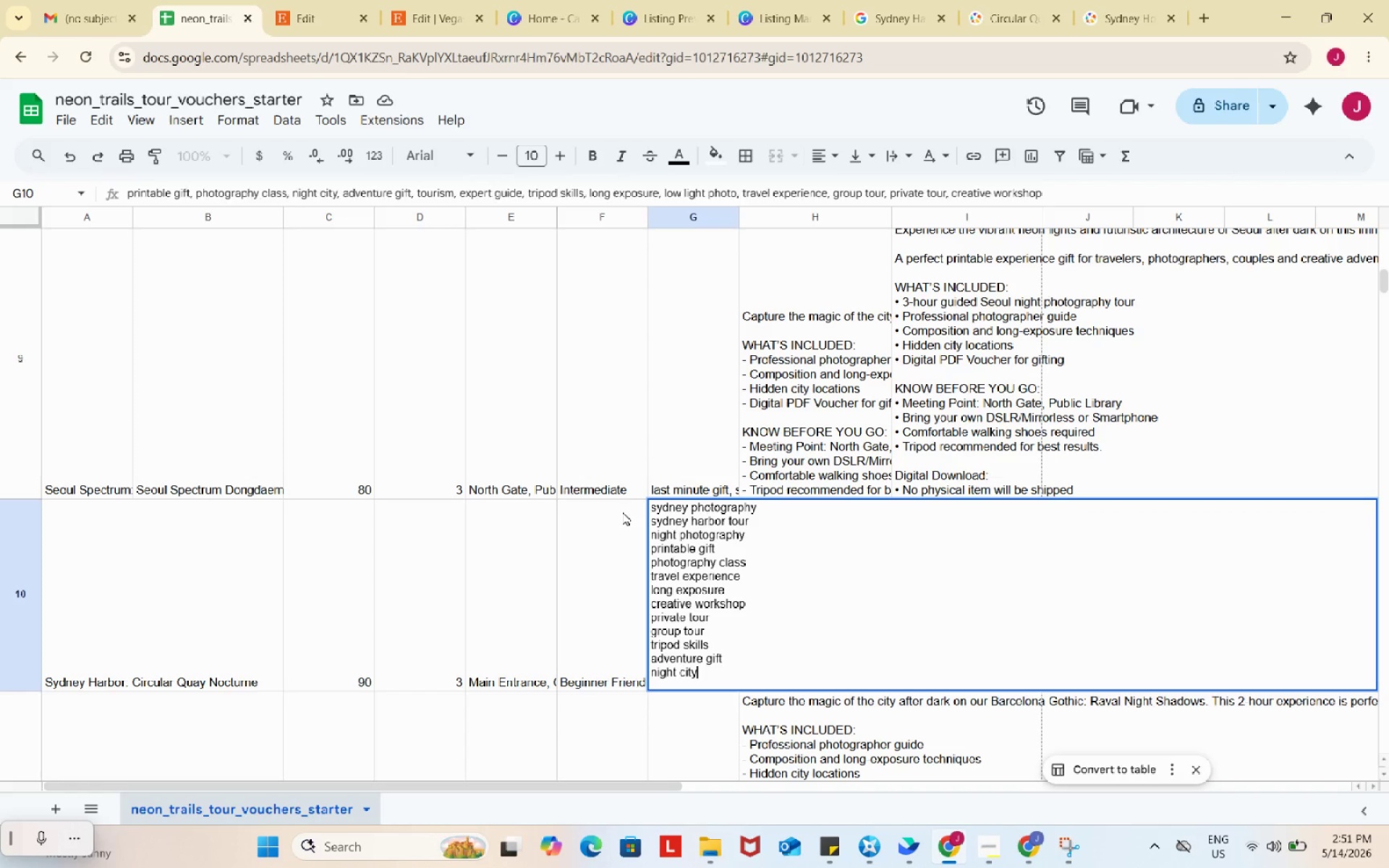 
key(Control+ControlLeft)
 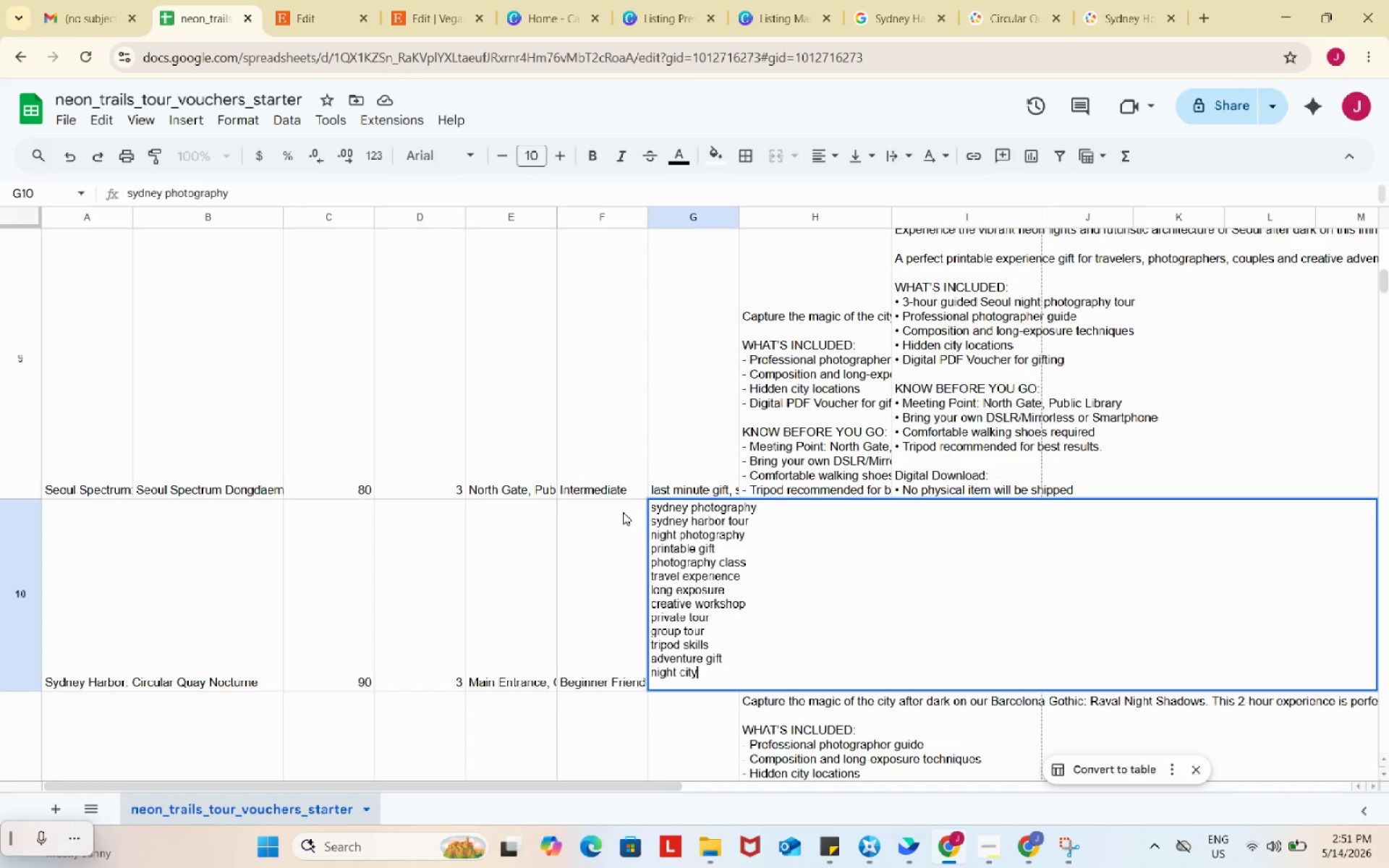 
key(Control+V)
 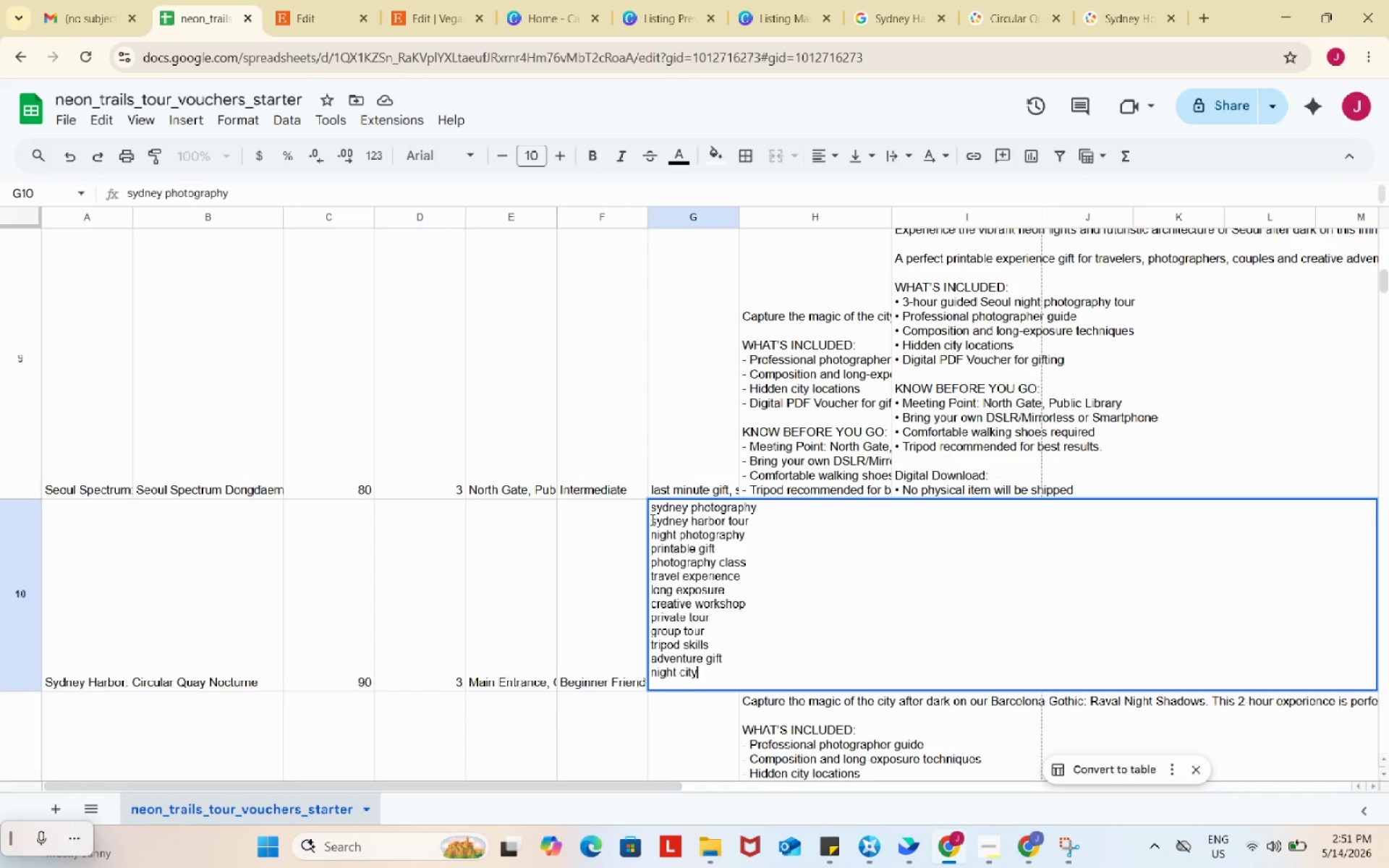 
left_click([651, 519])
 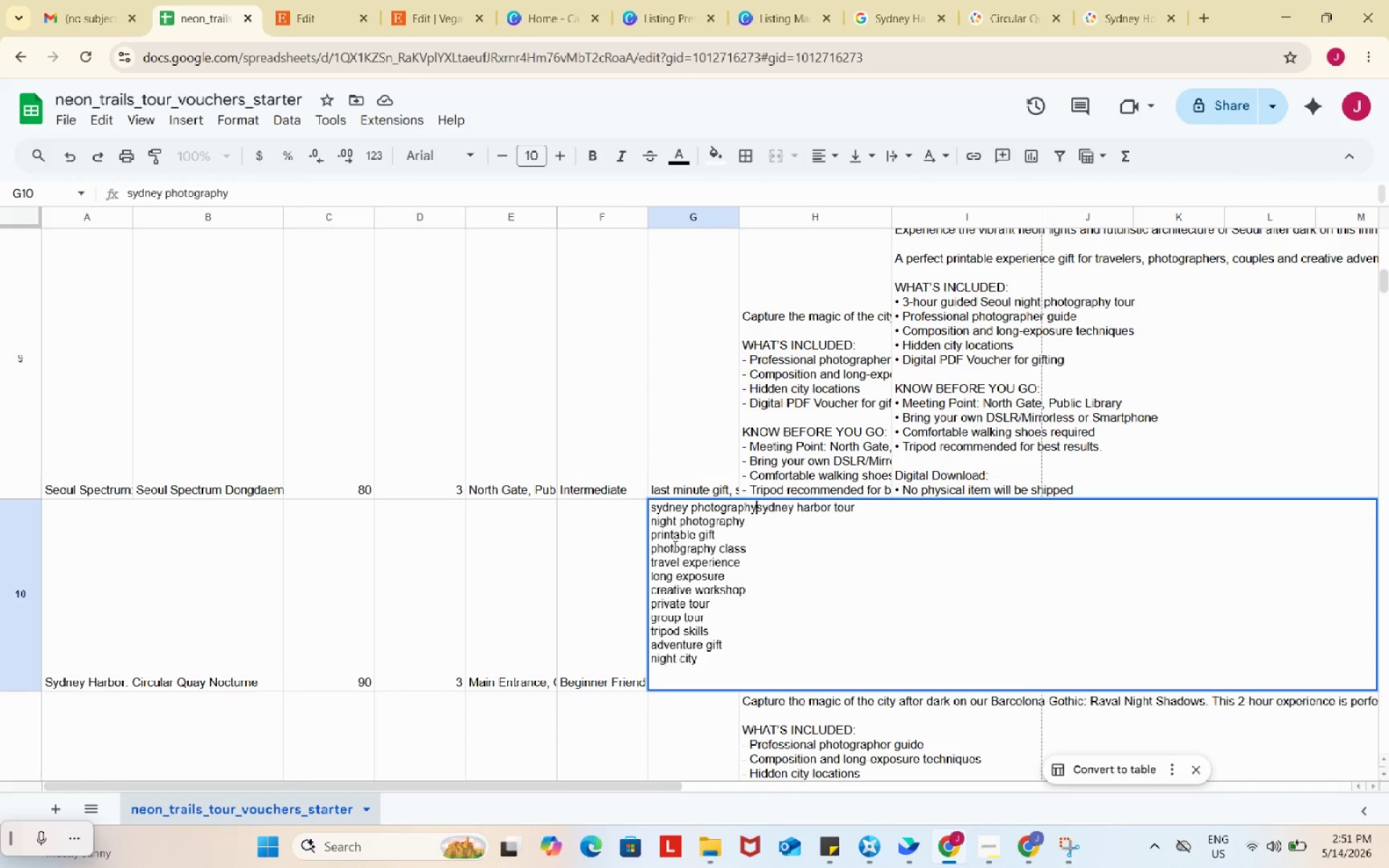 
key(Backspace)
 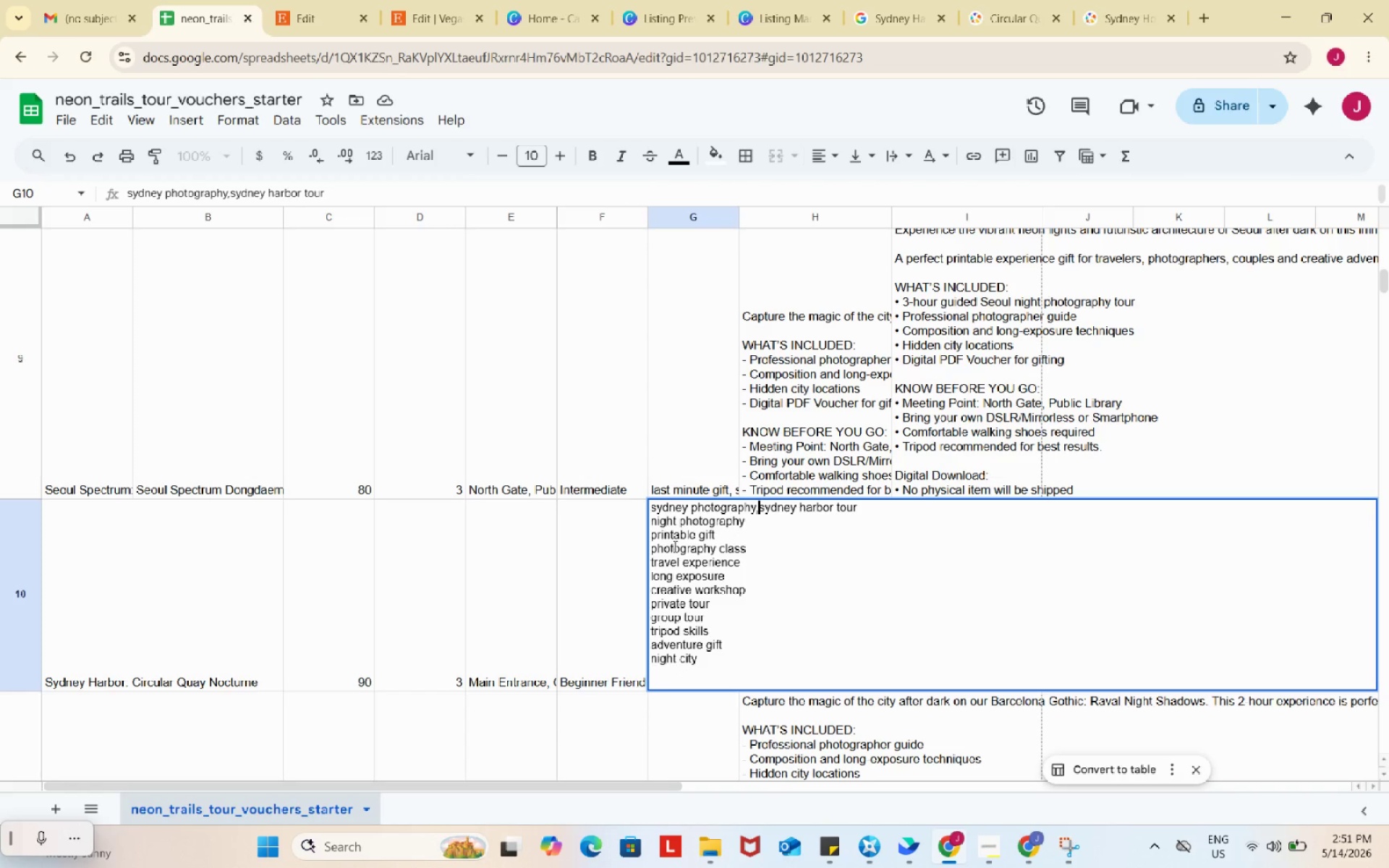 
key(Comma)
 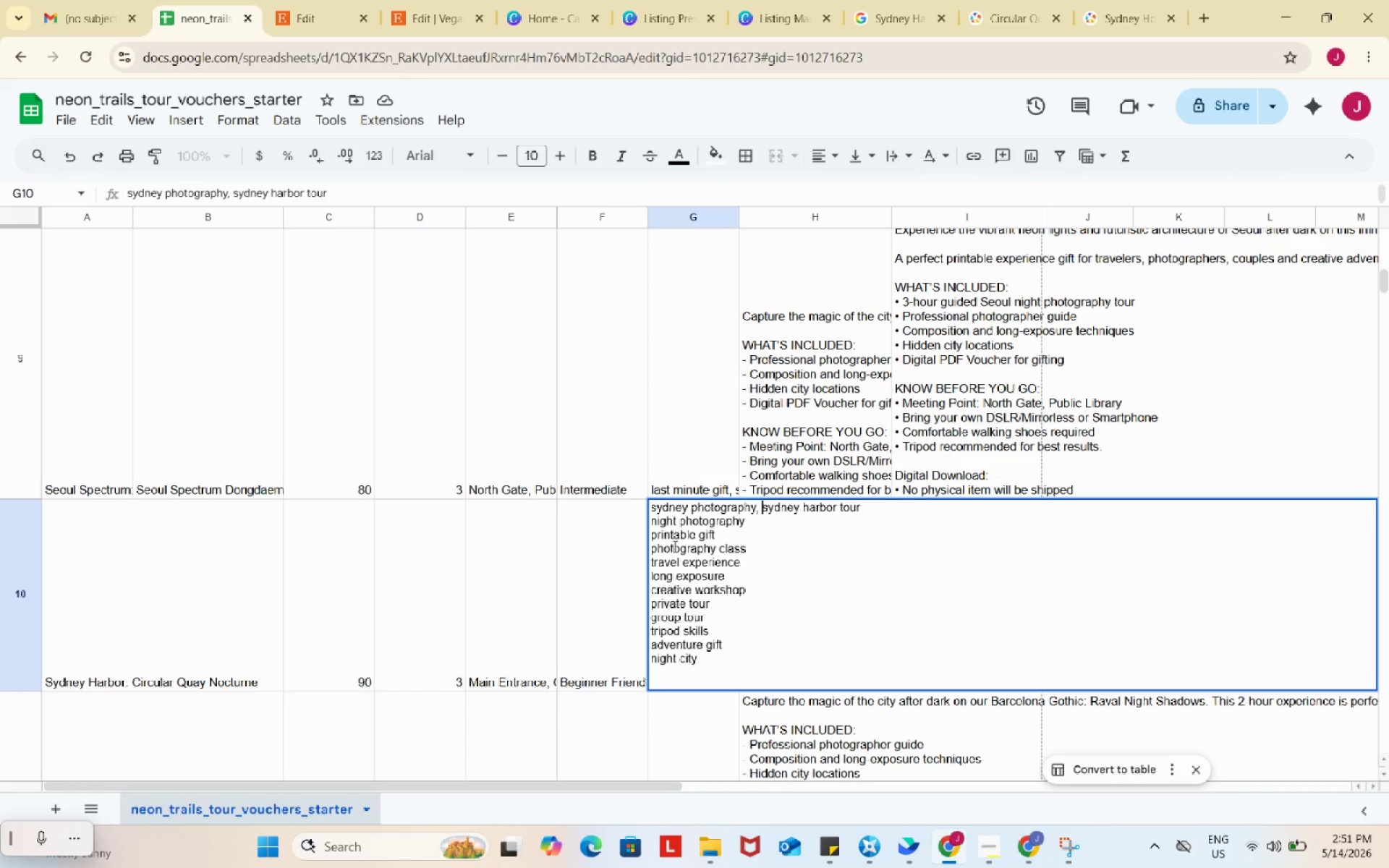 
key(Space)
 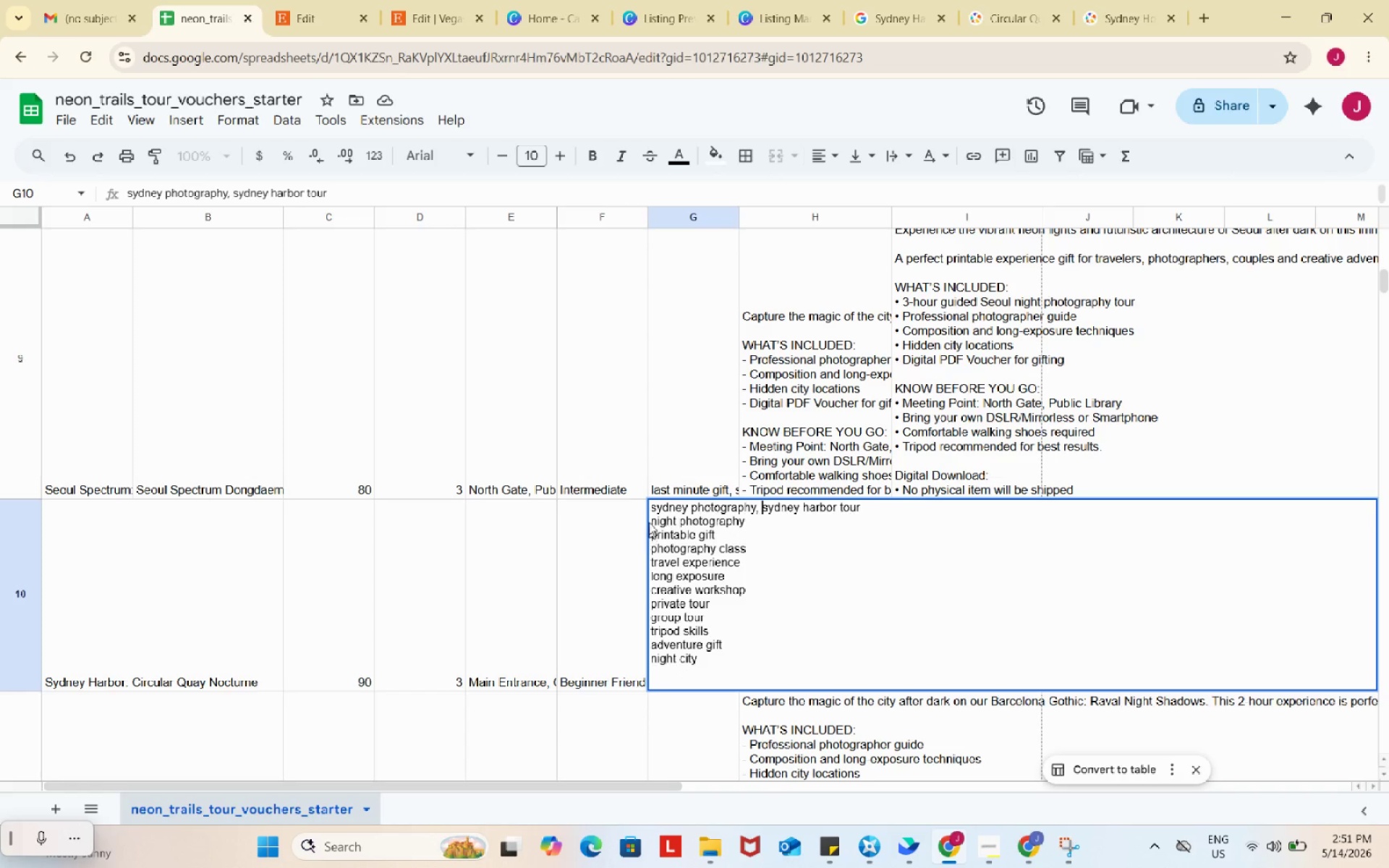 
left_click([651, 516])
 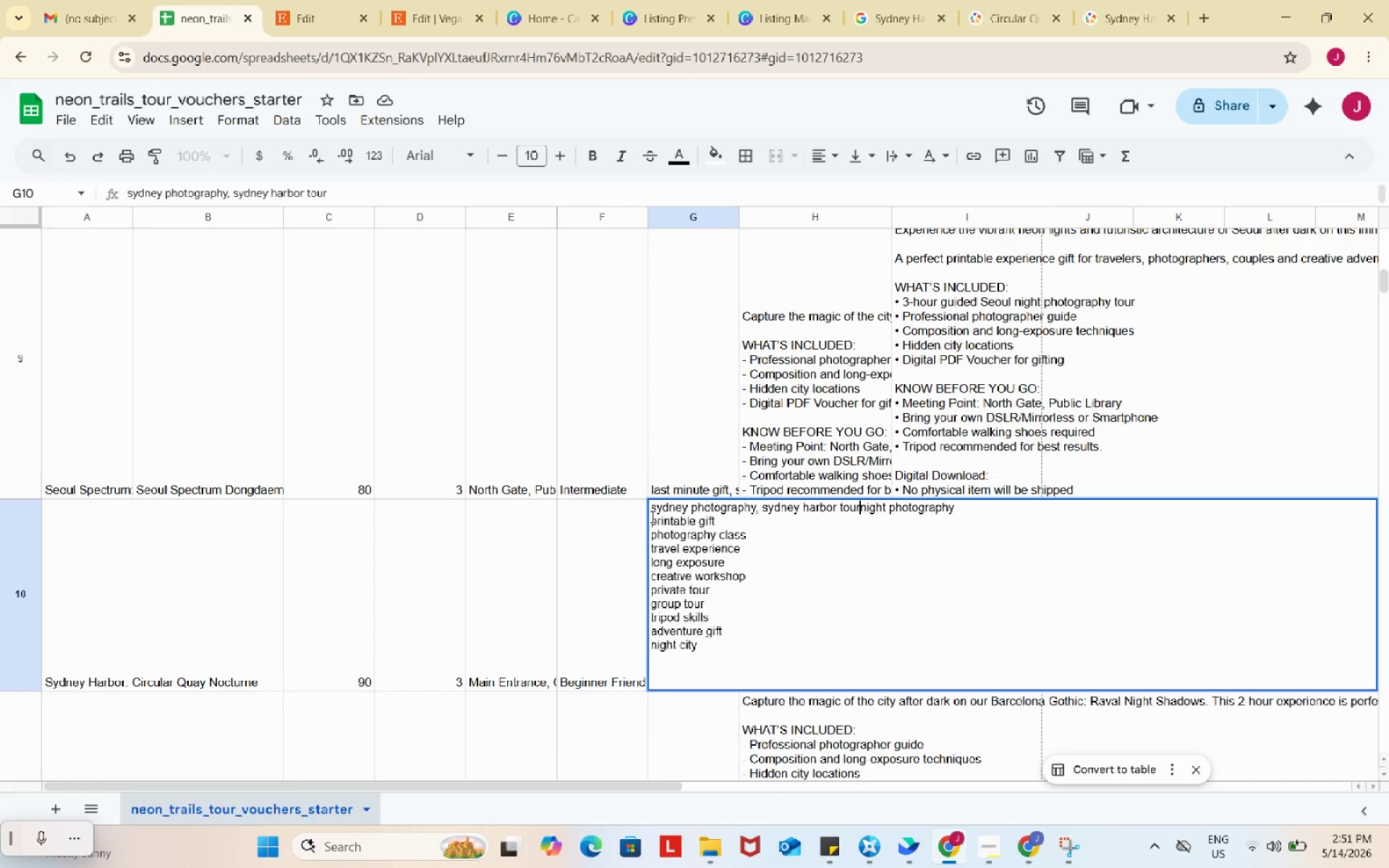 
key(Backspace)
 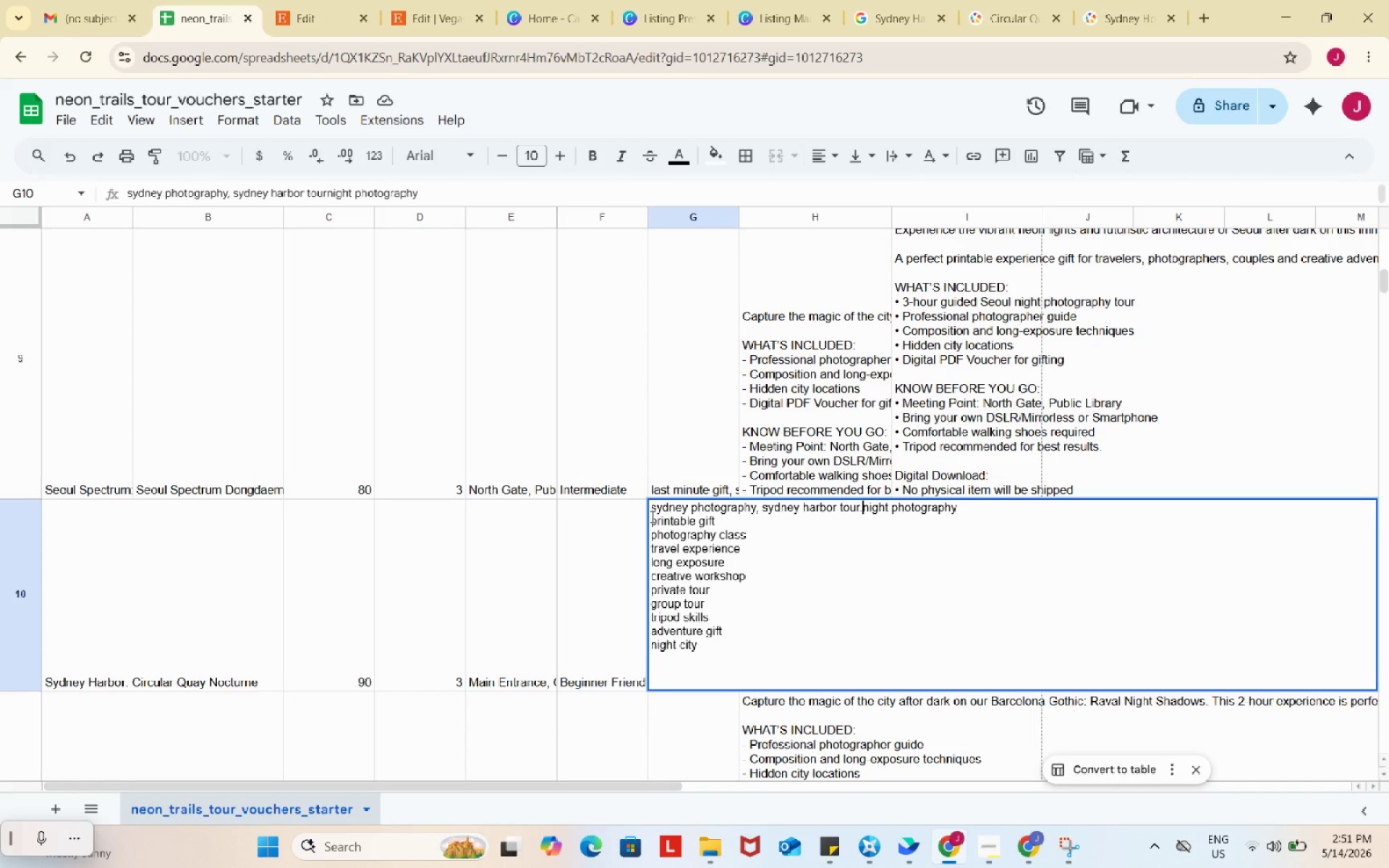 
key(Period)
 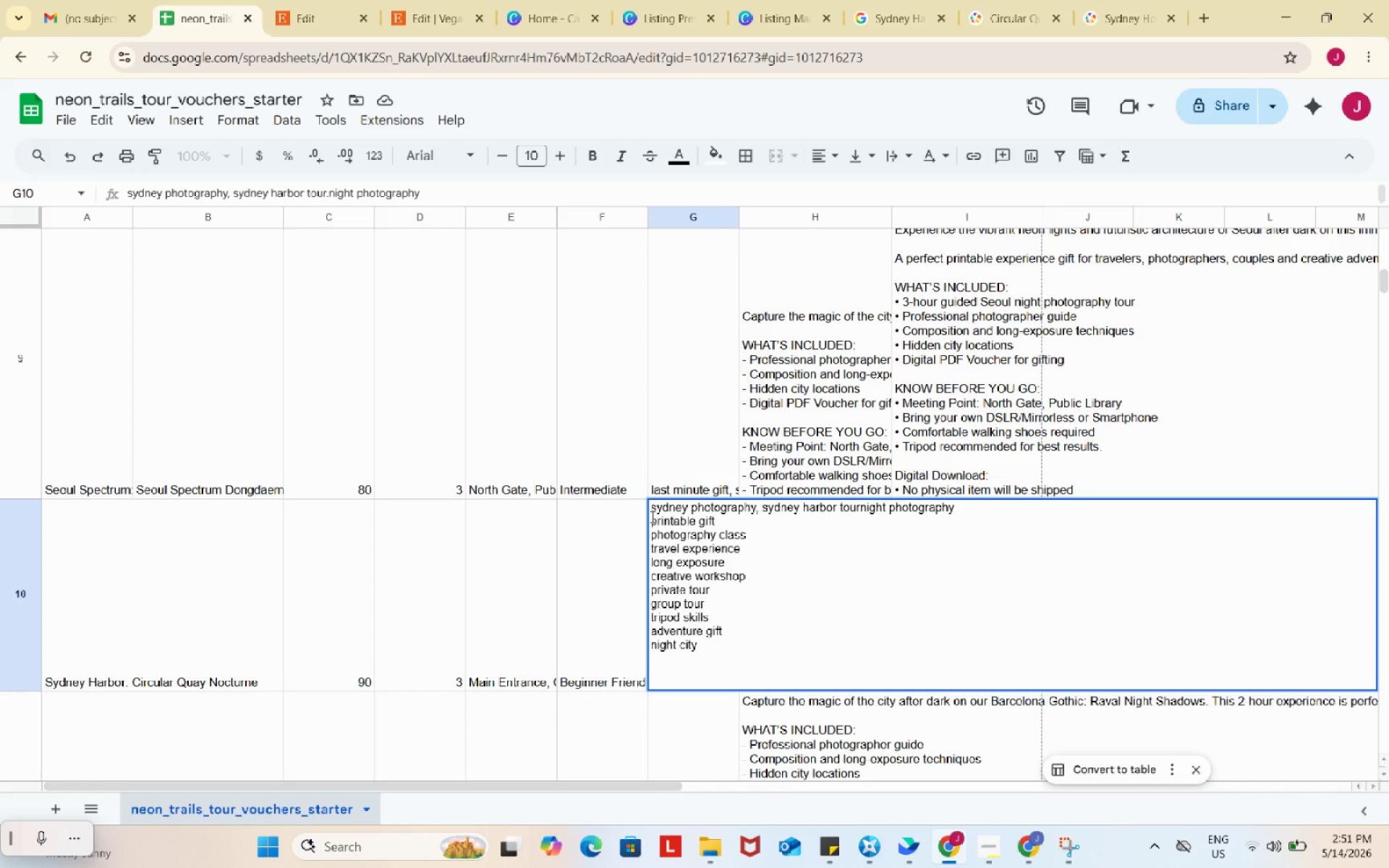 
key(Backspace)
 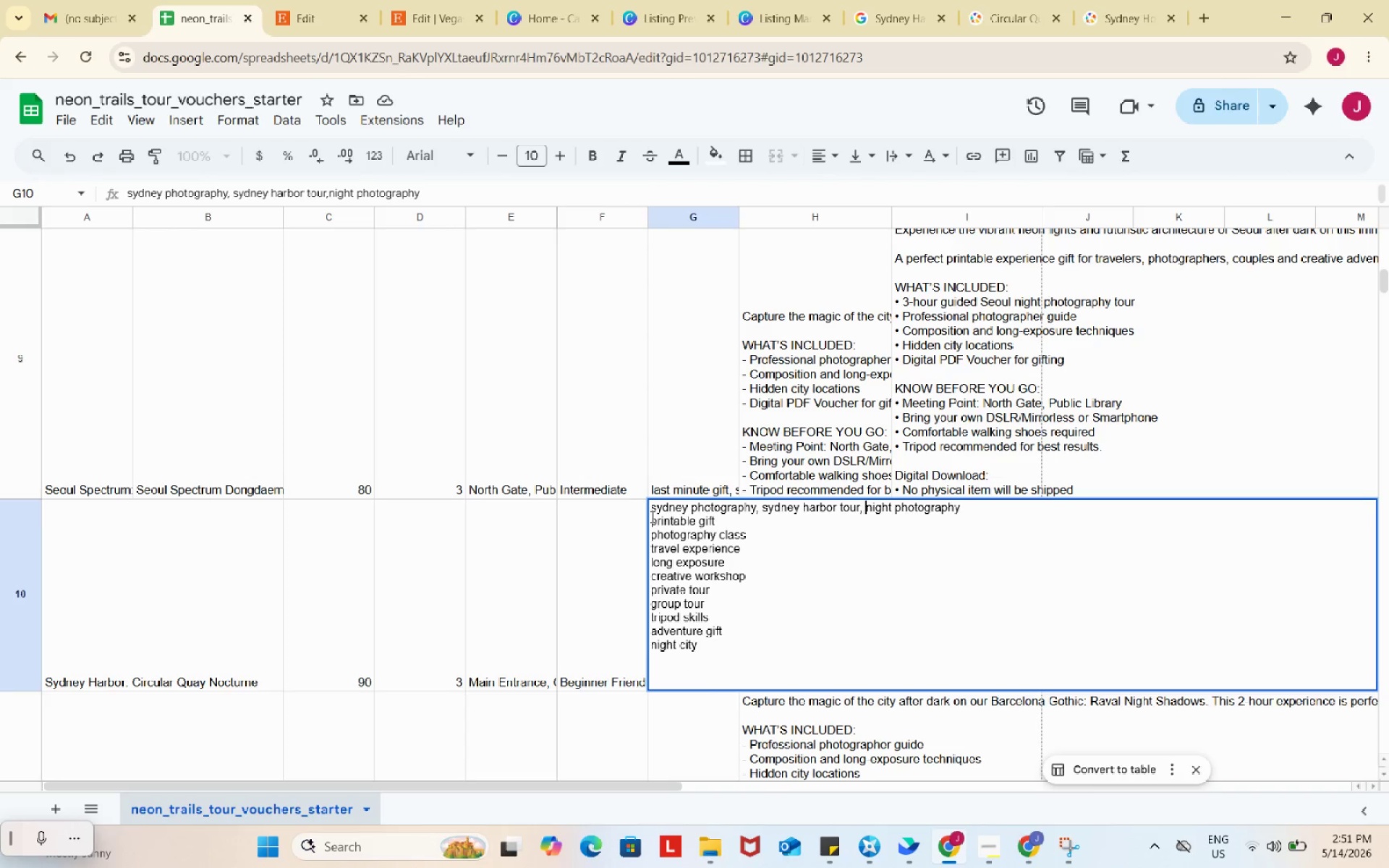 
key(Comma)
 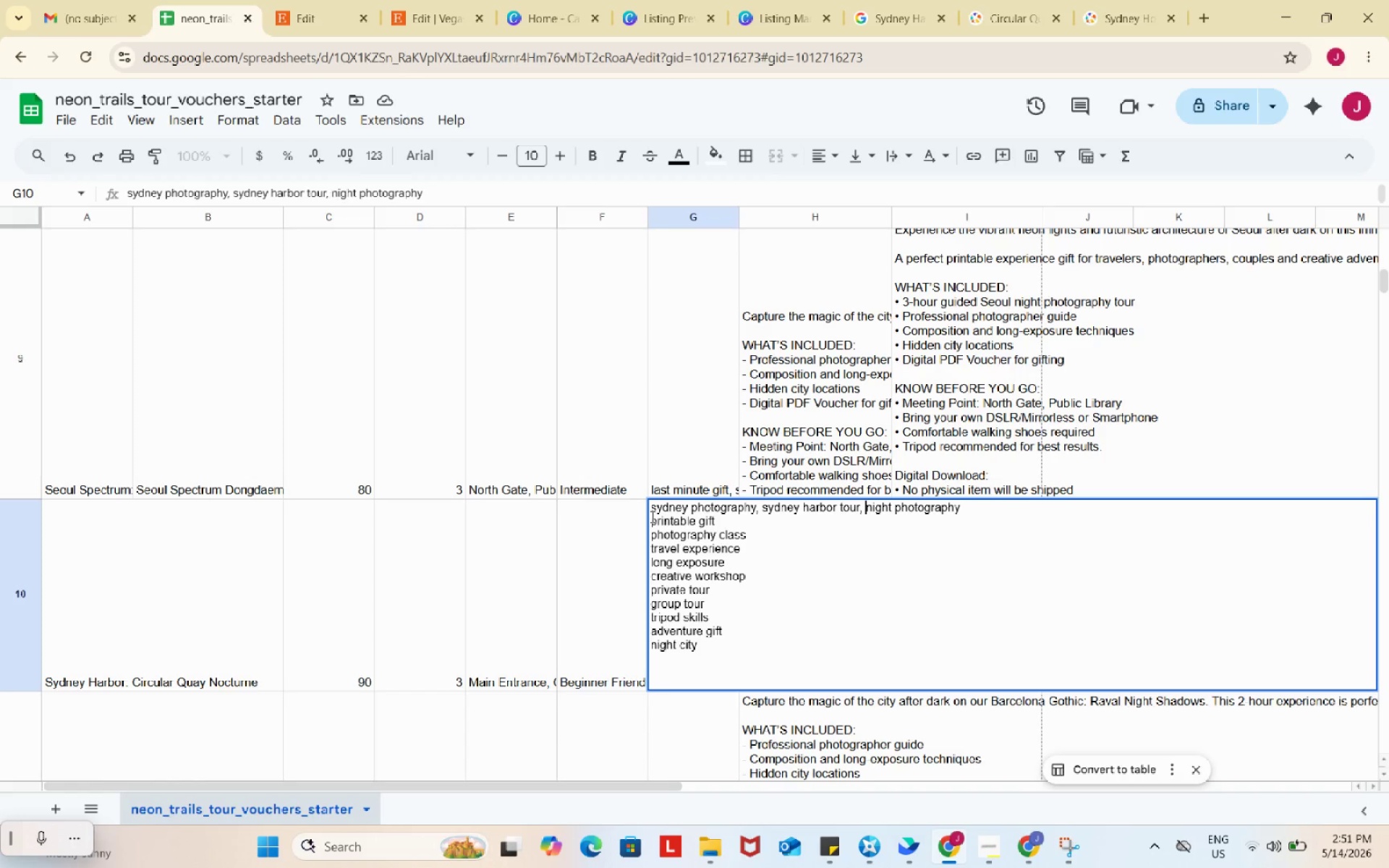 
key(Space)
 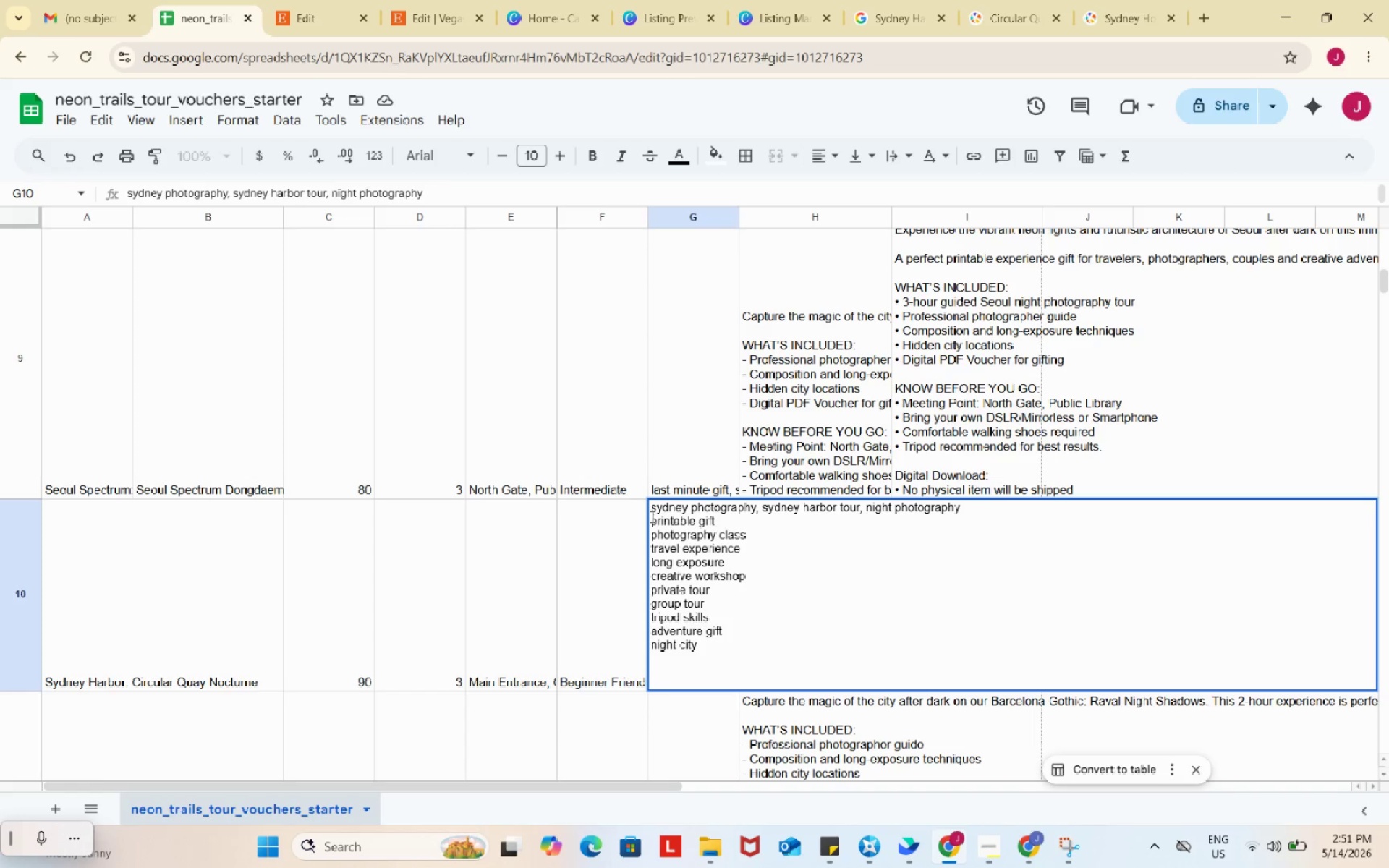 
left_click([651, 516])
 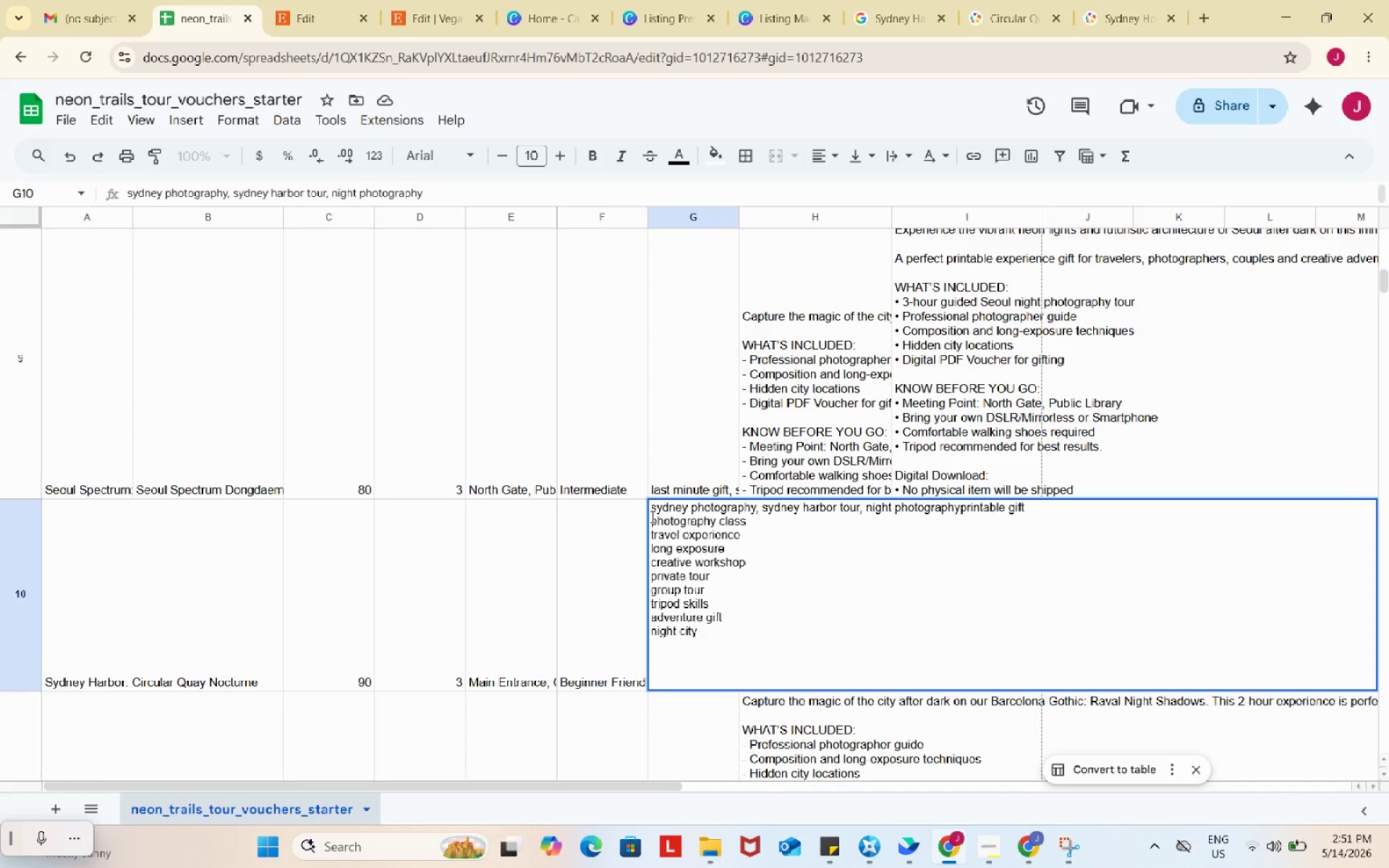 
key(Backspace)
 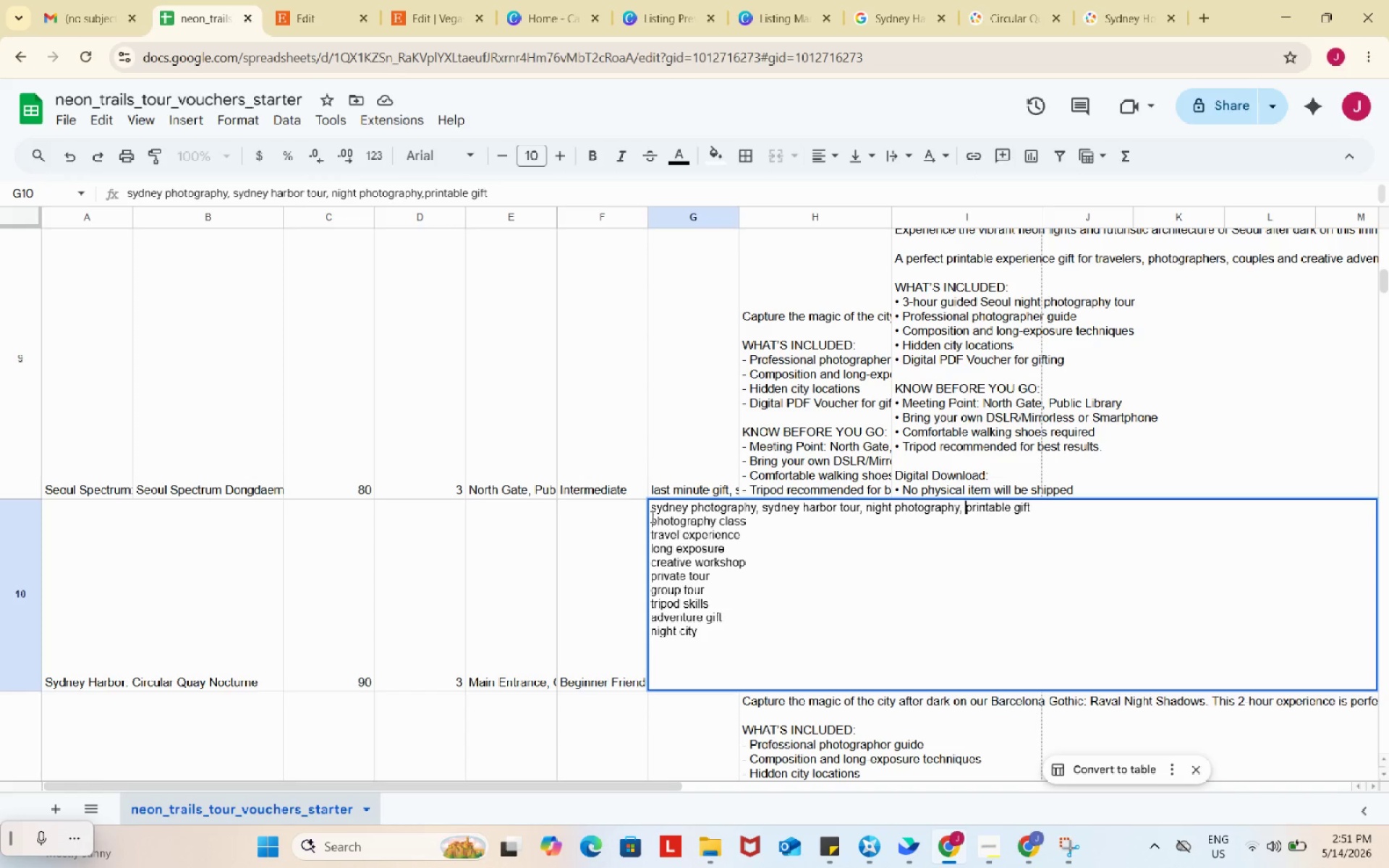 
key(Comma)
 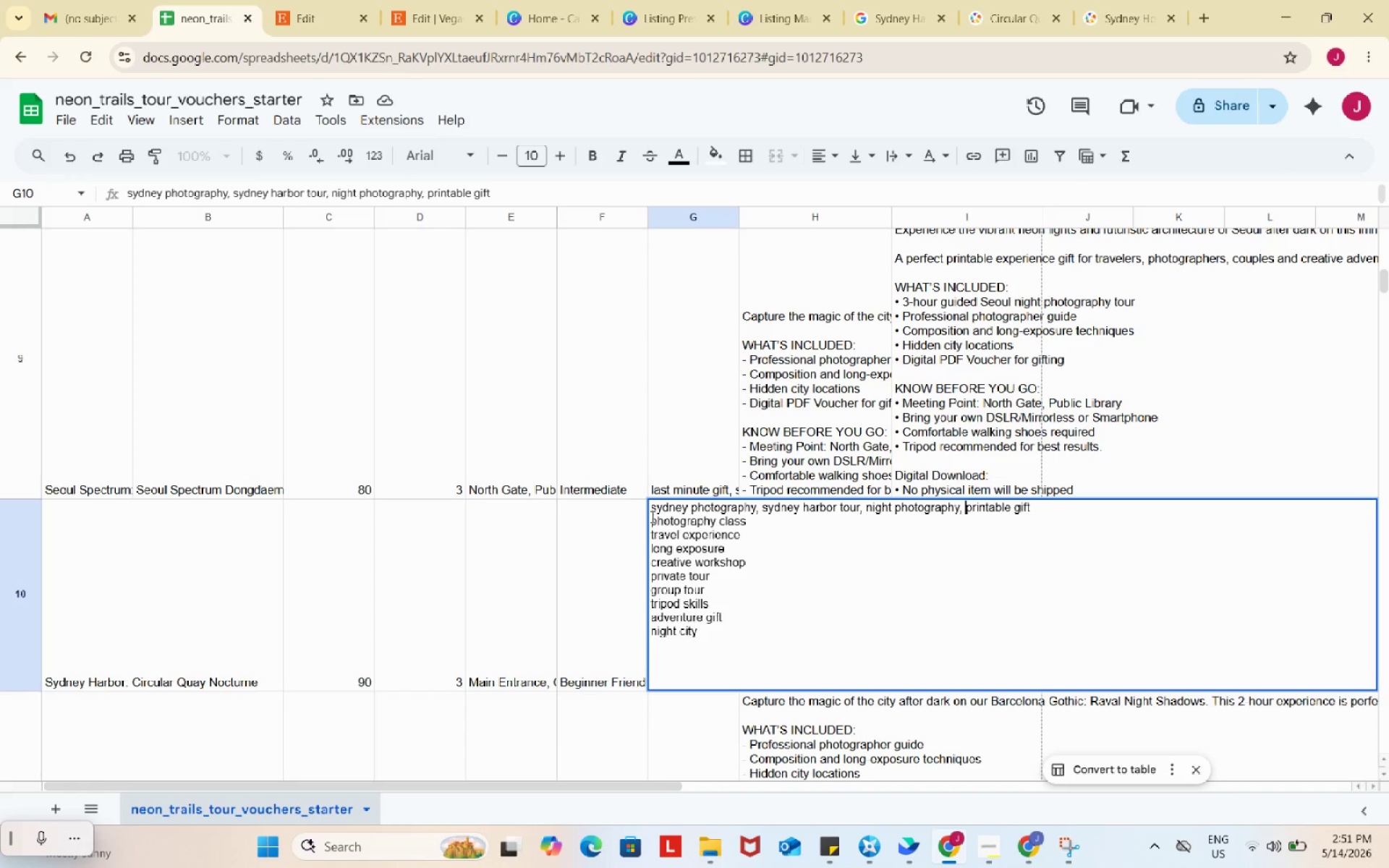 
key(Space)
 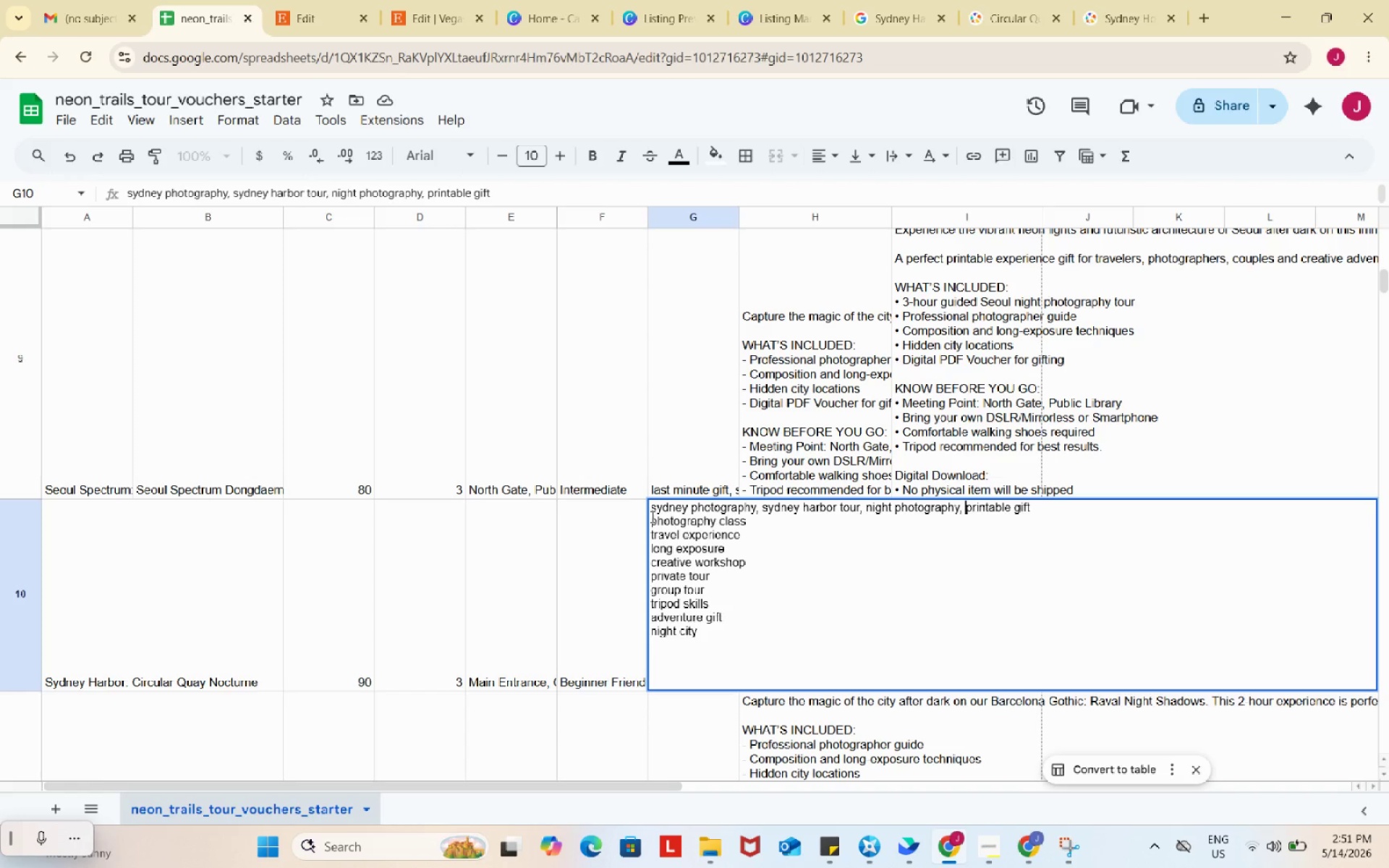 
left_click([651, 516])
 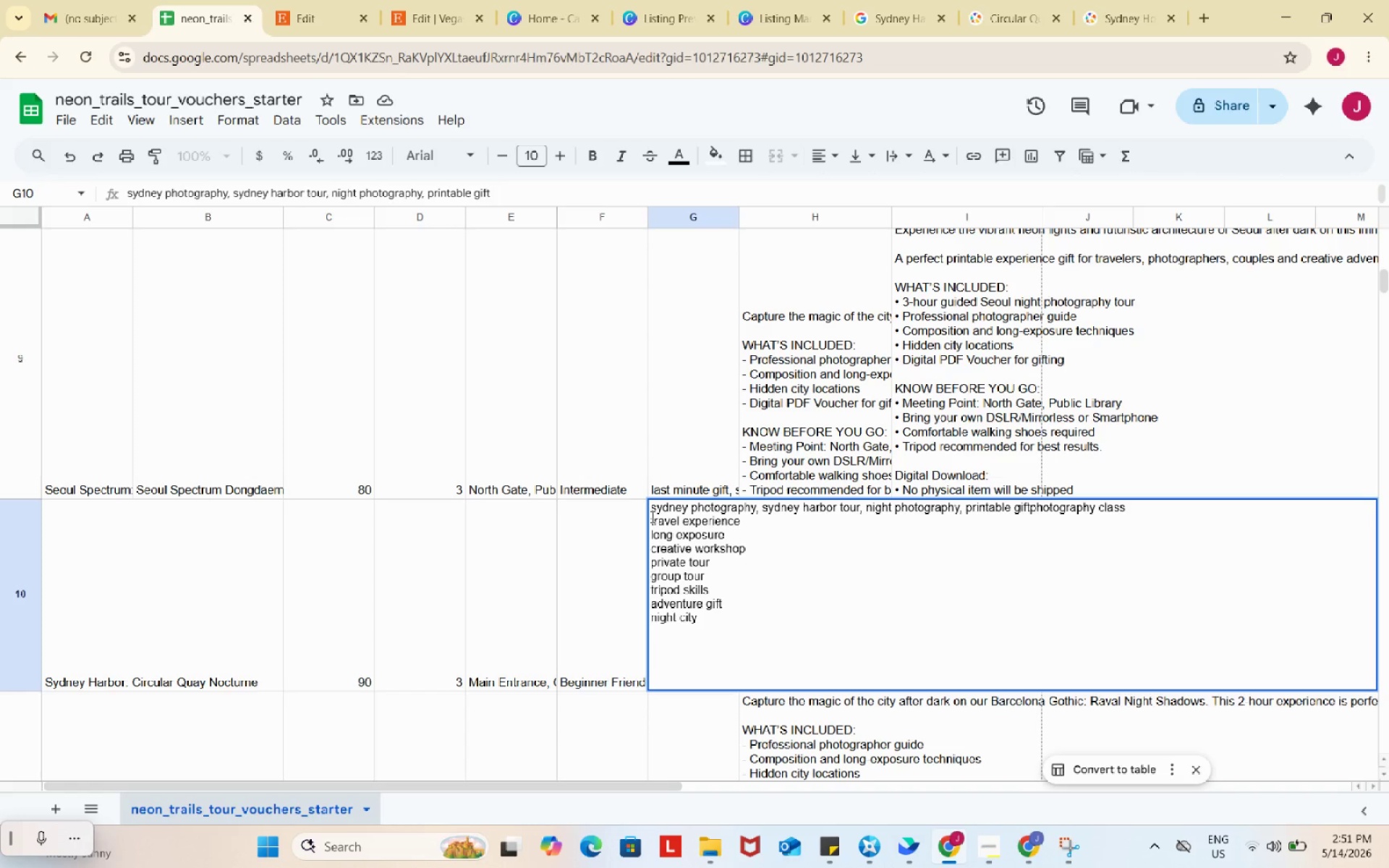 
key(Backspace)
 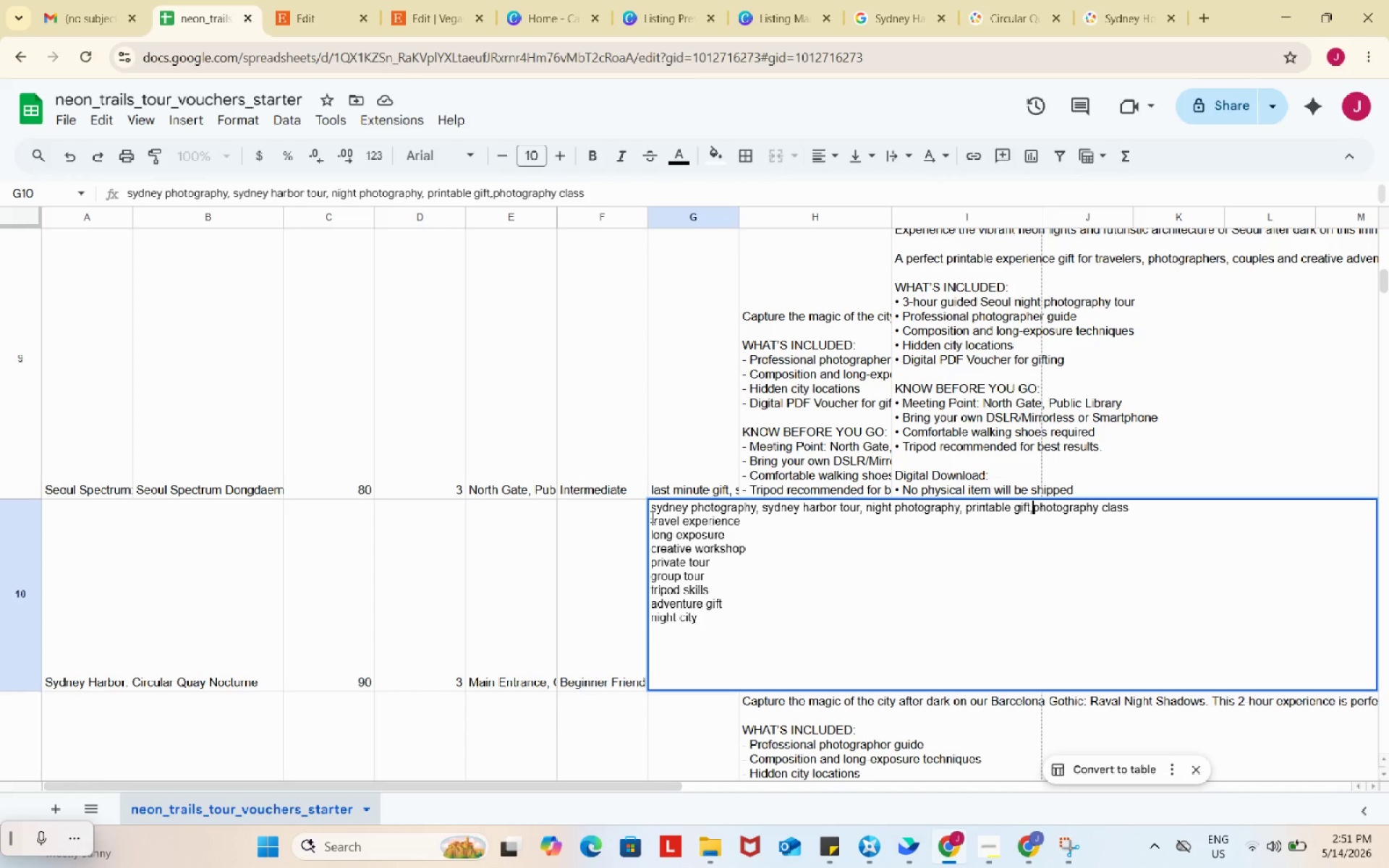 
key(Comma)
 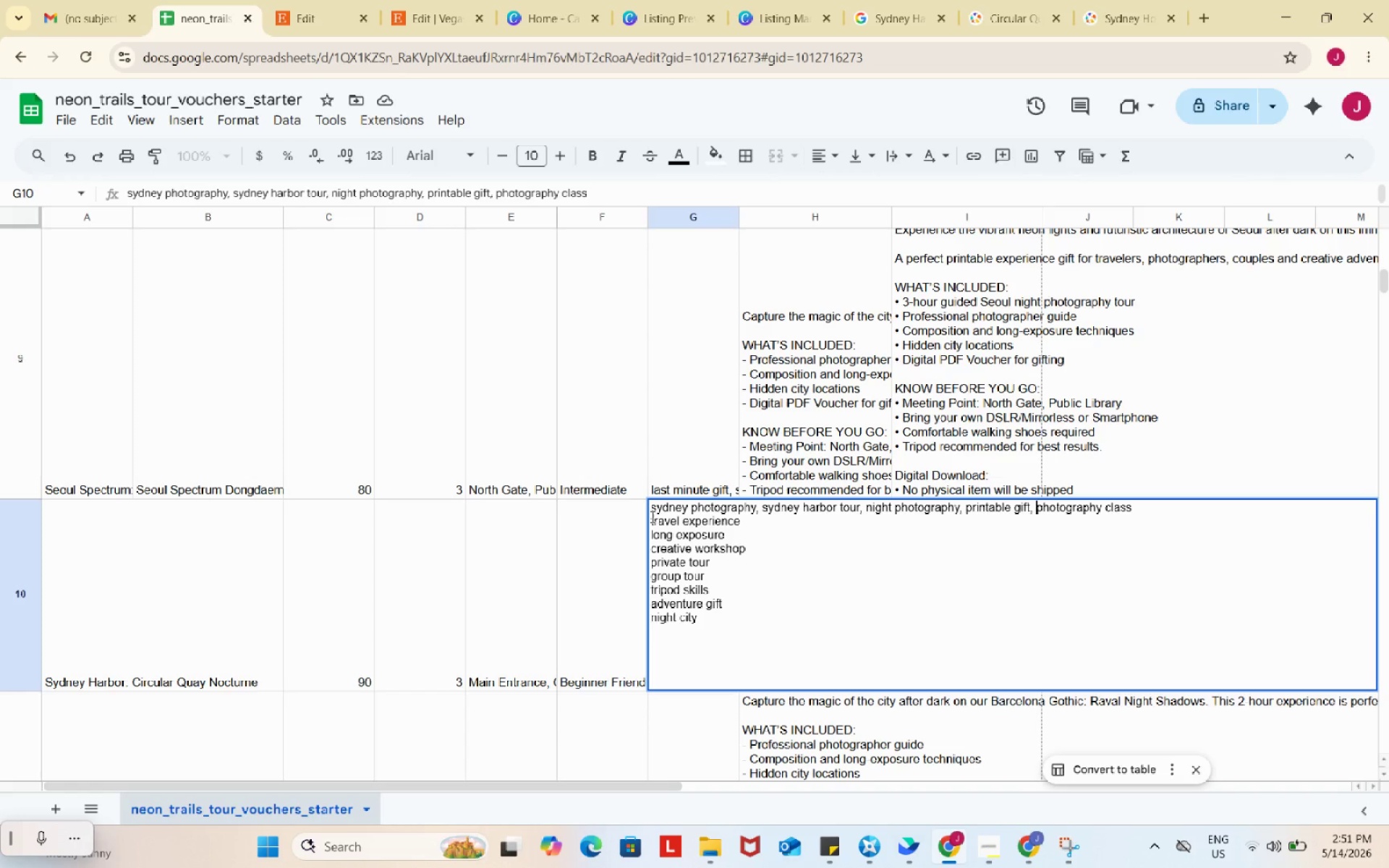 
key(Space)
 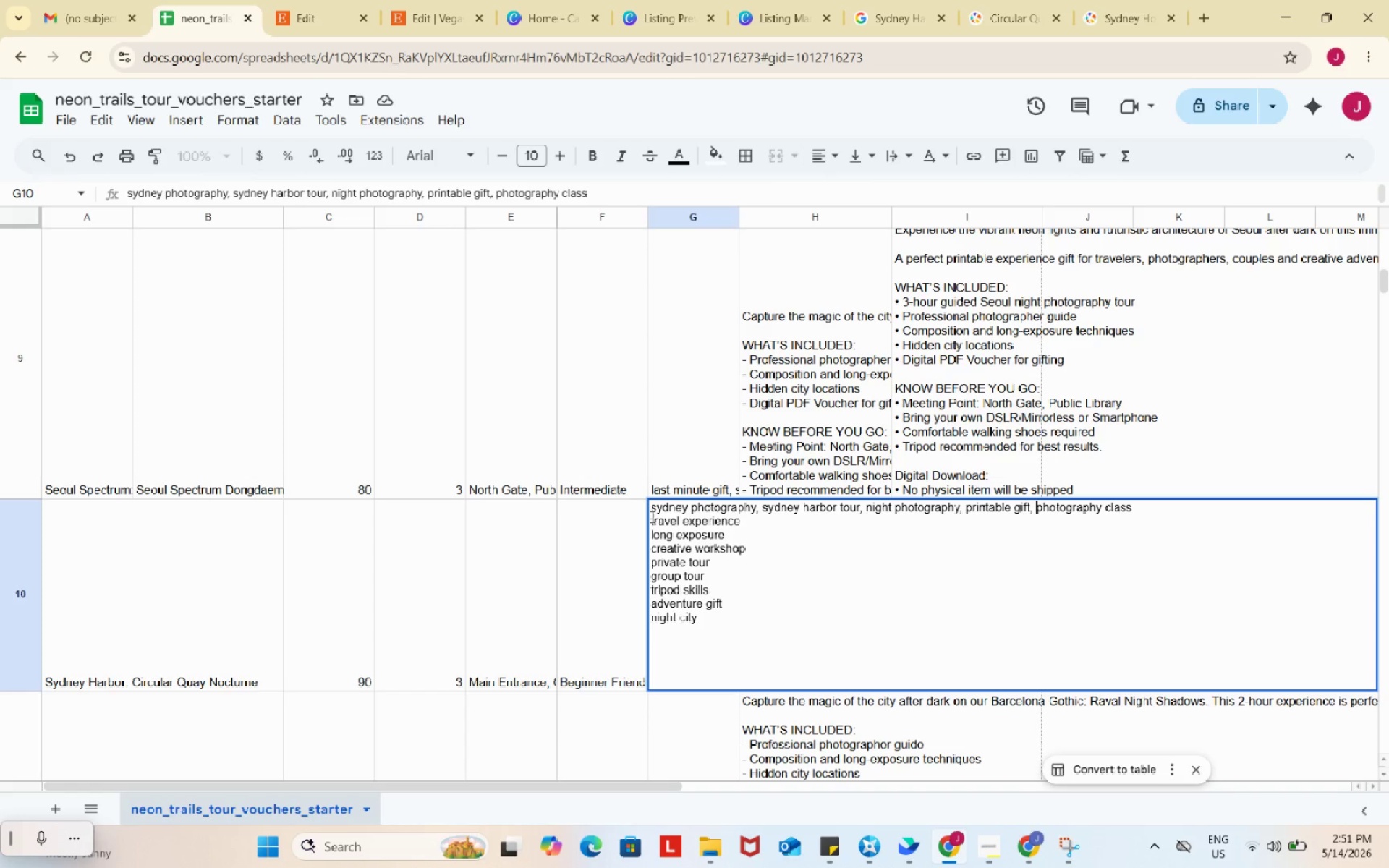 
left_click([651, 516])
 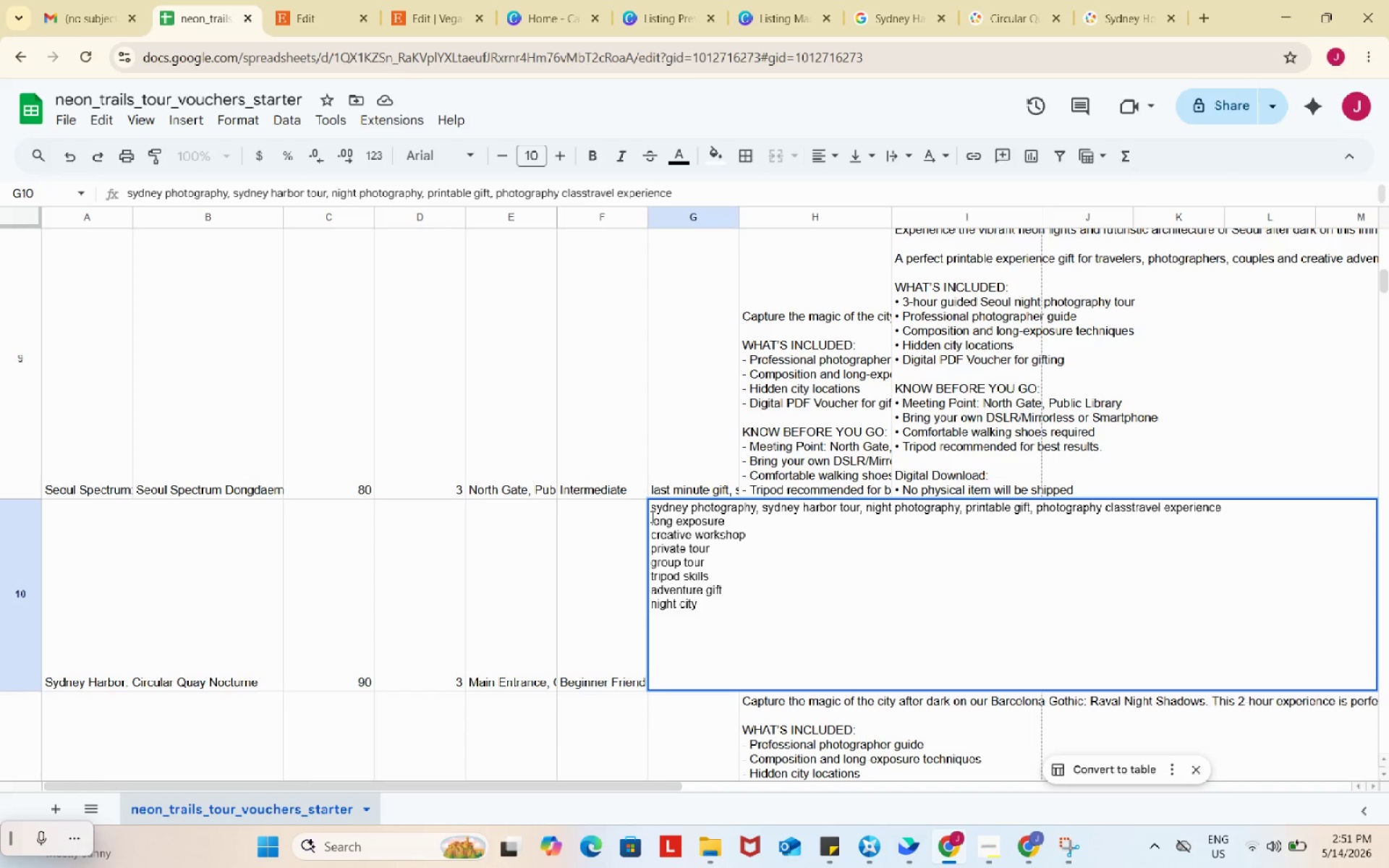 
key(Backspace)
 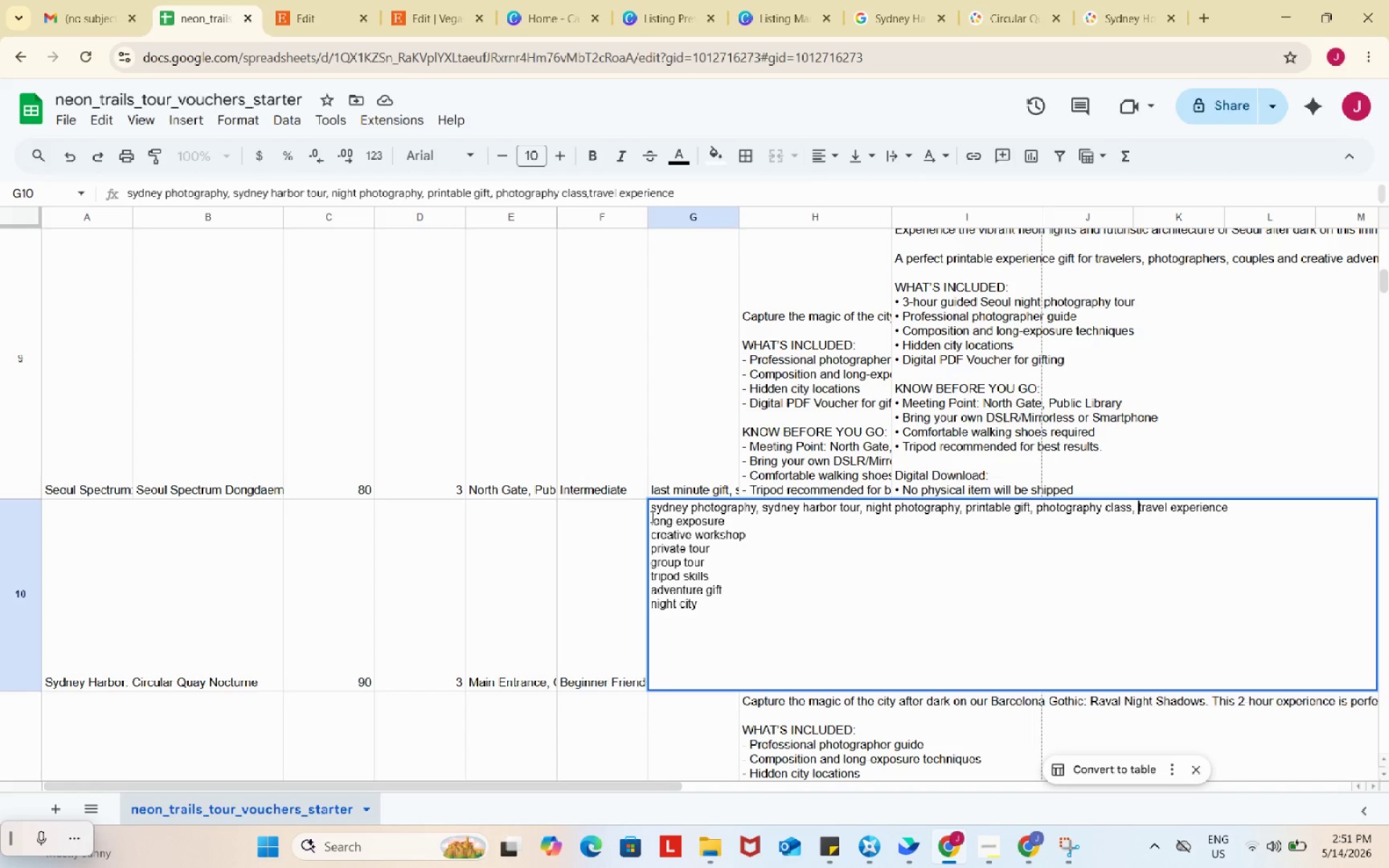 
key(Comma)
 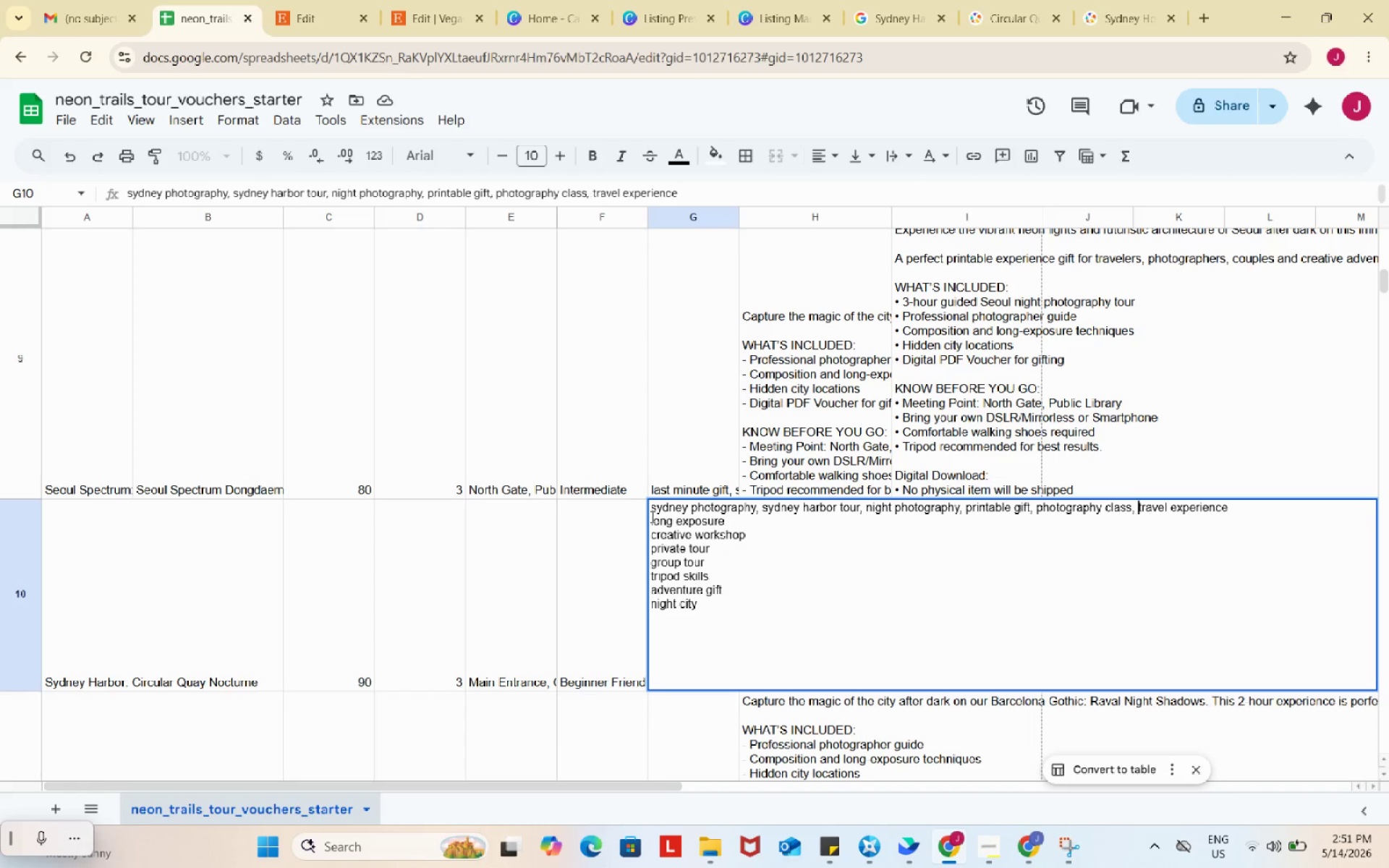 
key(Space)
 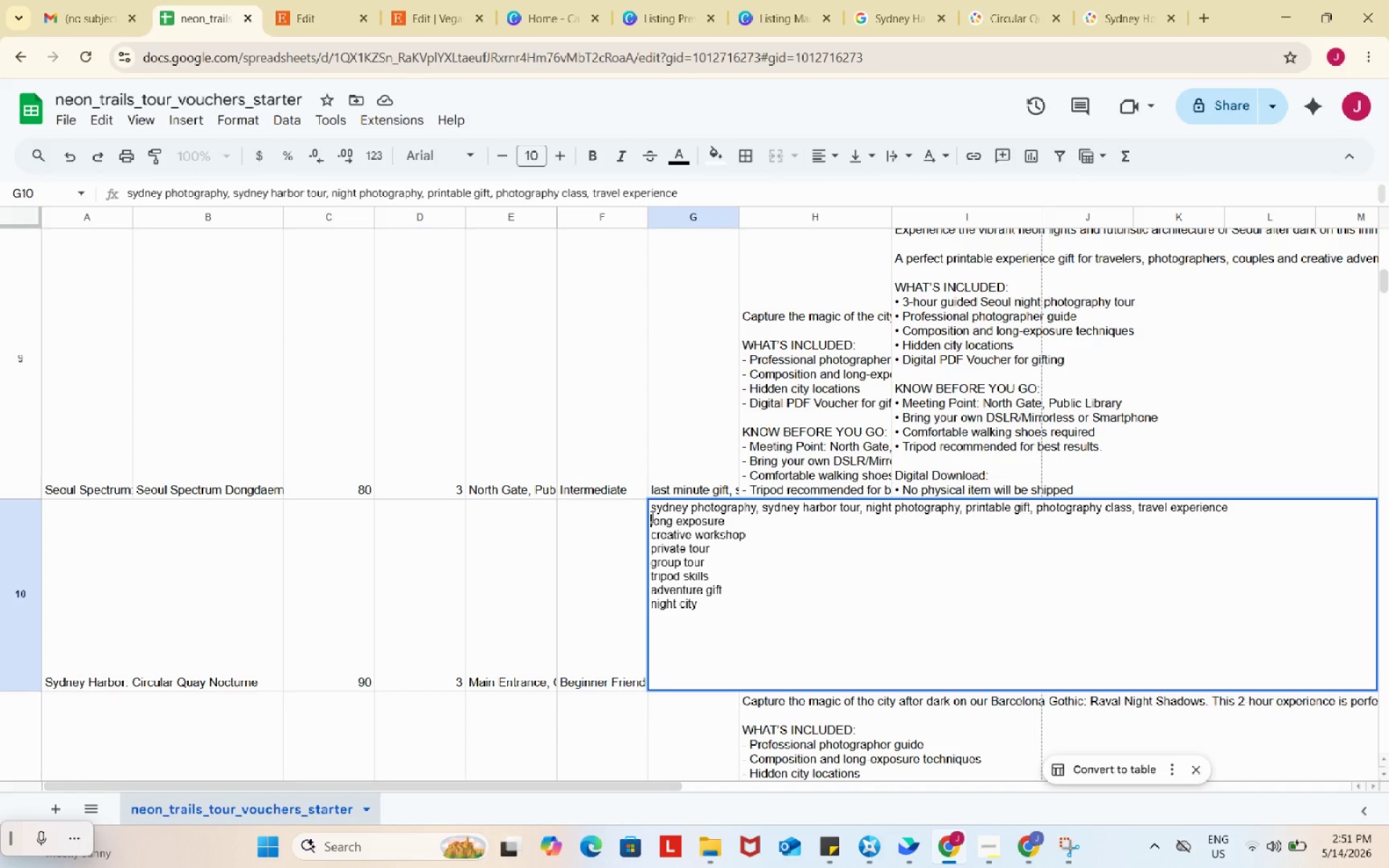 
left_click([651, 516])
 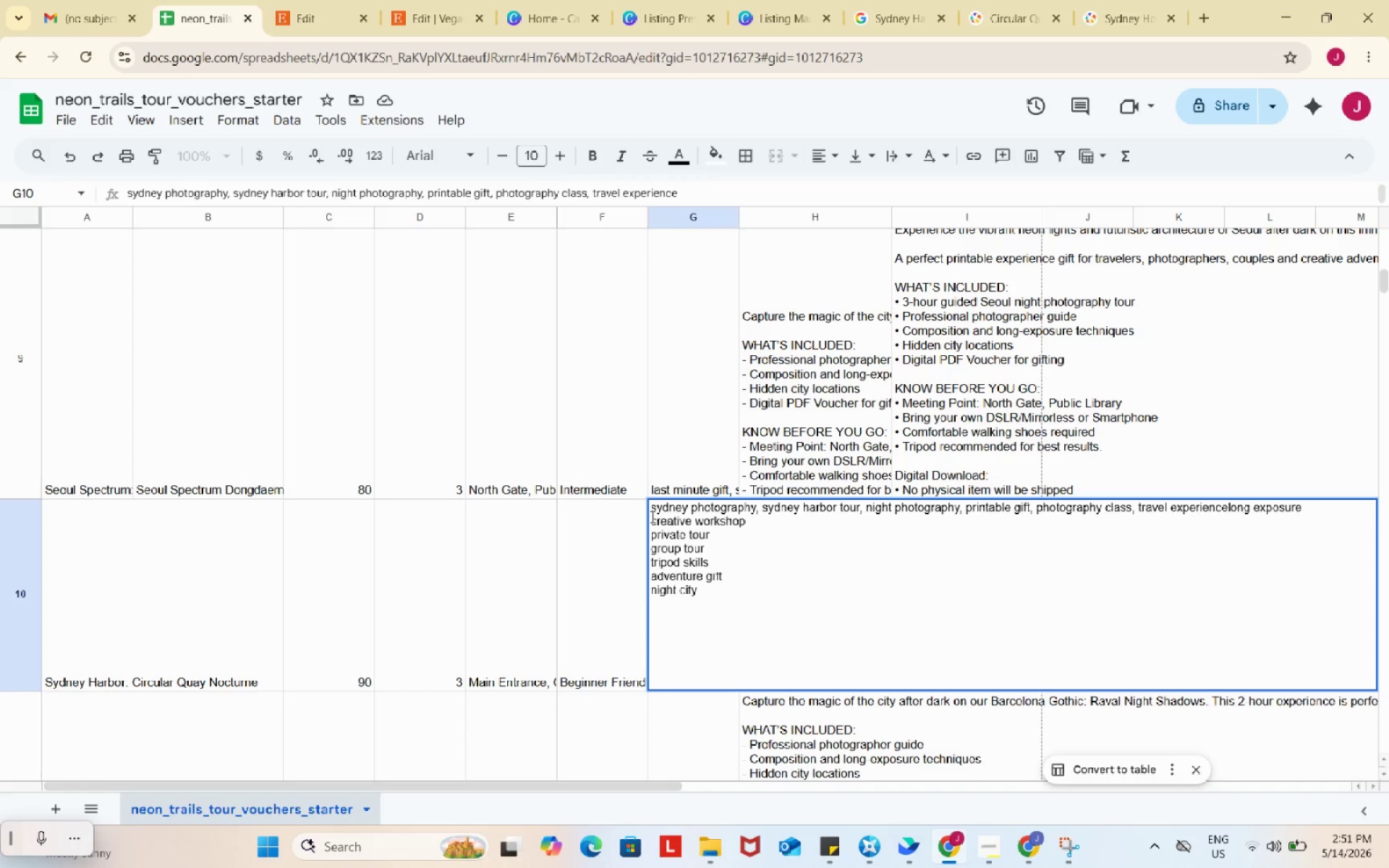 
key(Backspace)
 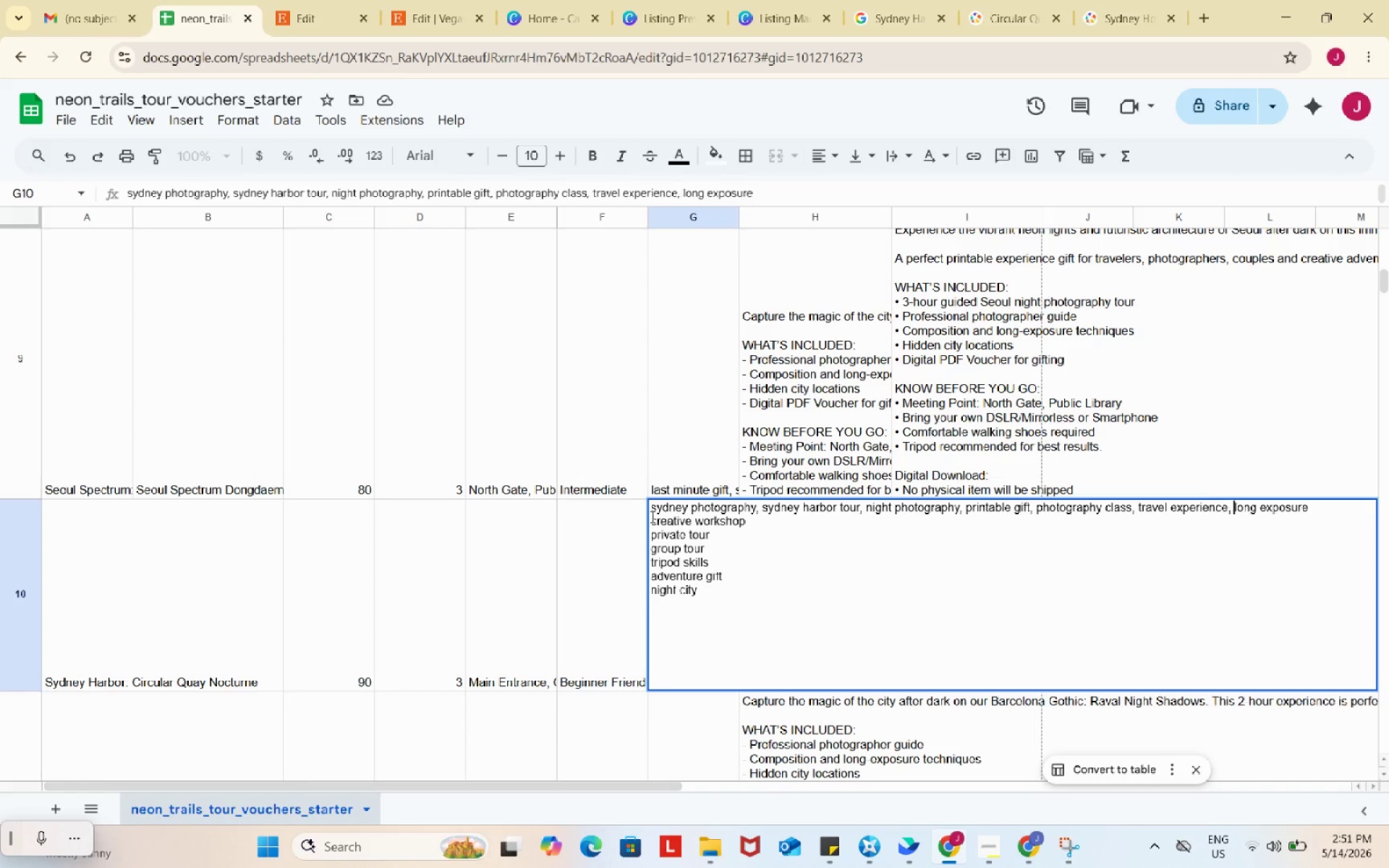 
key(Comma)
 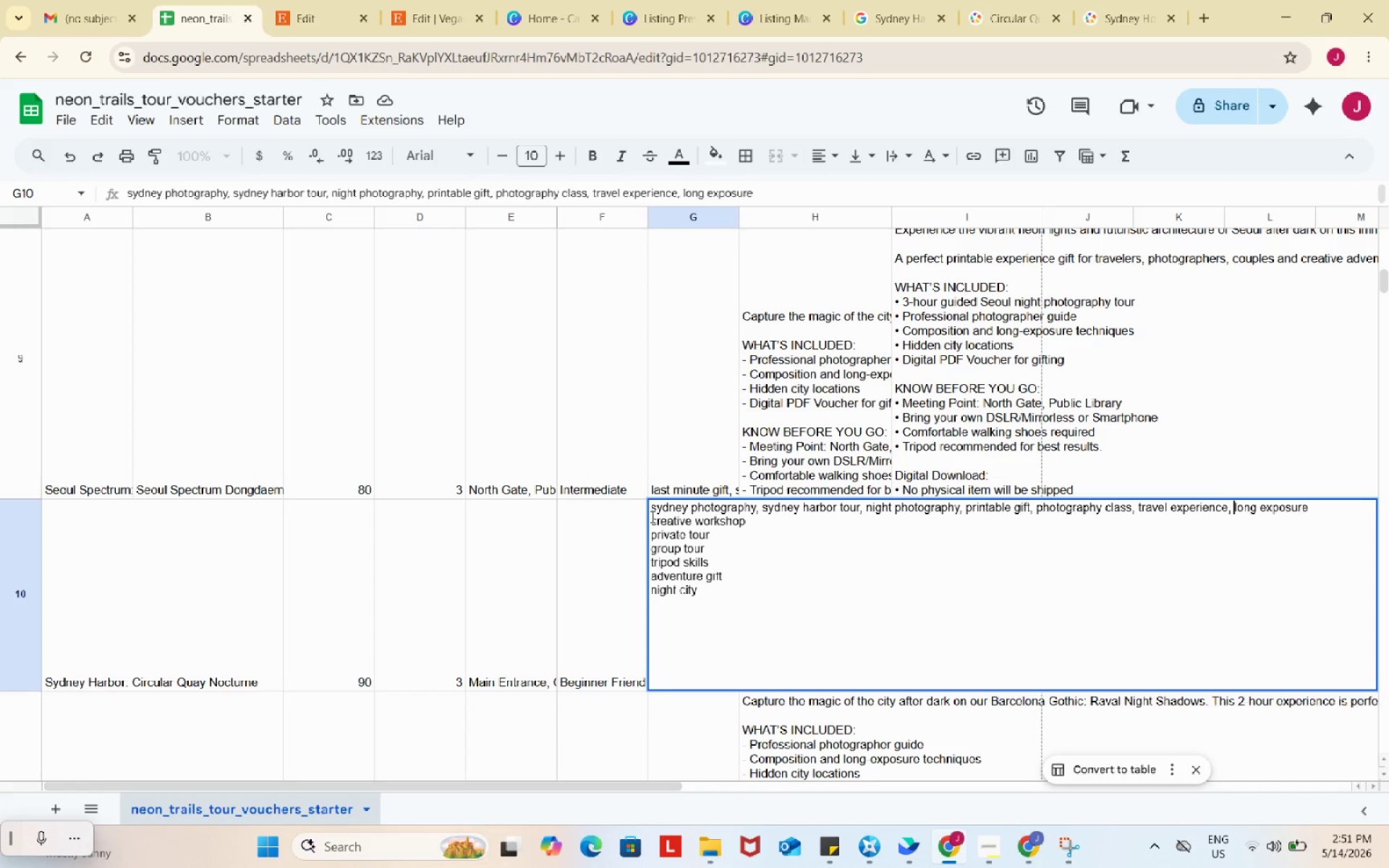 
key(Space)
 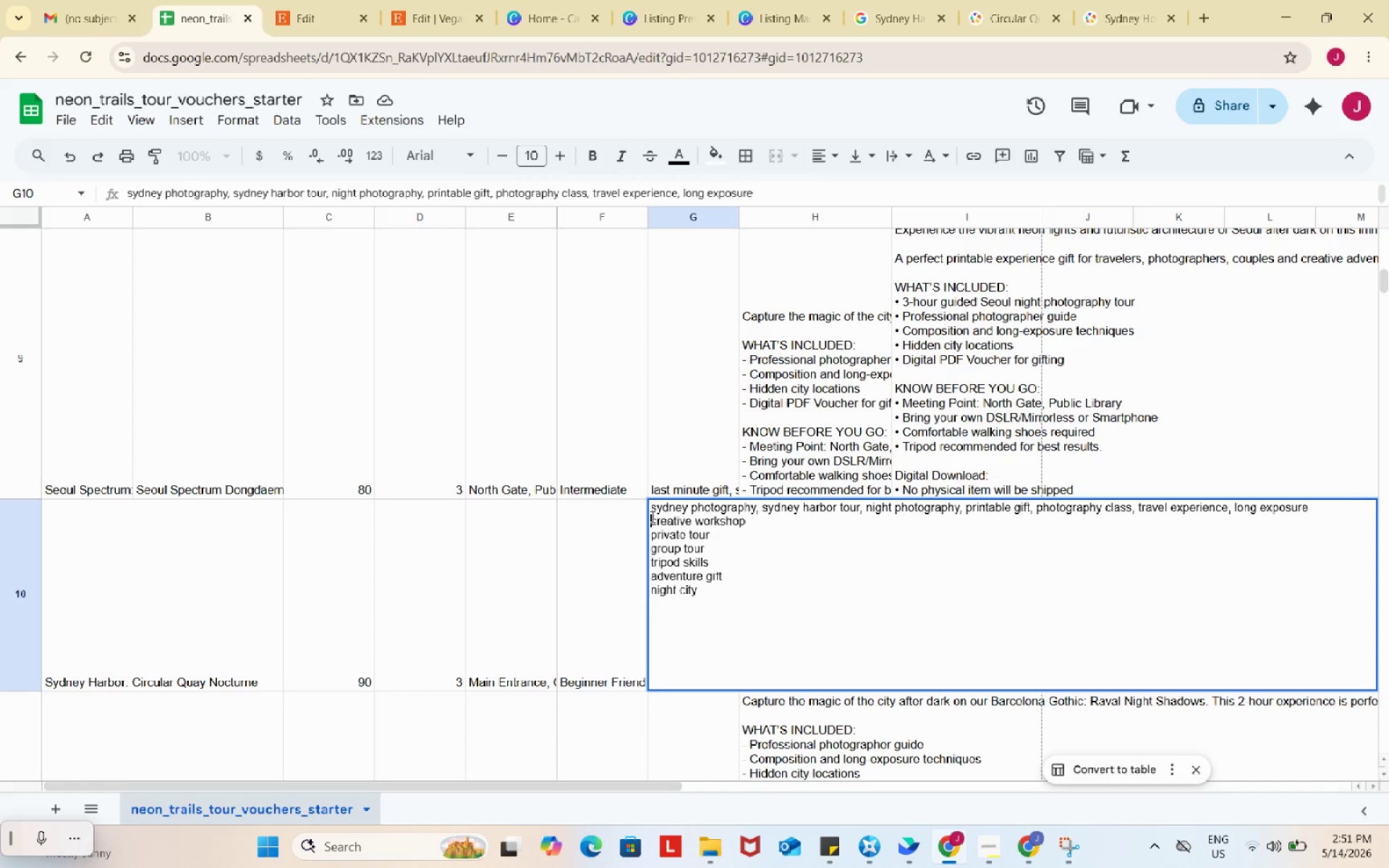 
left_click([651, 516])
 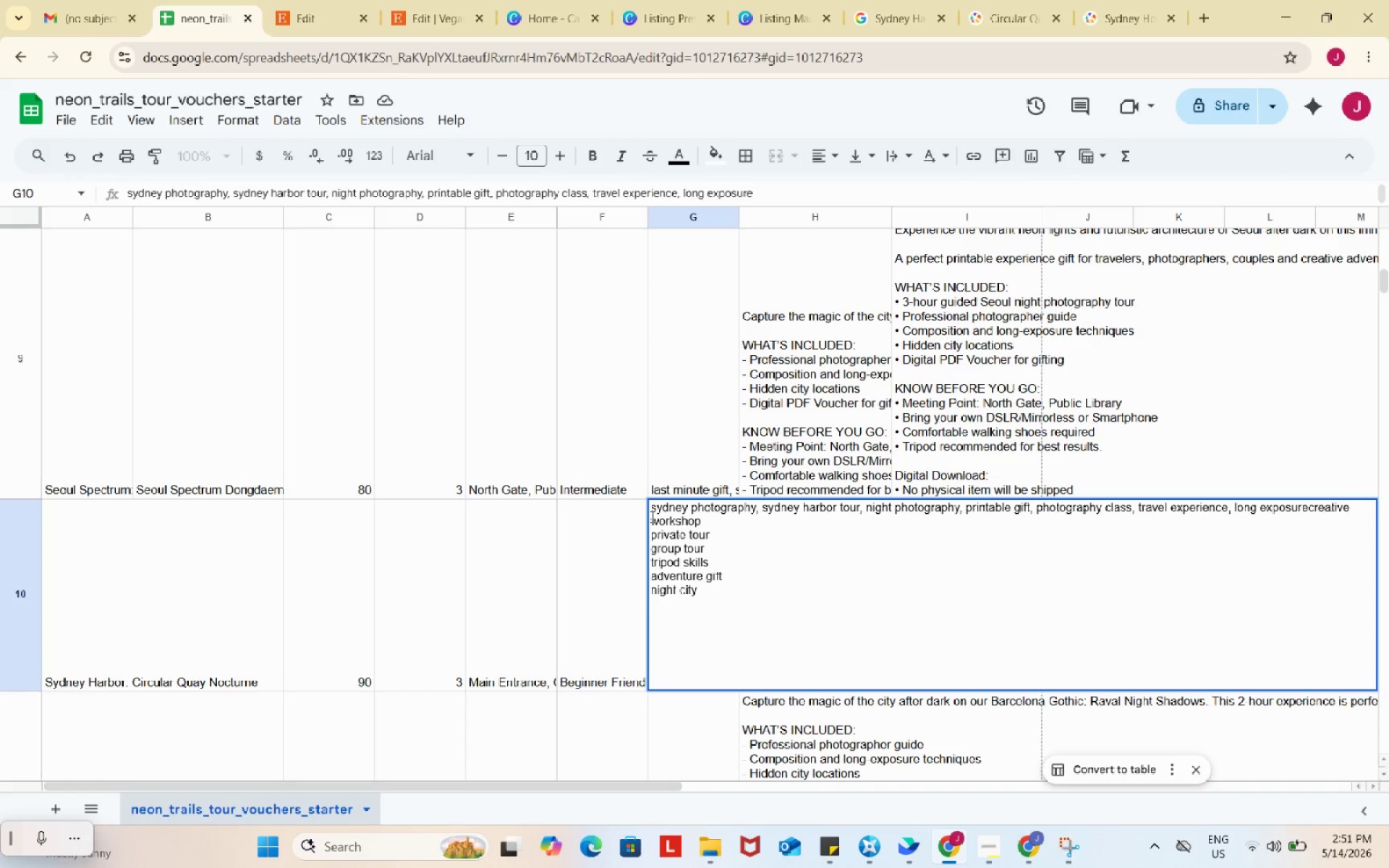 
key(Backspace)
 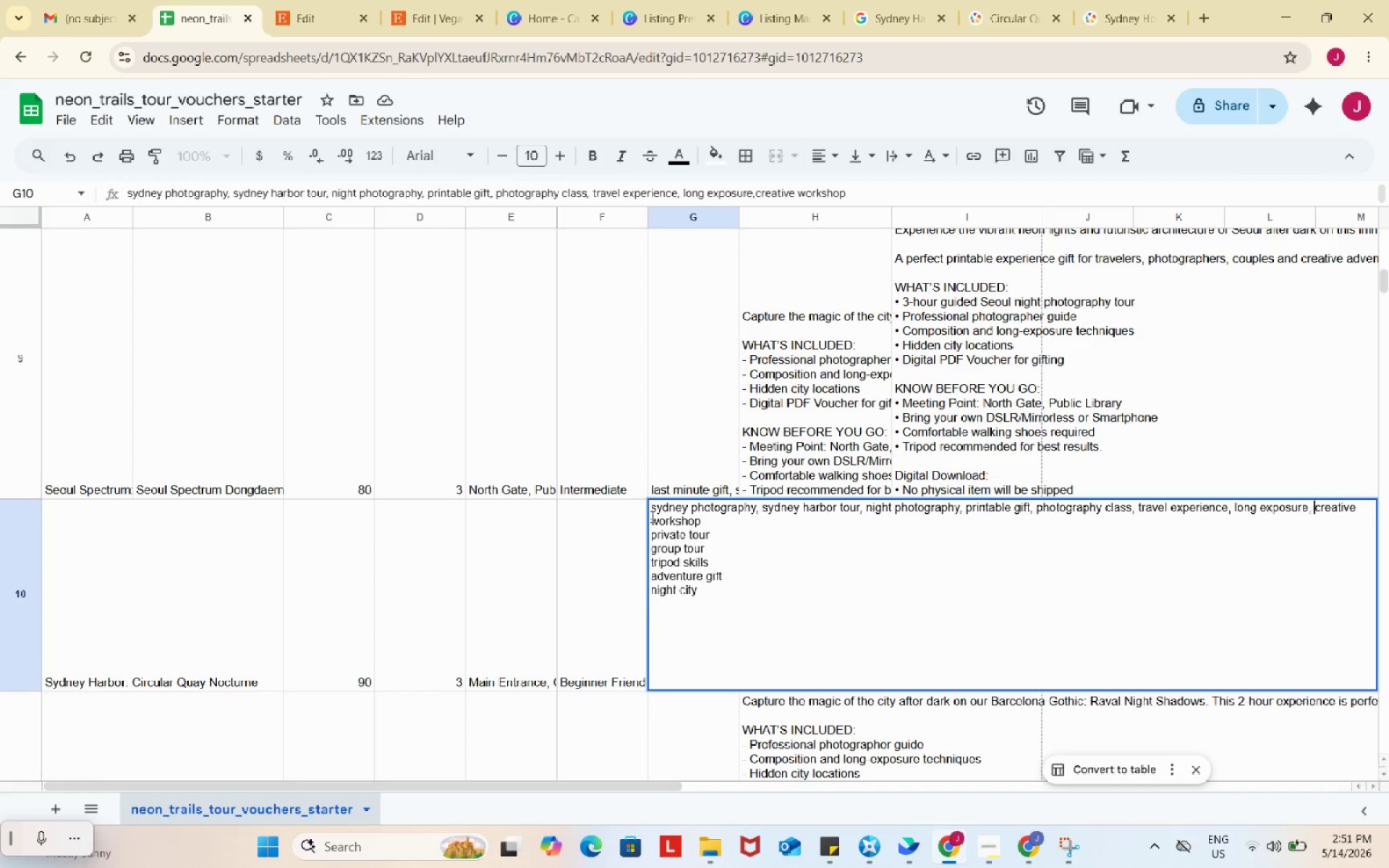 
key(Comma)
 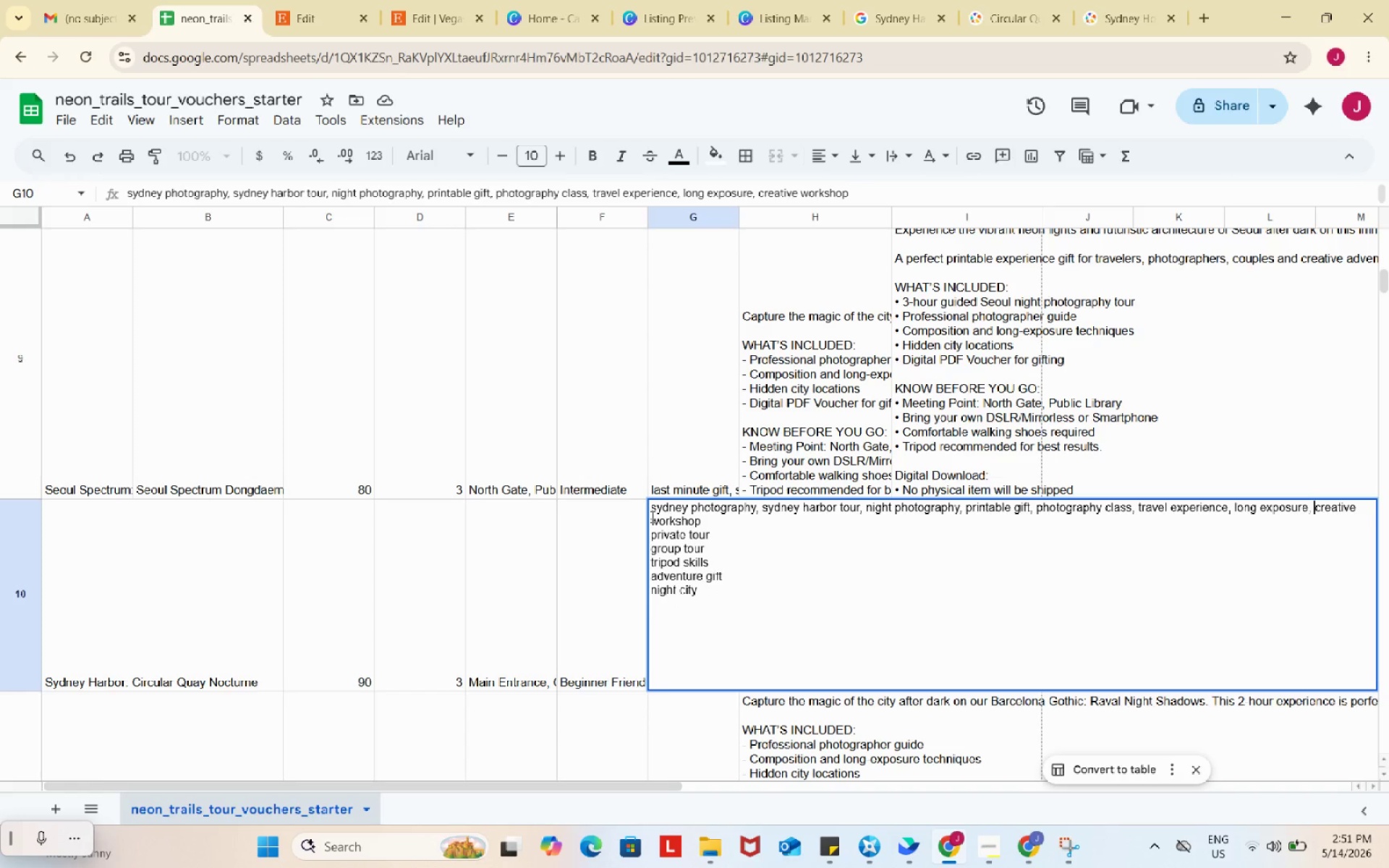 
key(Space)
 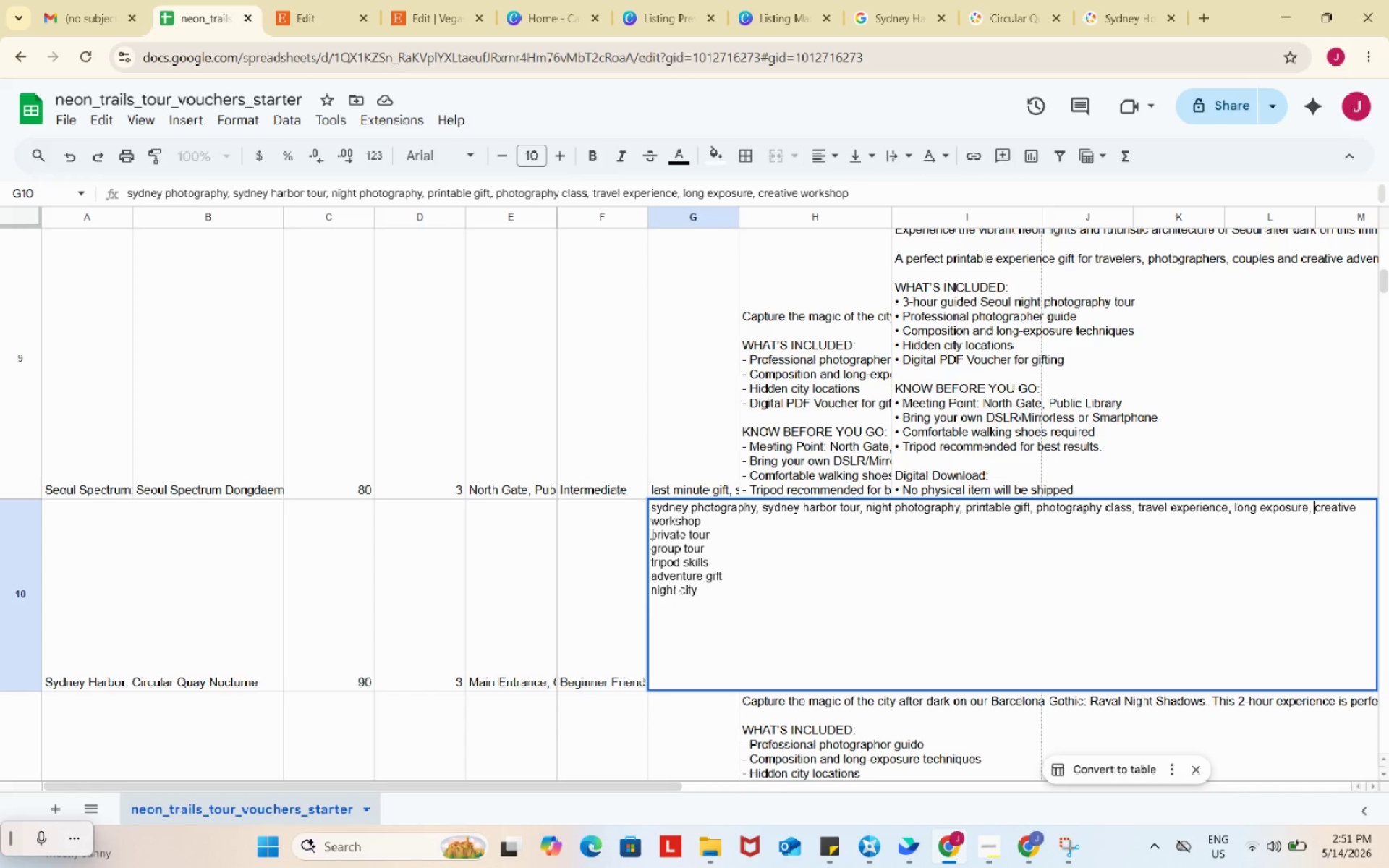 
left_click([651, 533])
 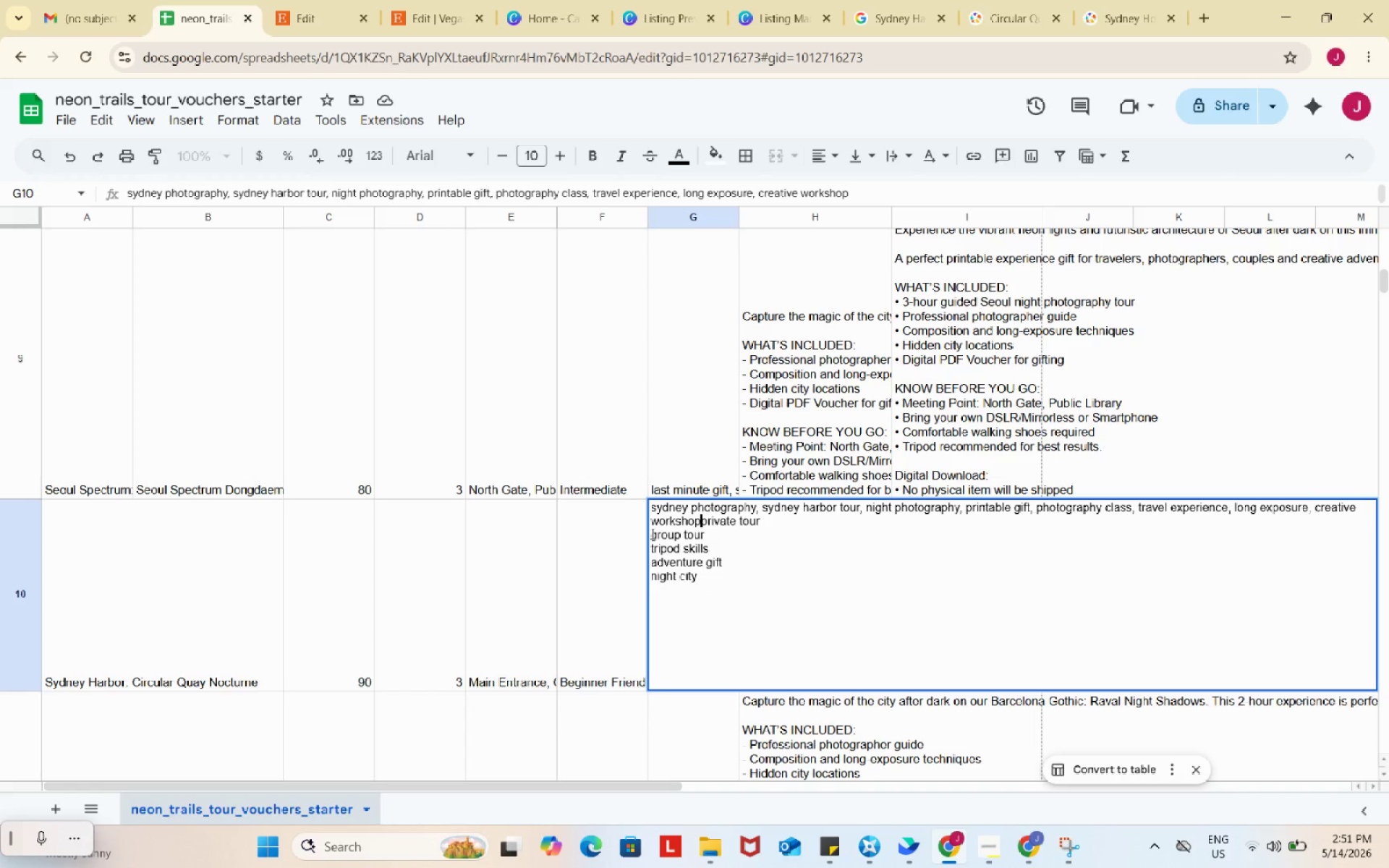 
key(Backspace)
 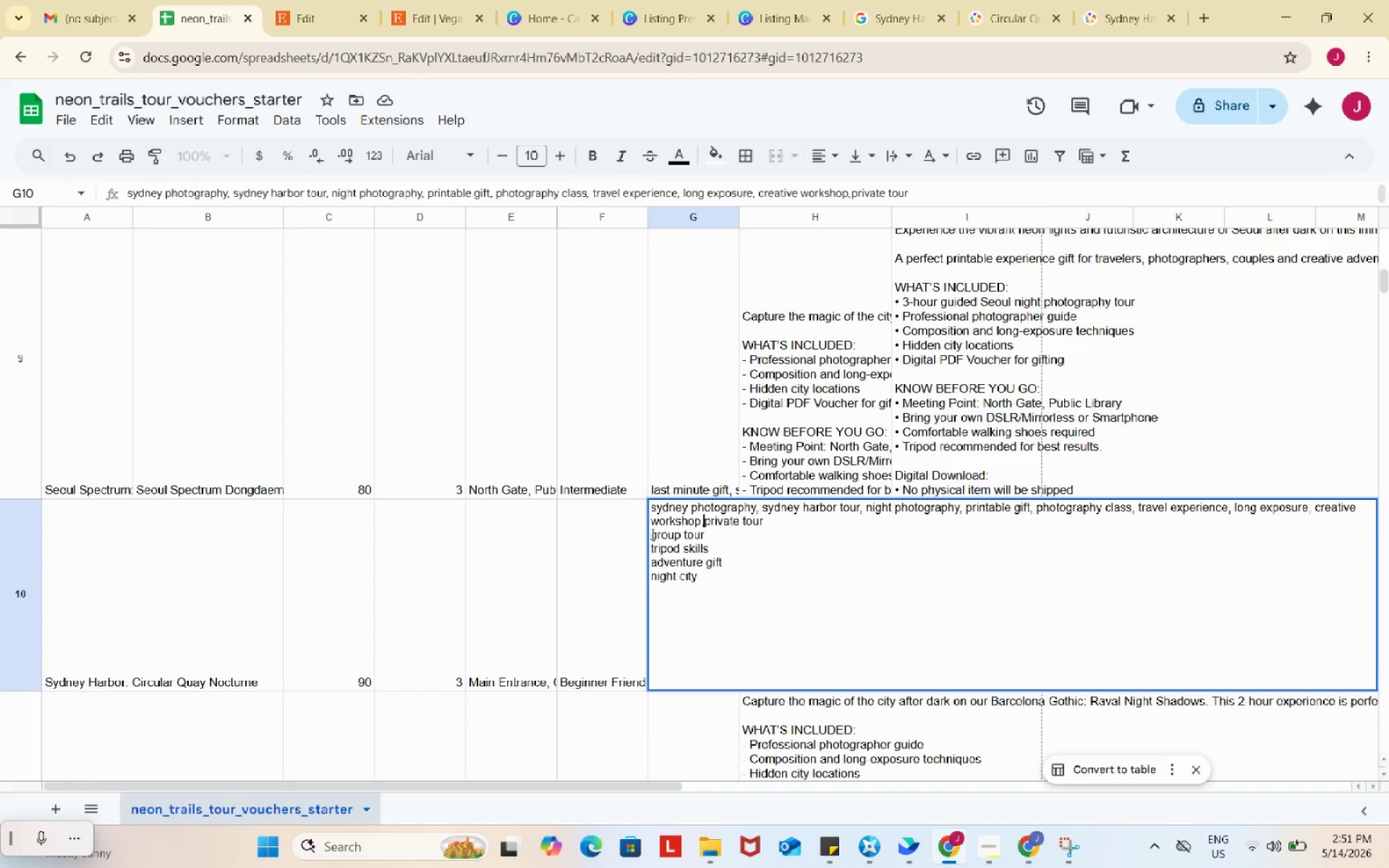 
key(Comma)
 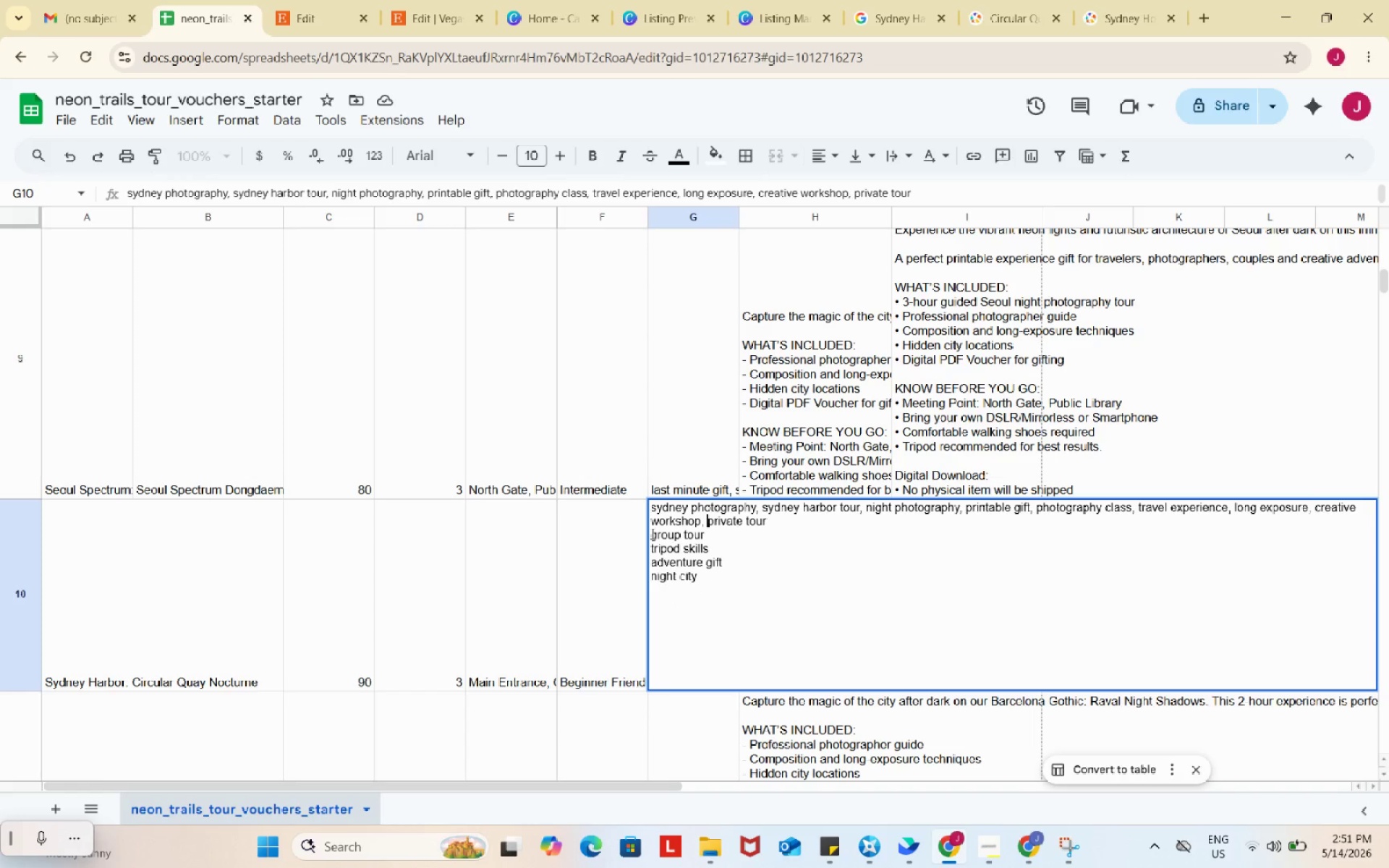 
key(Space)
 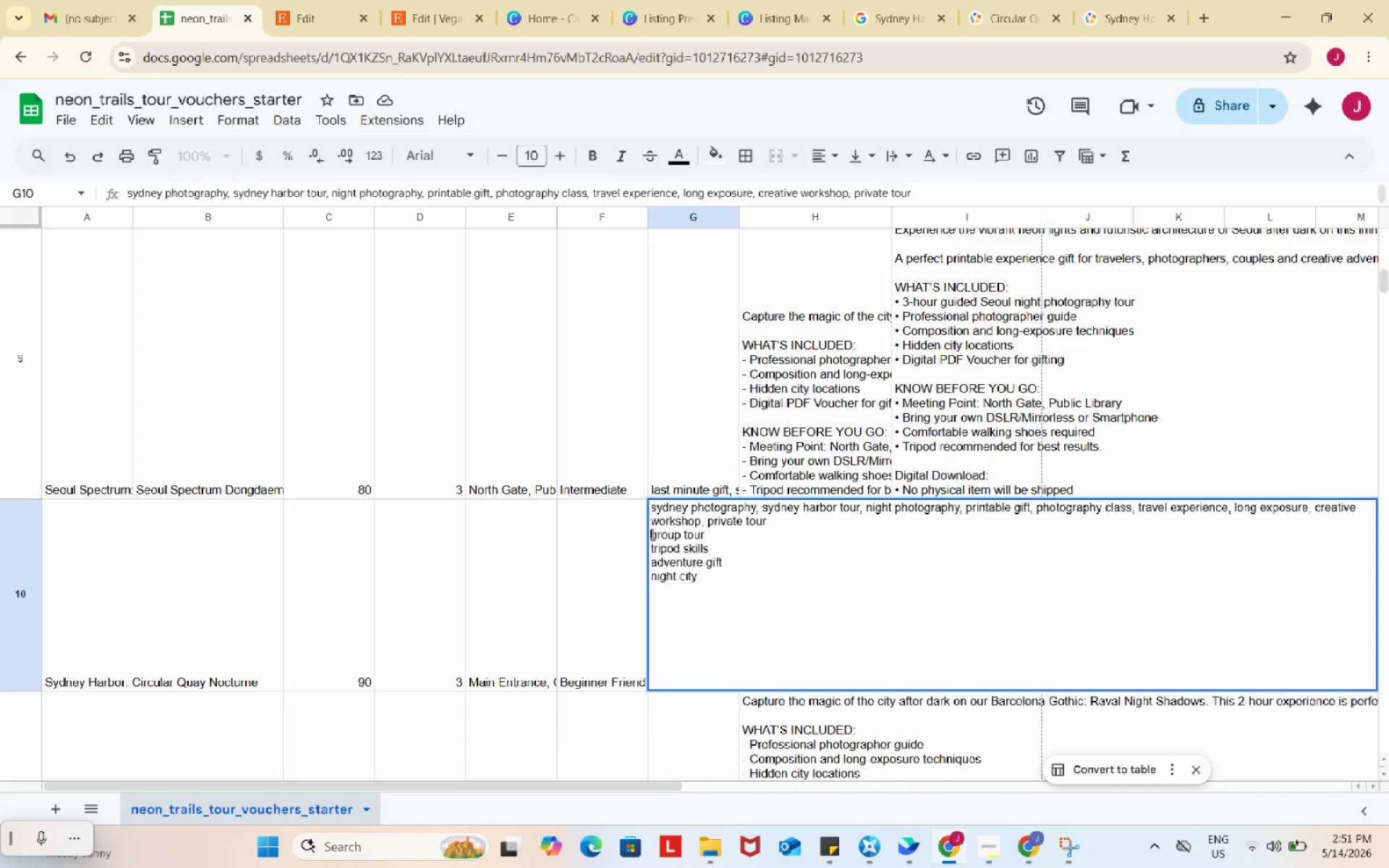 
left_click([651, 533])
 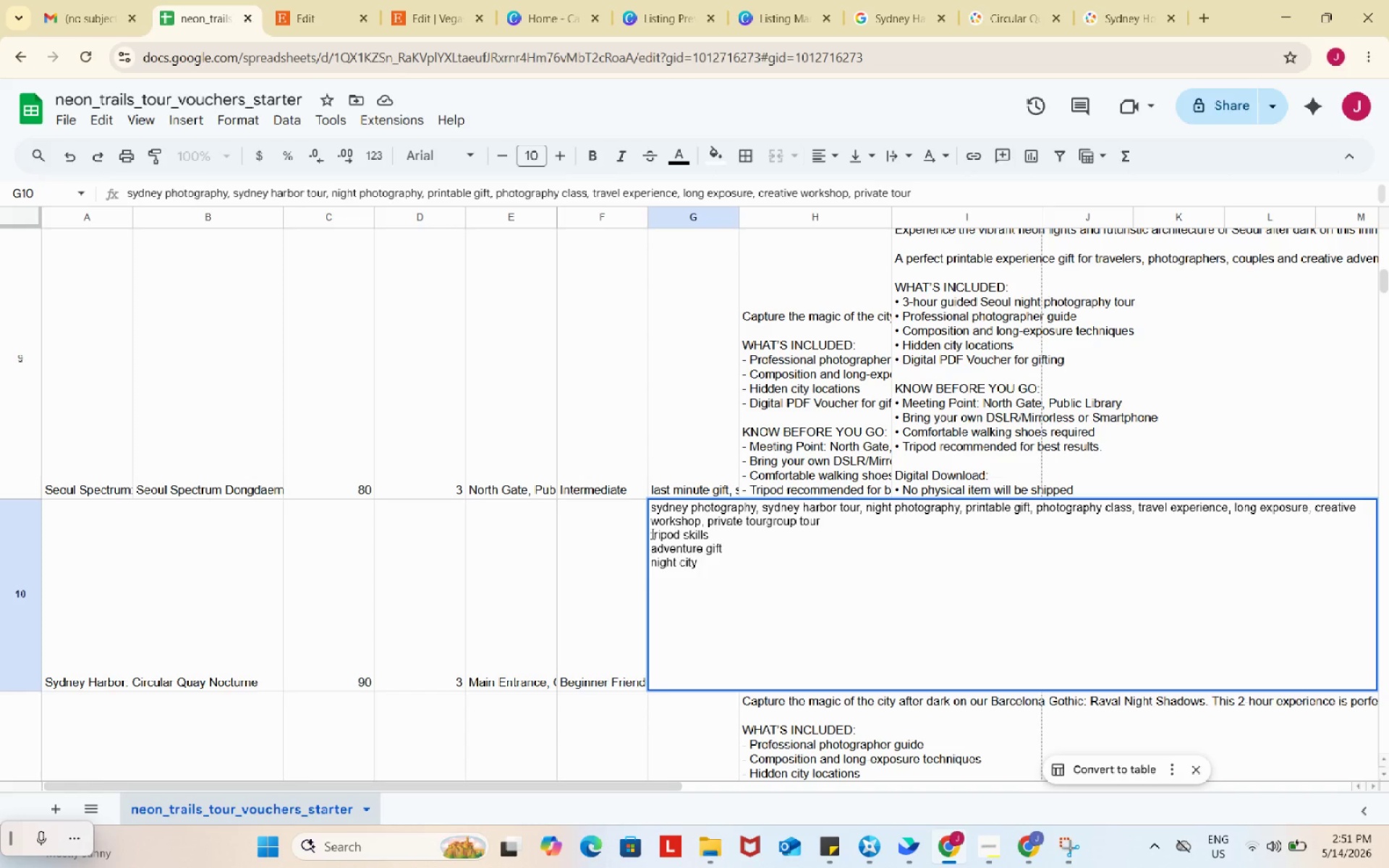 
key(Backspace)
 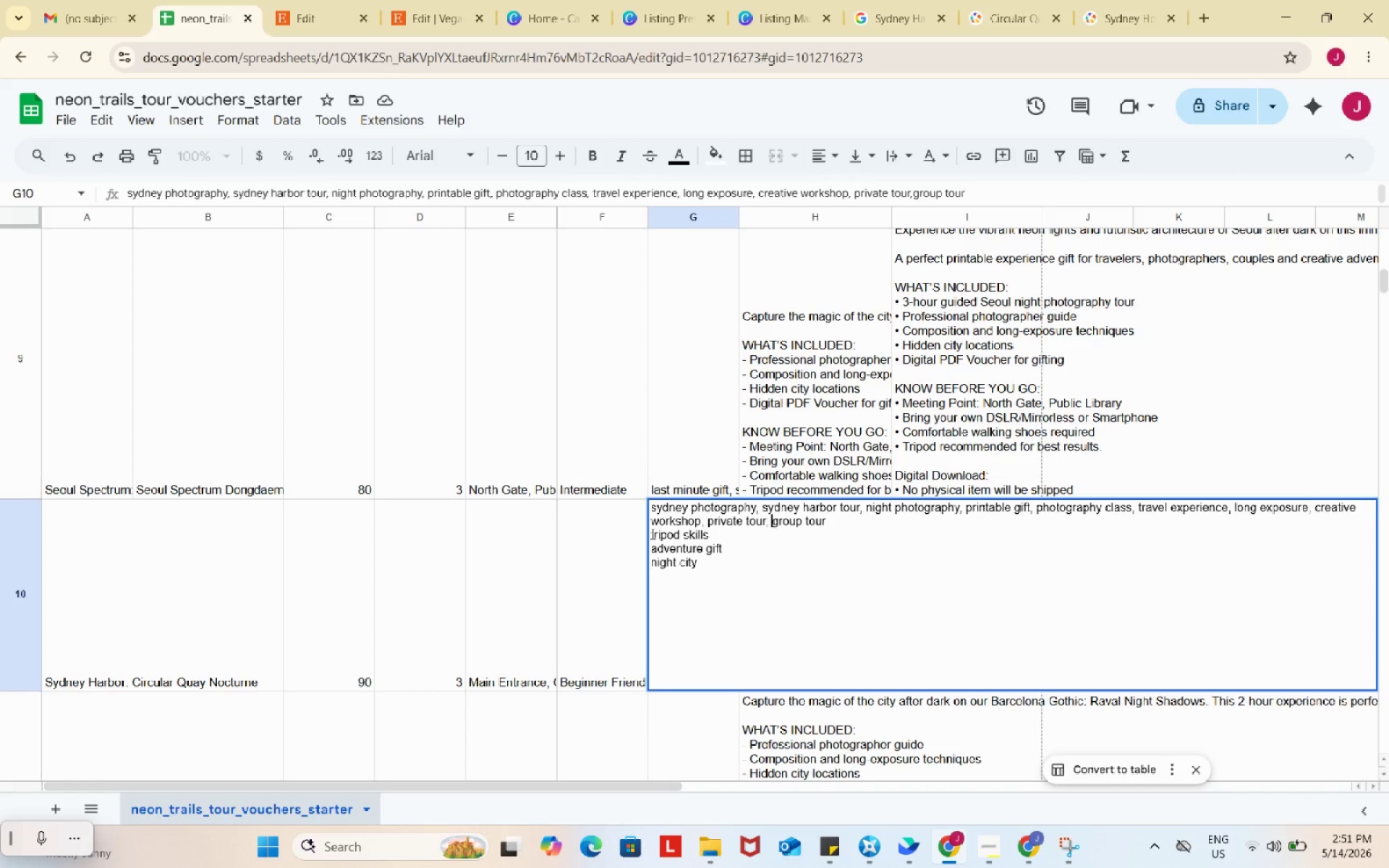 
key(Comma)
 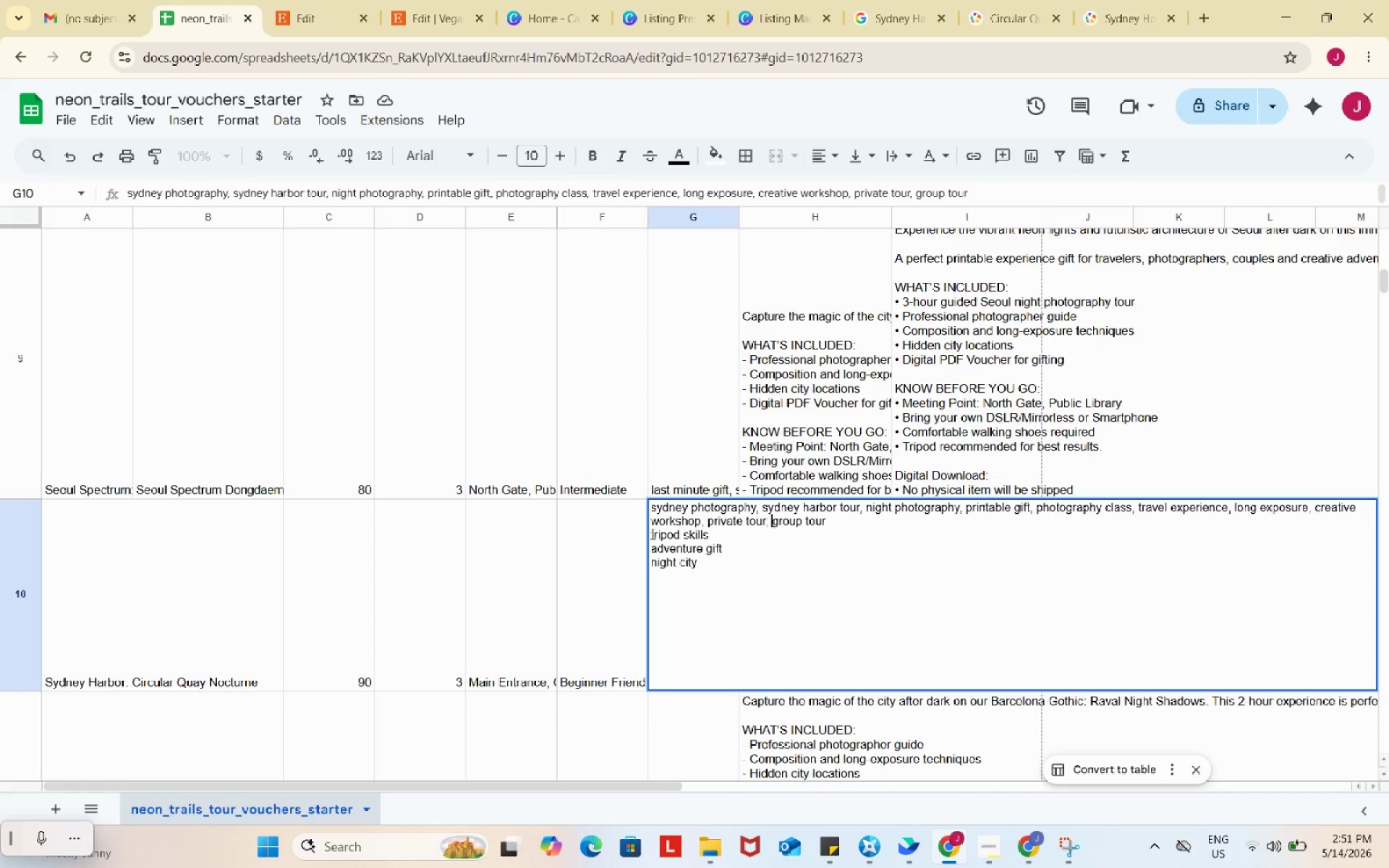 
key(Space)
 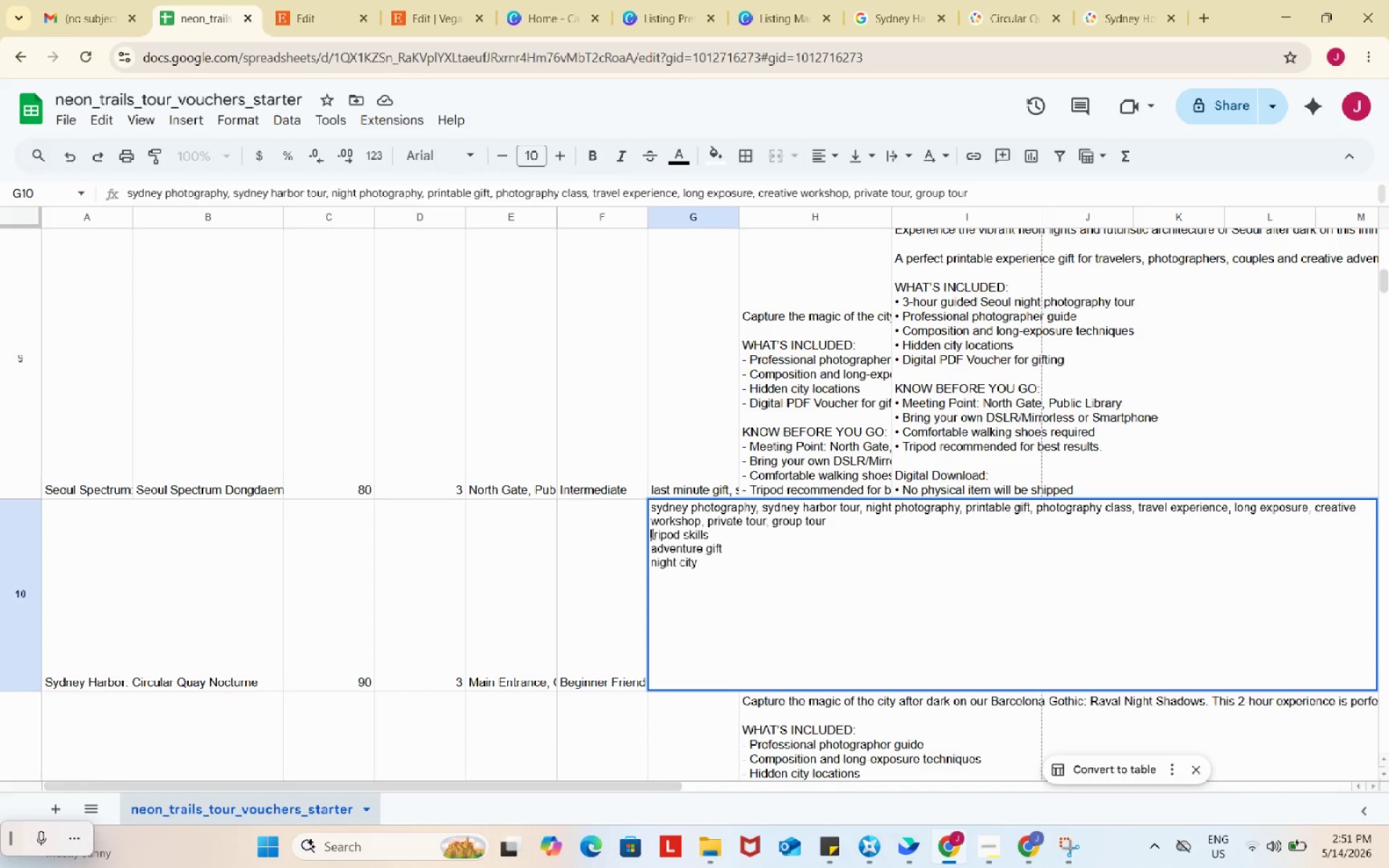 
left_click([651, 533])
 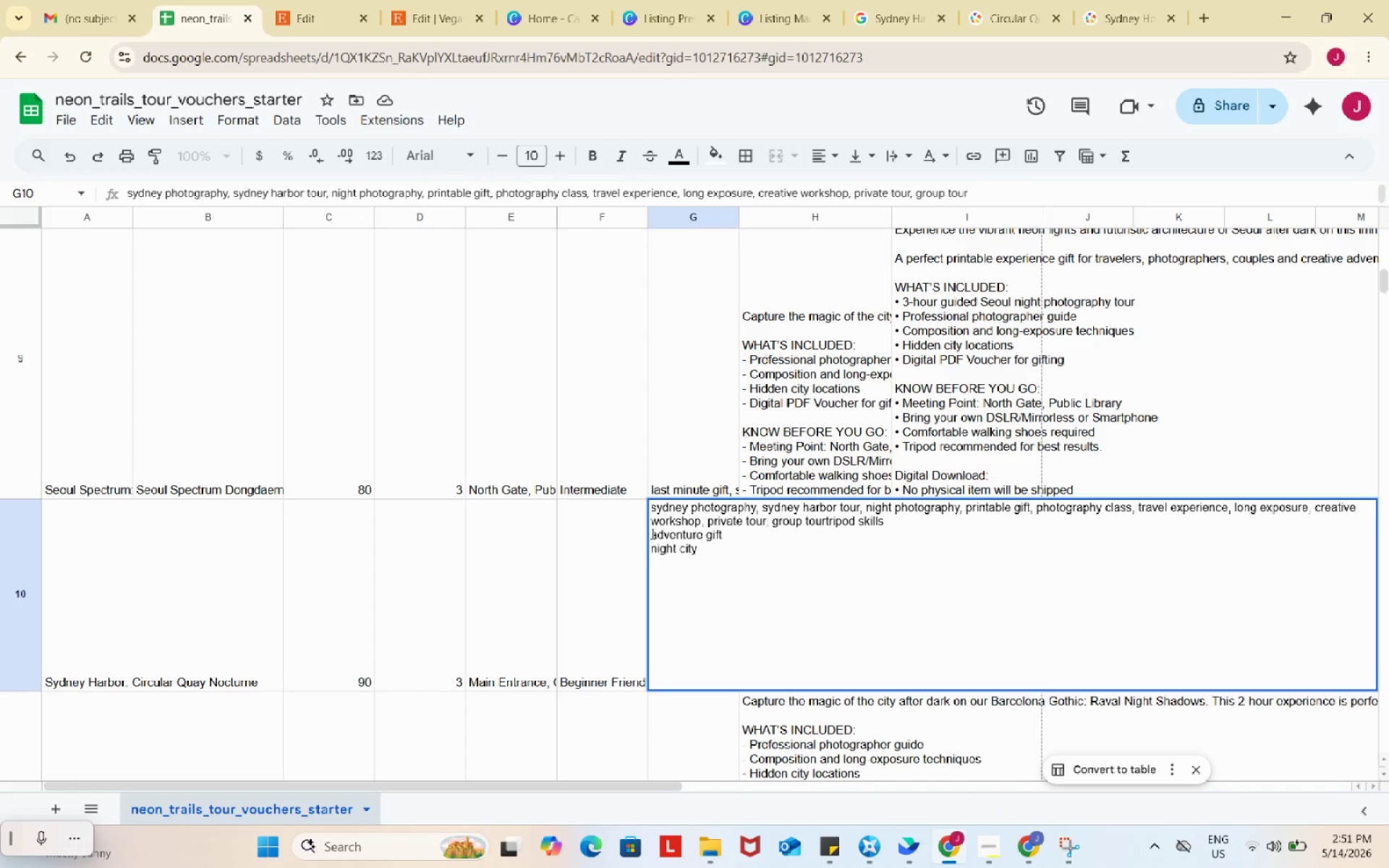 
key(Backspace)
 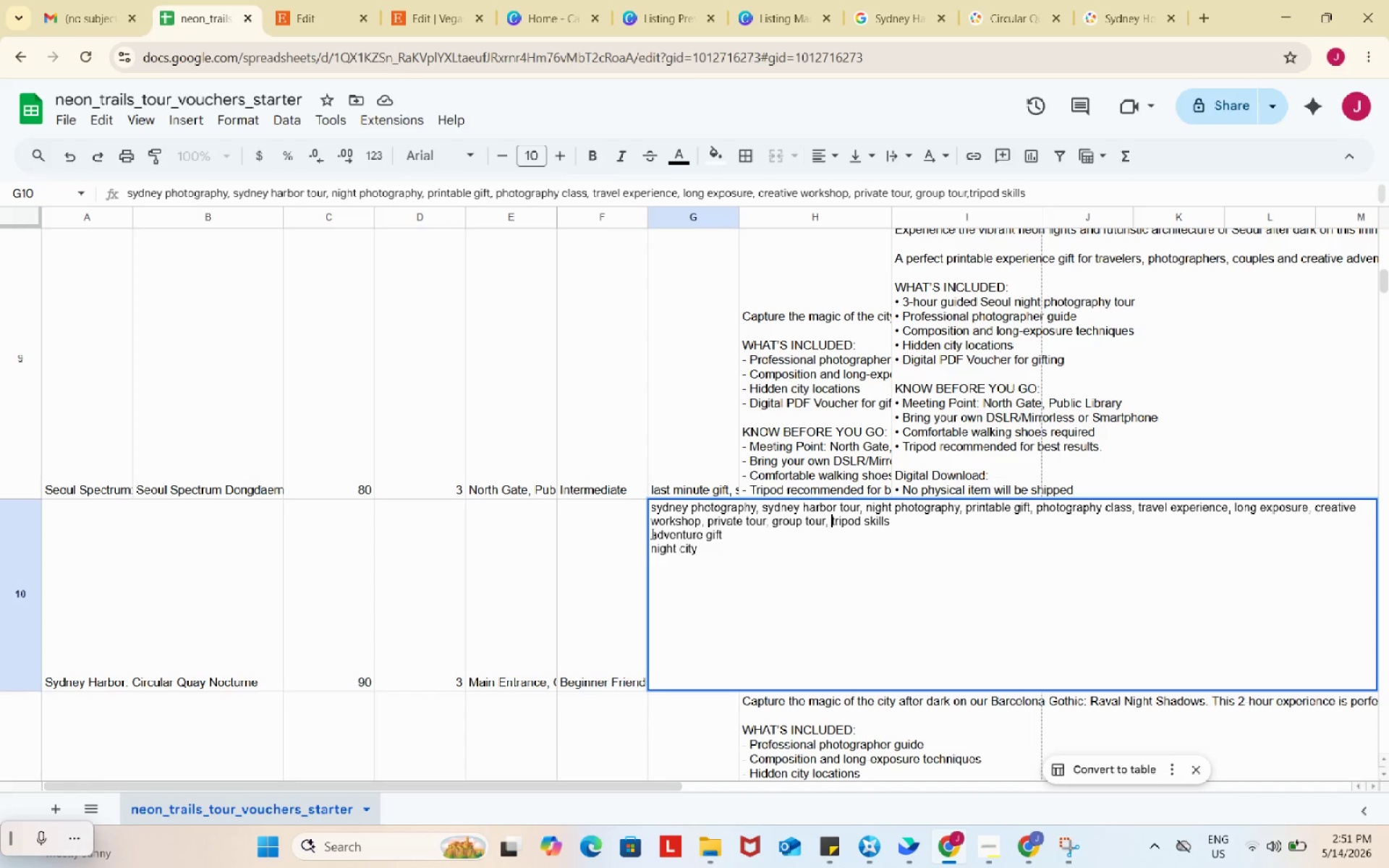 
key(Comma)
 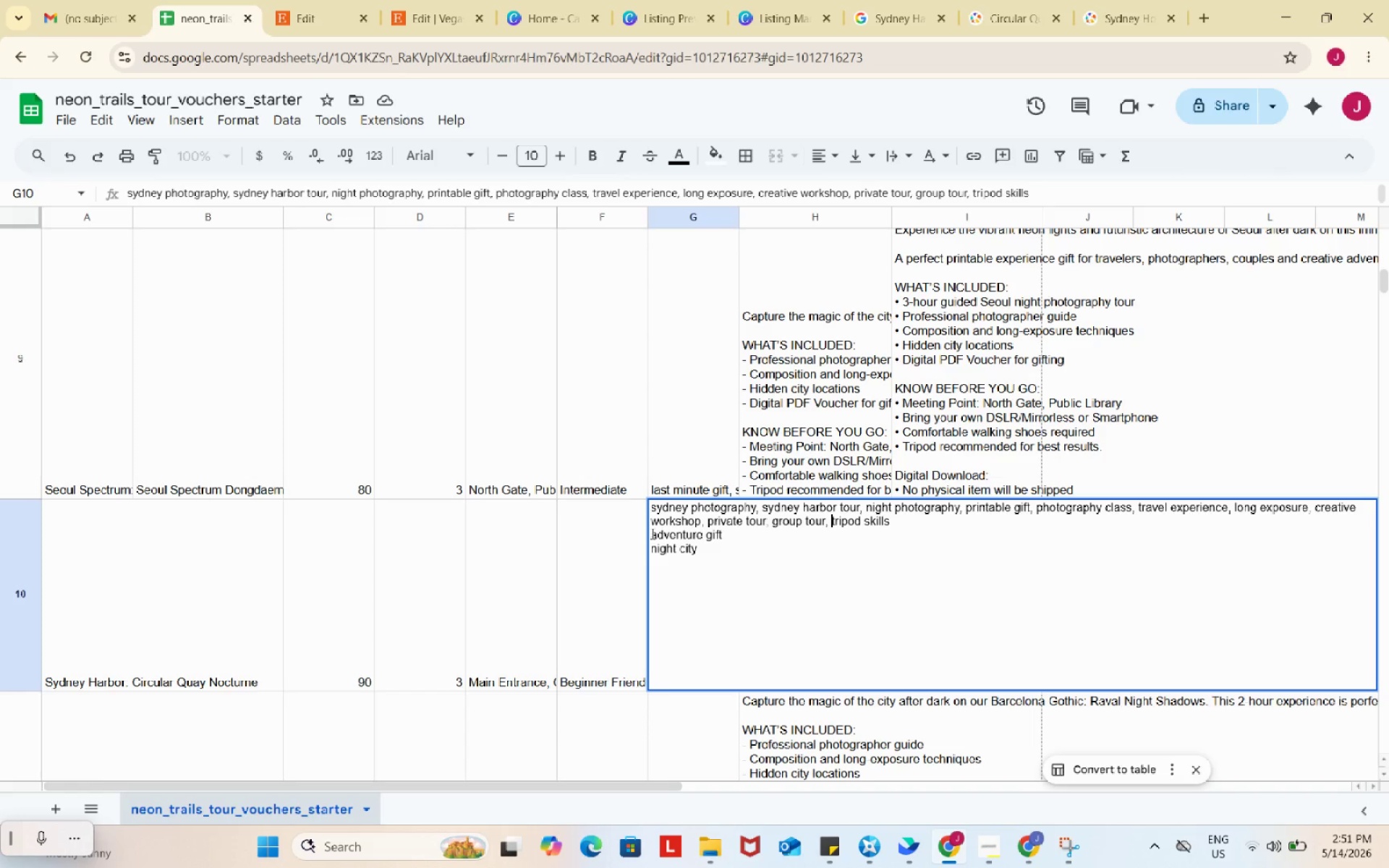 
key(Space)
 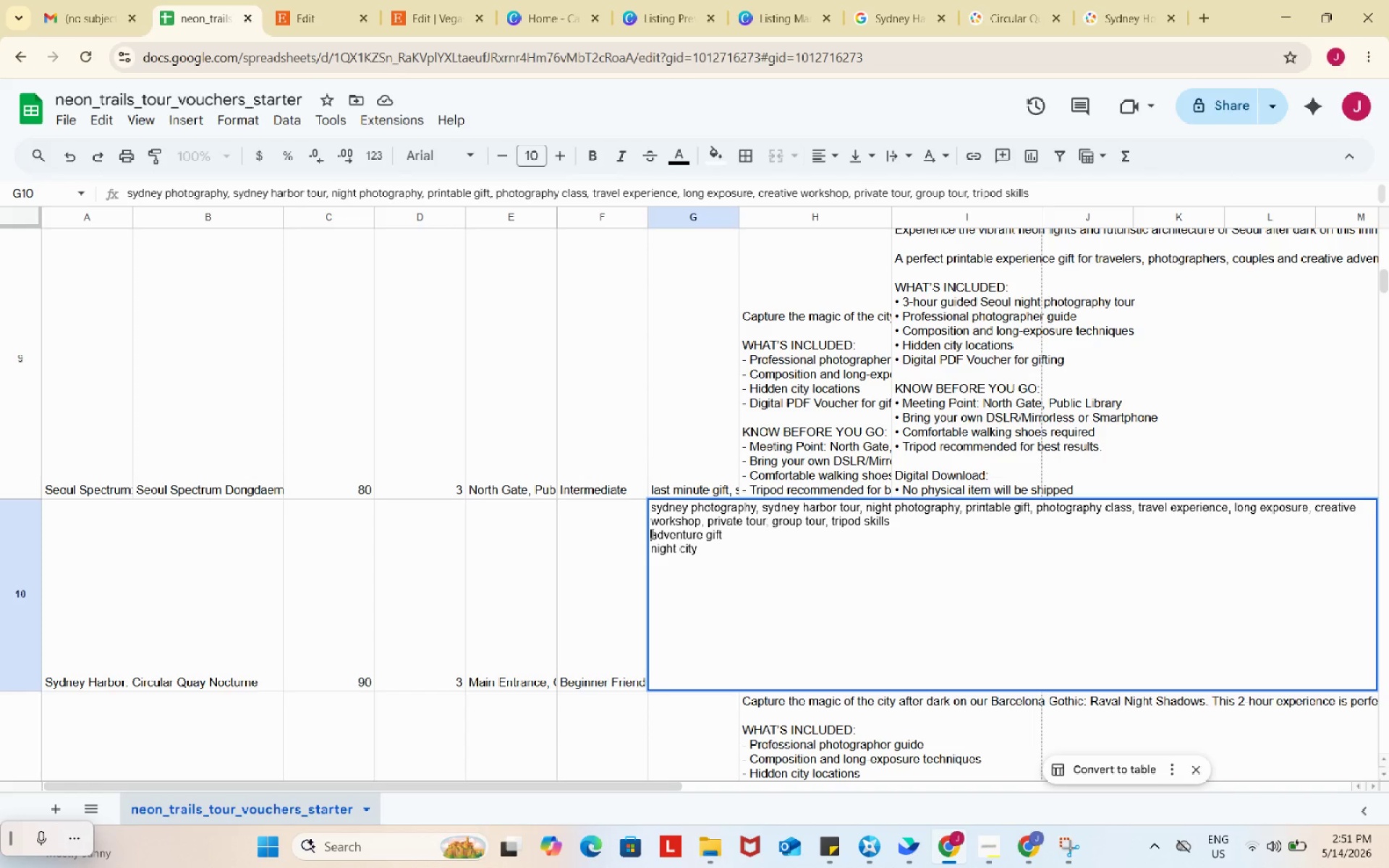 
left_click([651, 533])
 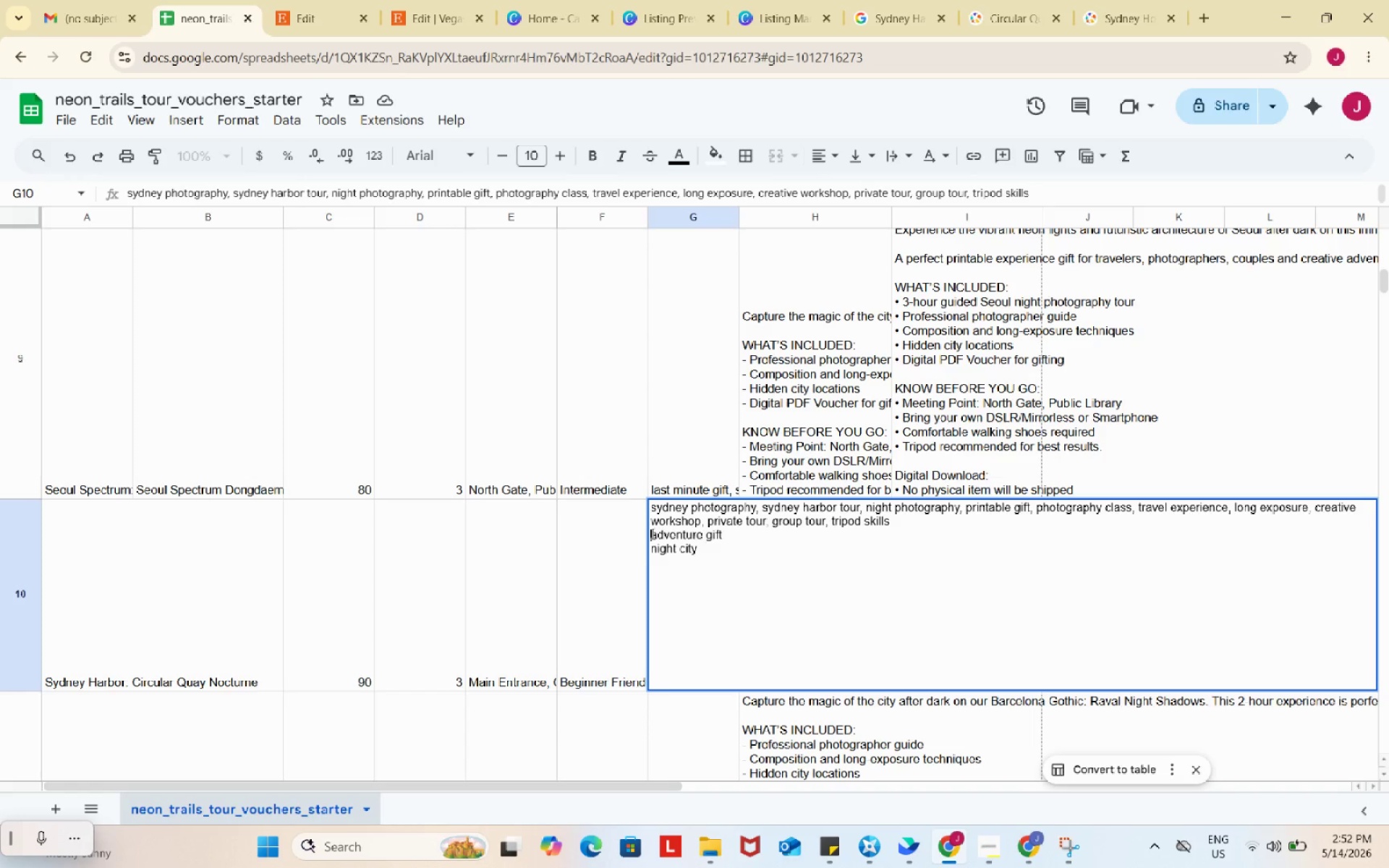 
key(Backspace)
 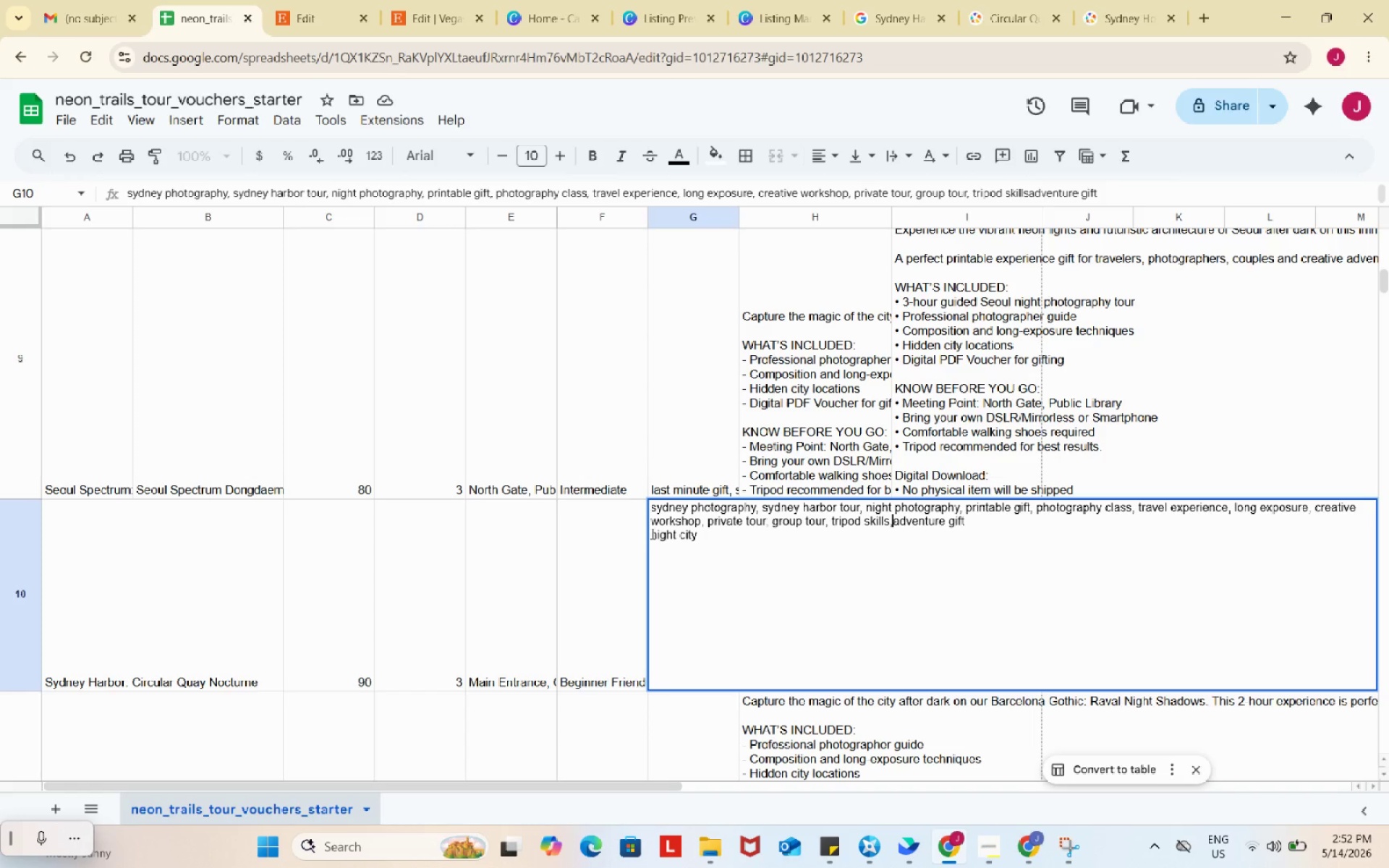 
key(Comma)
 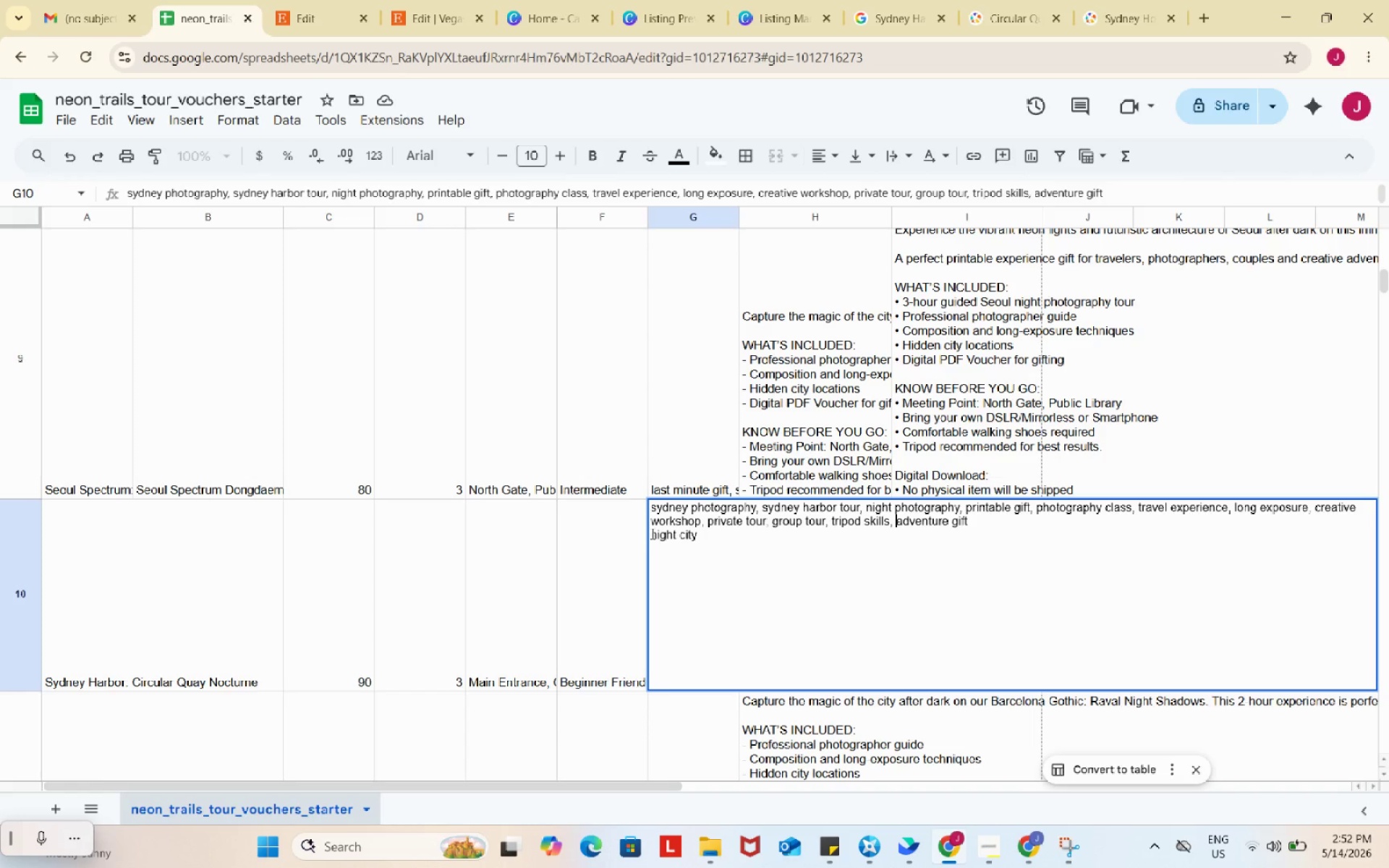 
key(Space)
 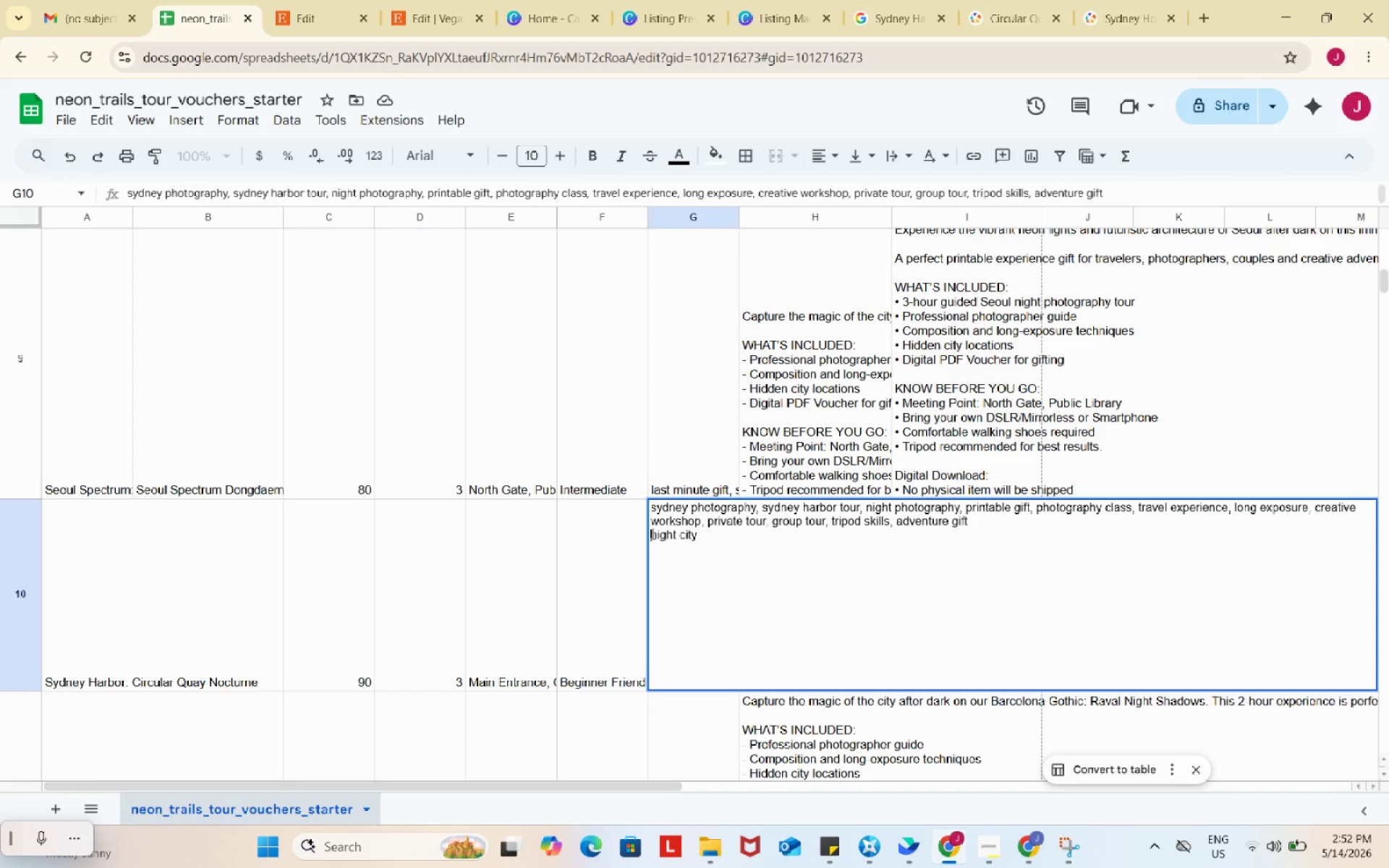 
left_click([651, 533])
 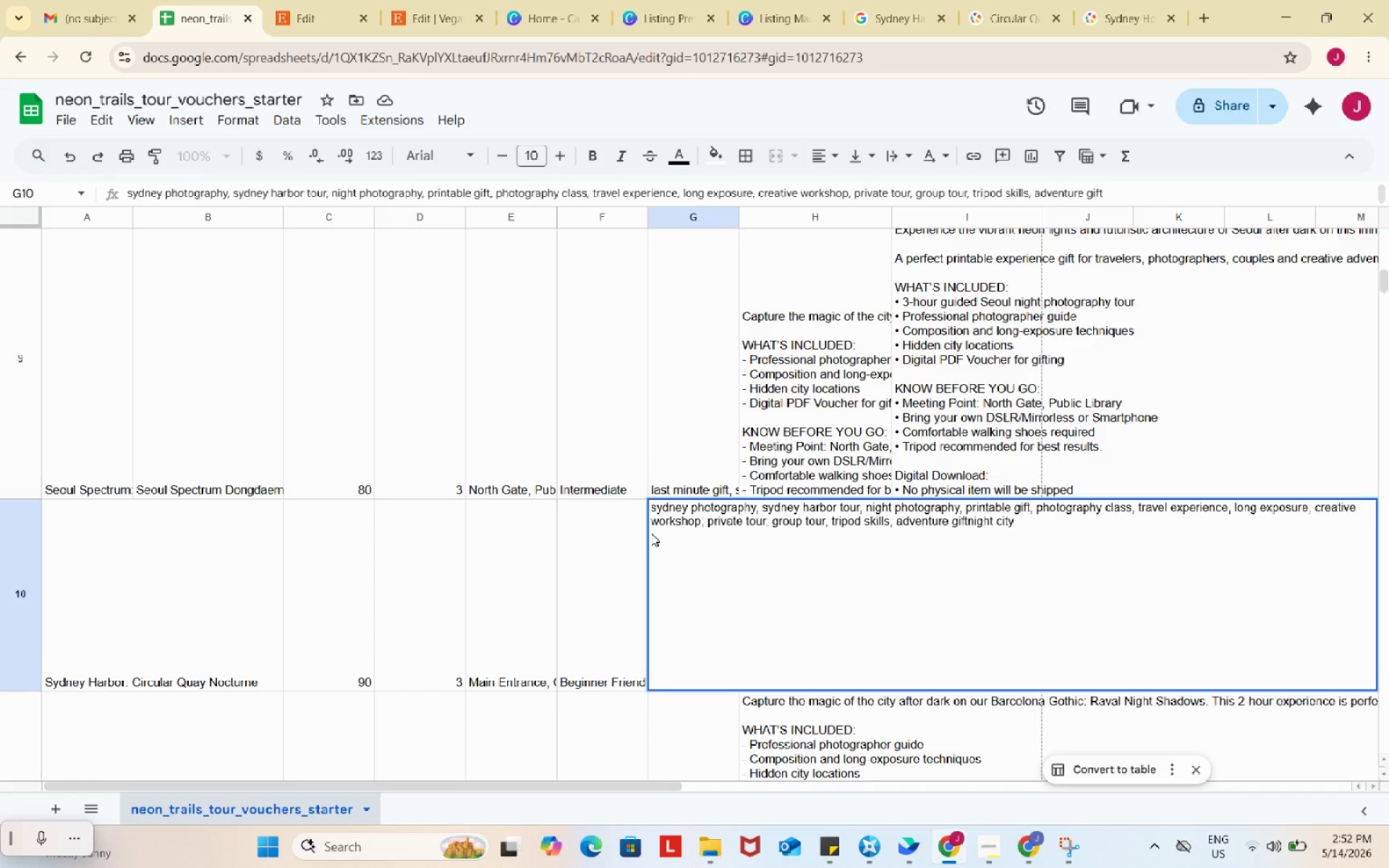 
key(Backspace)
 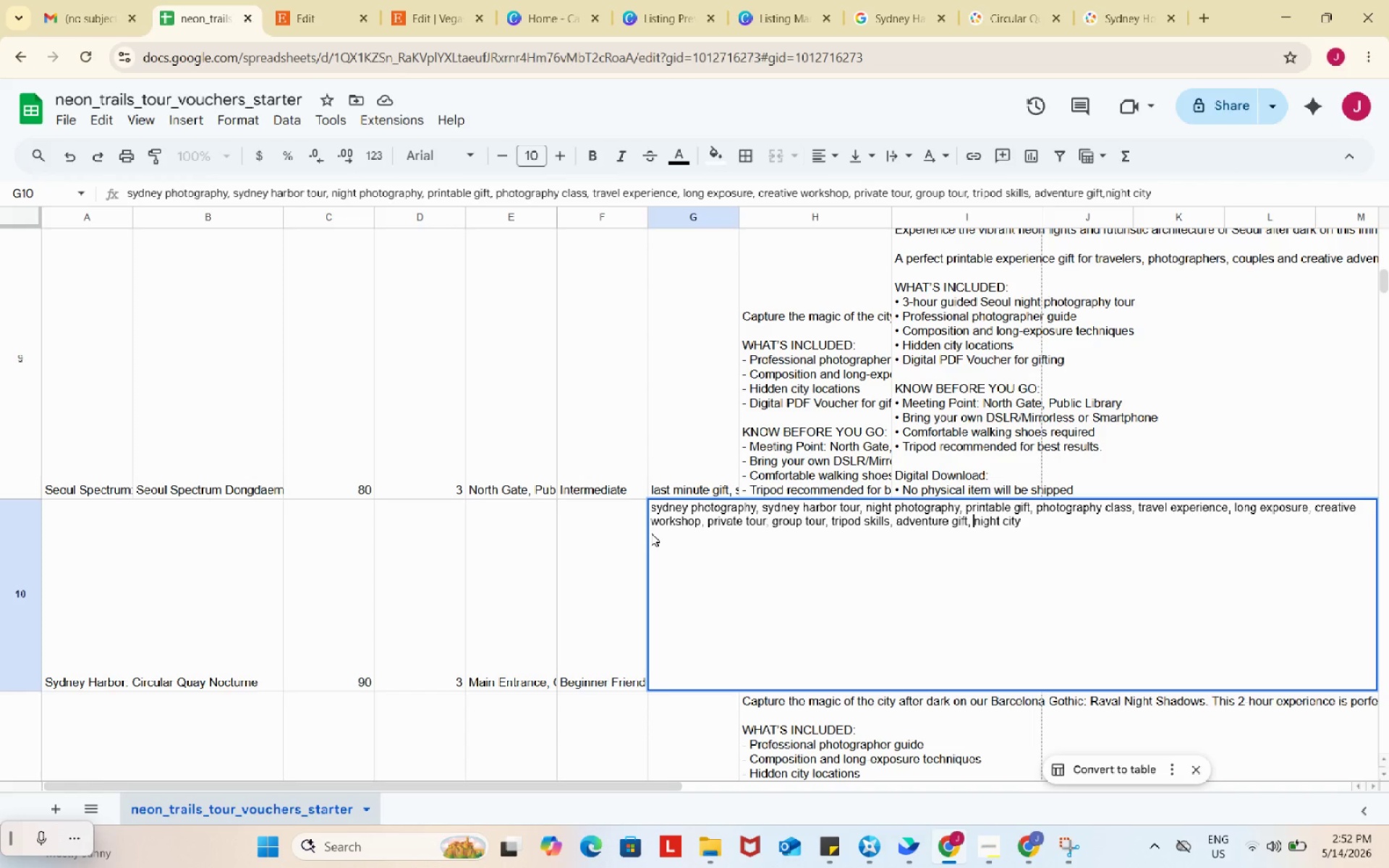 
key(Comma)
 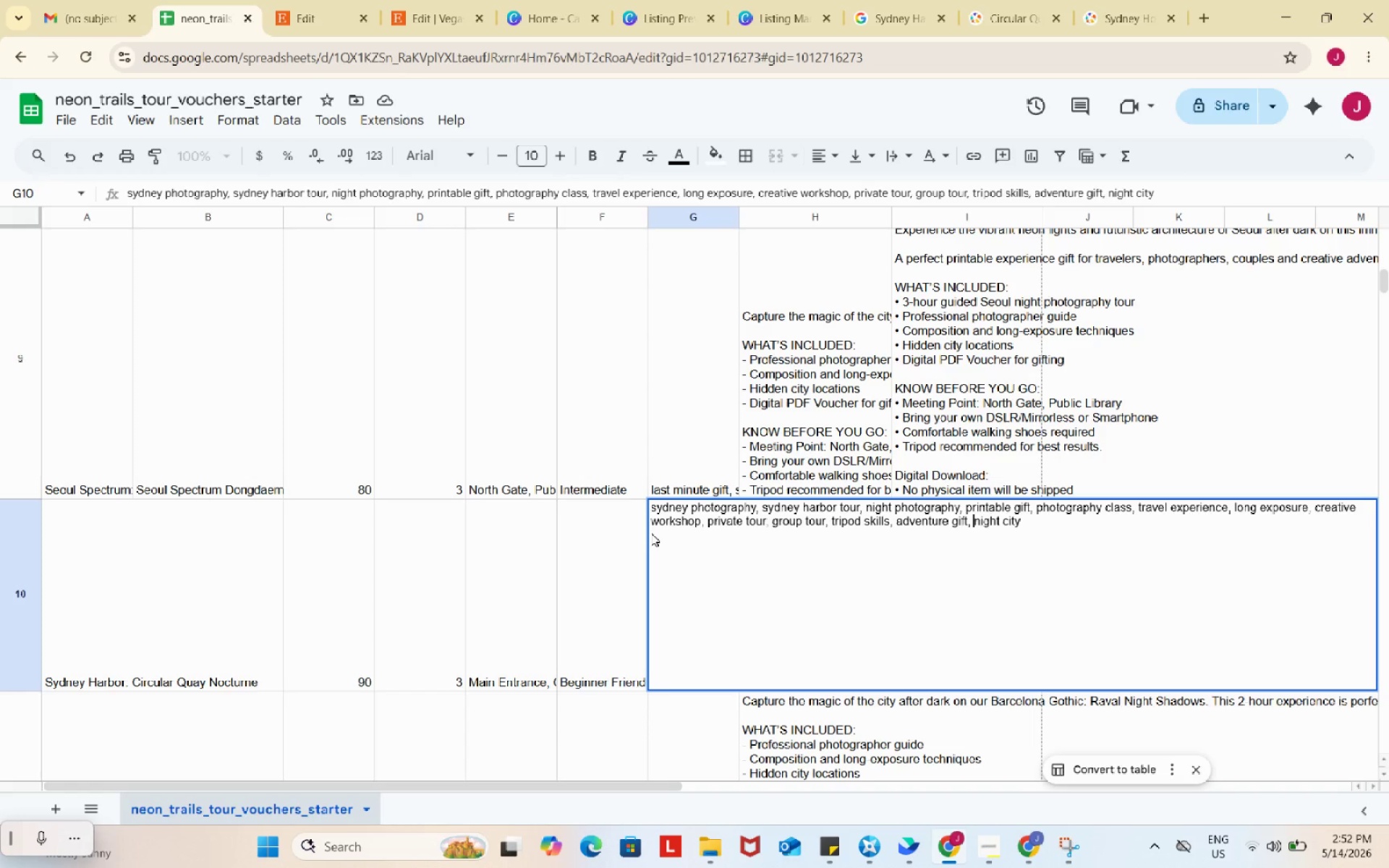 
key(Space)
 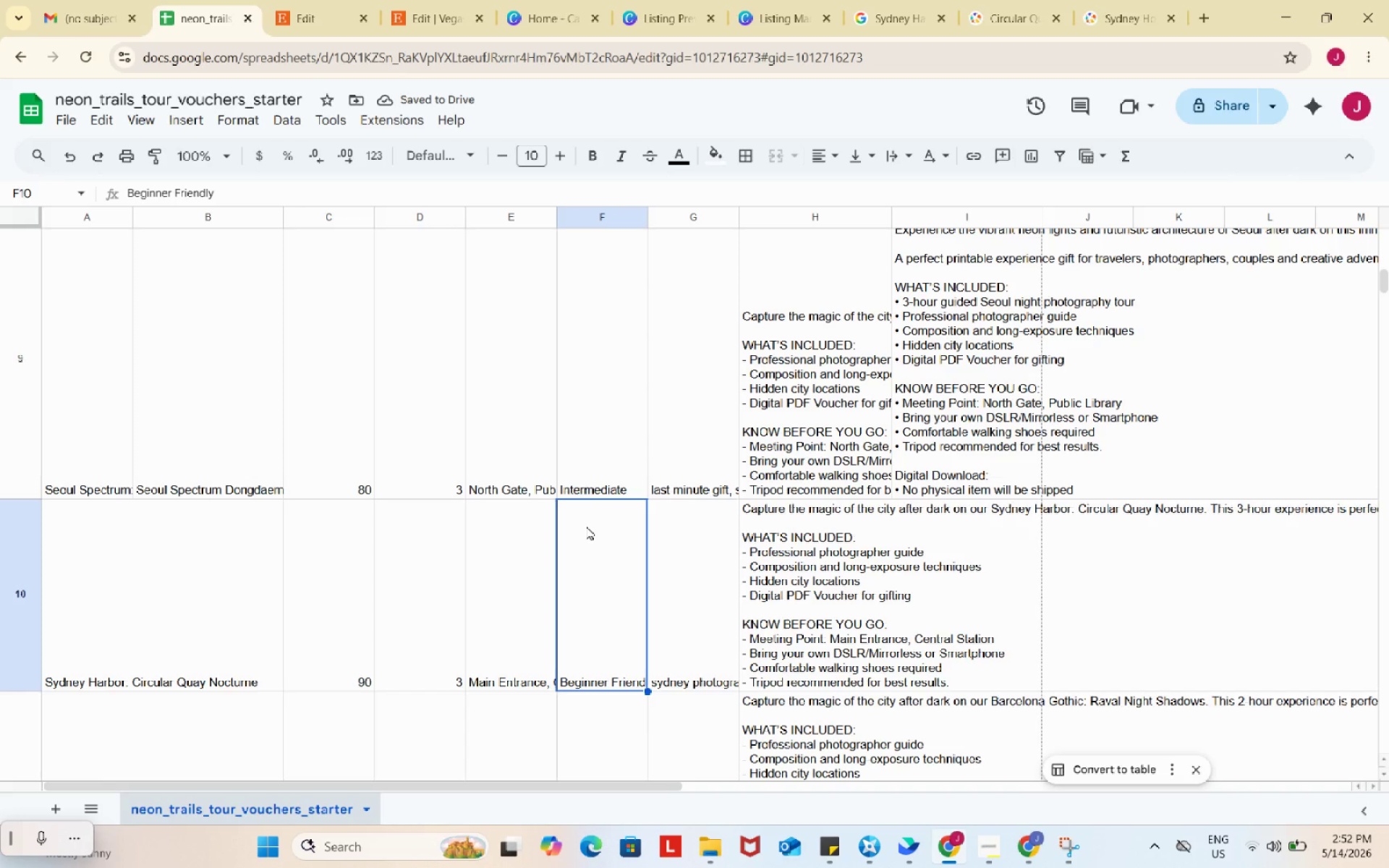 
wait(8.62)
 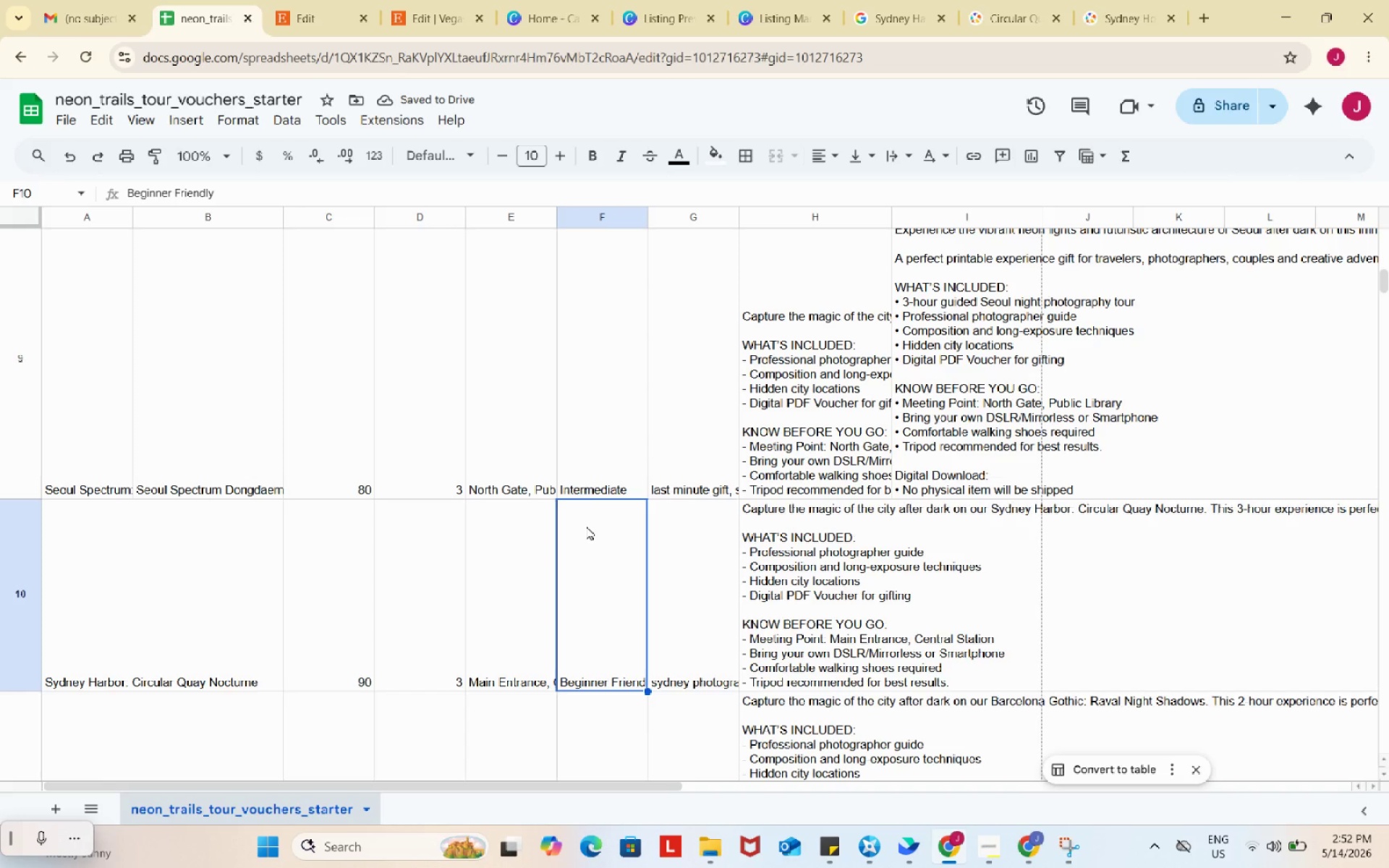 
left_click([234, 640])
 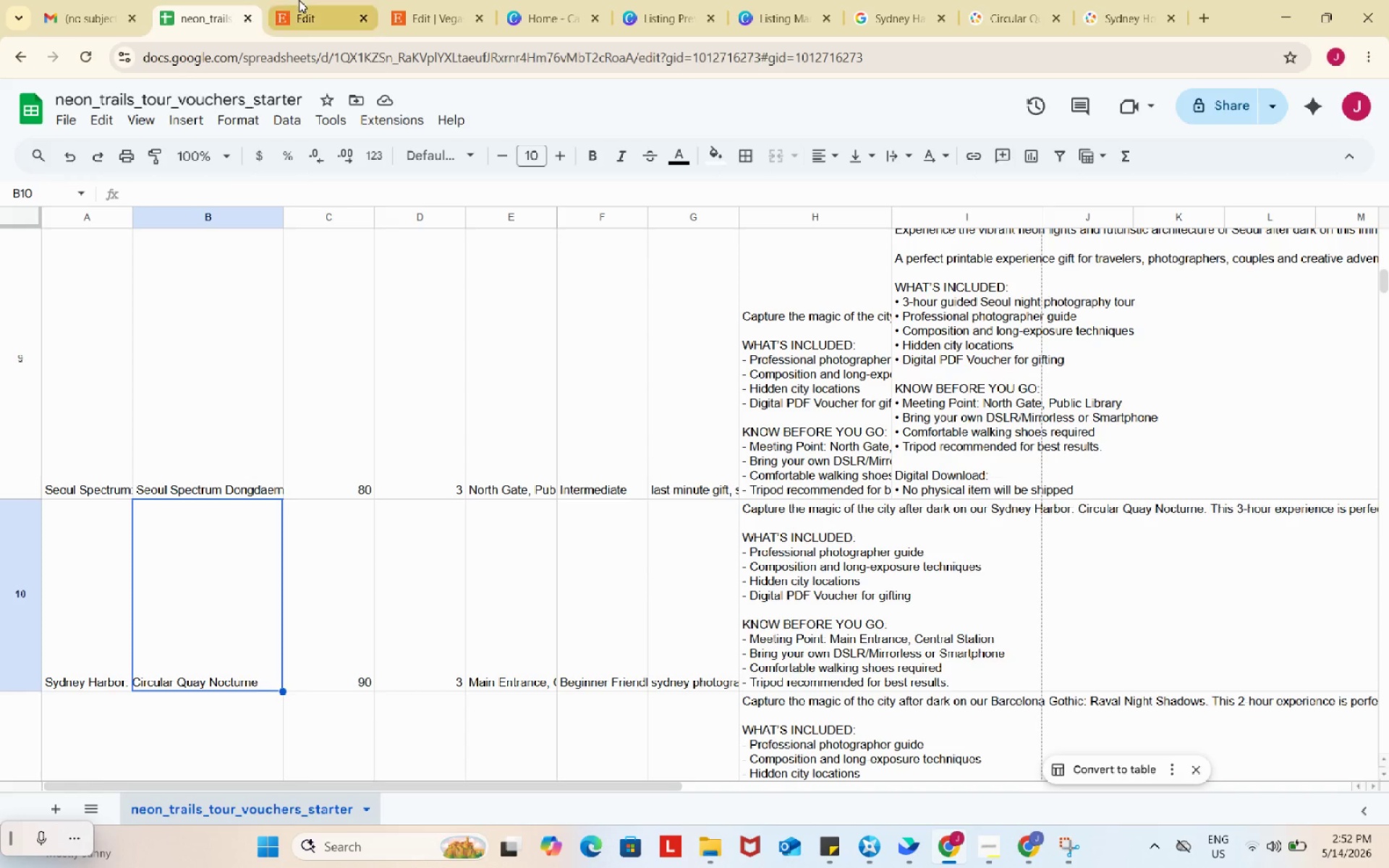 
left_click([299, 0])
 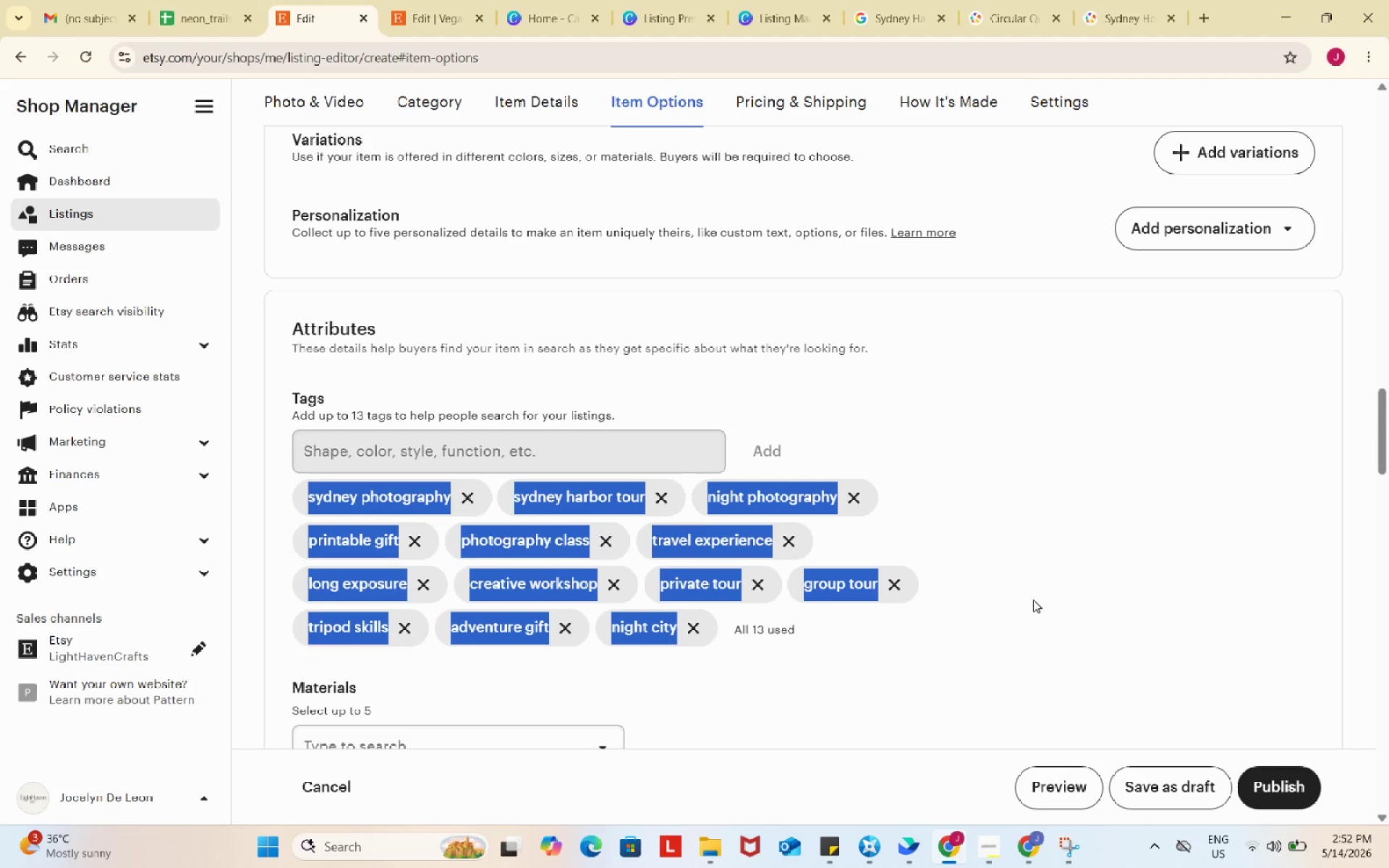 
scroll: coordinate [1033, 600], scroll_direction: up, amount: 4.0
 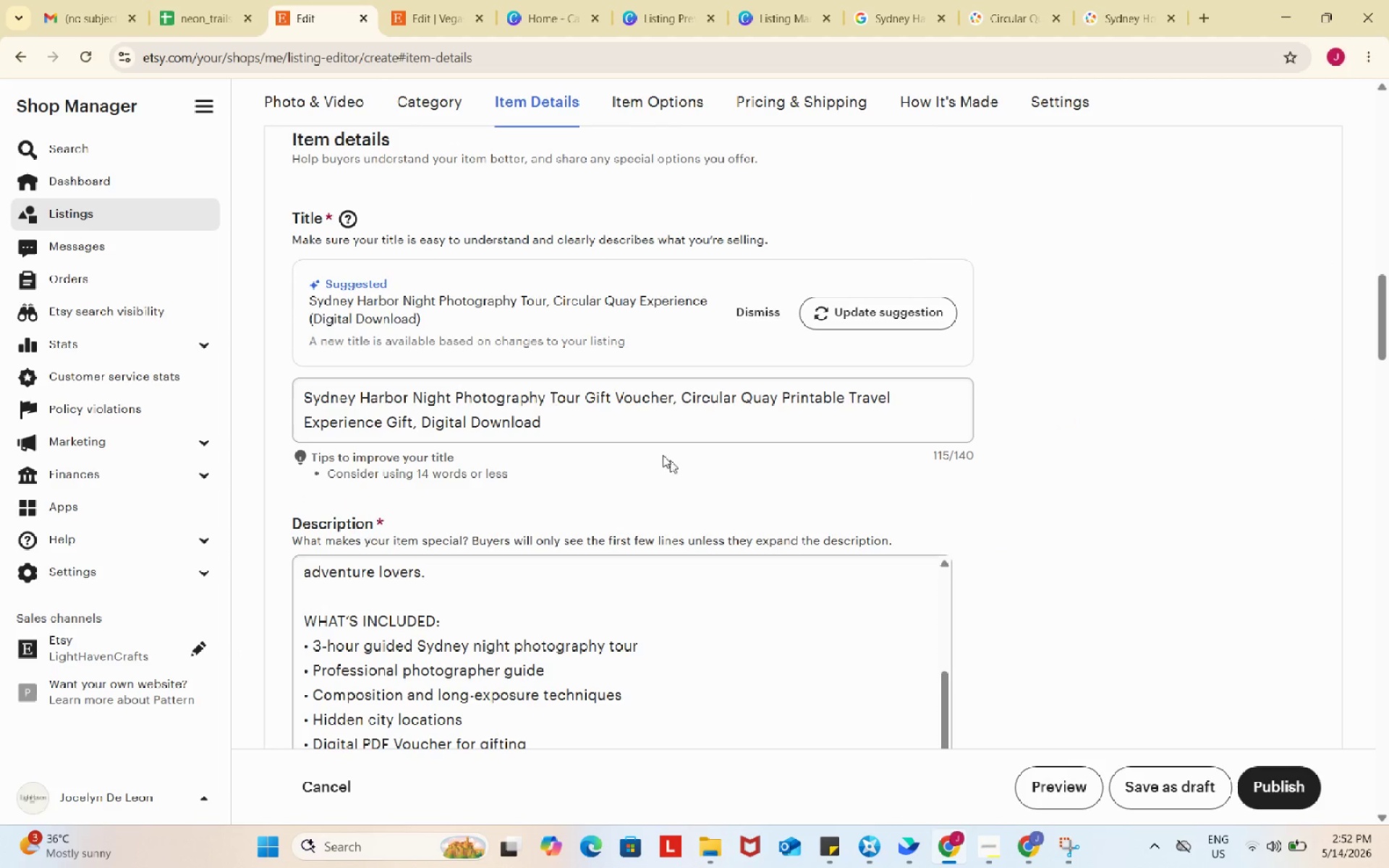 
left_click([608, 426])
 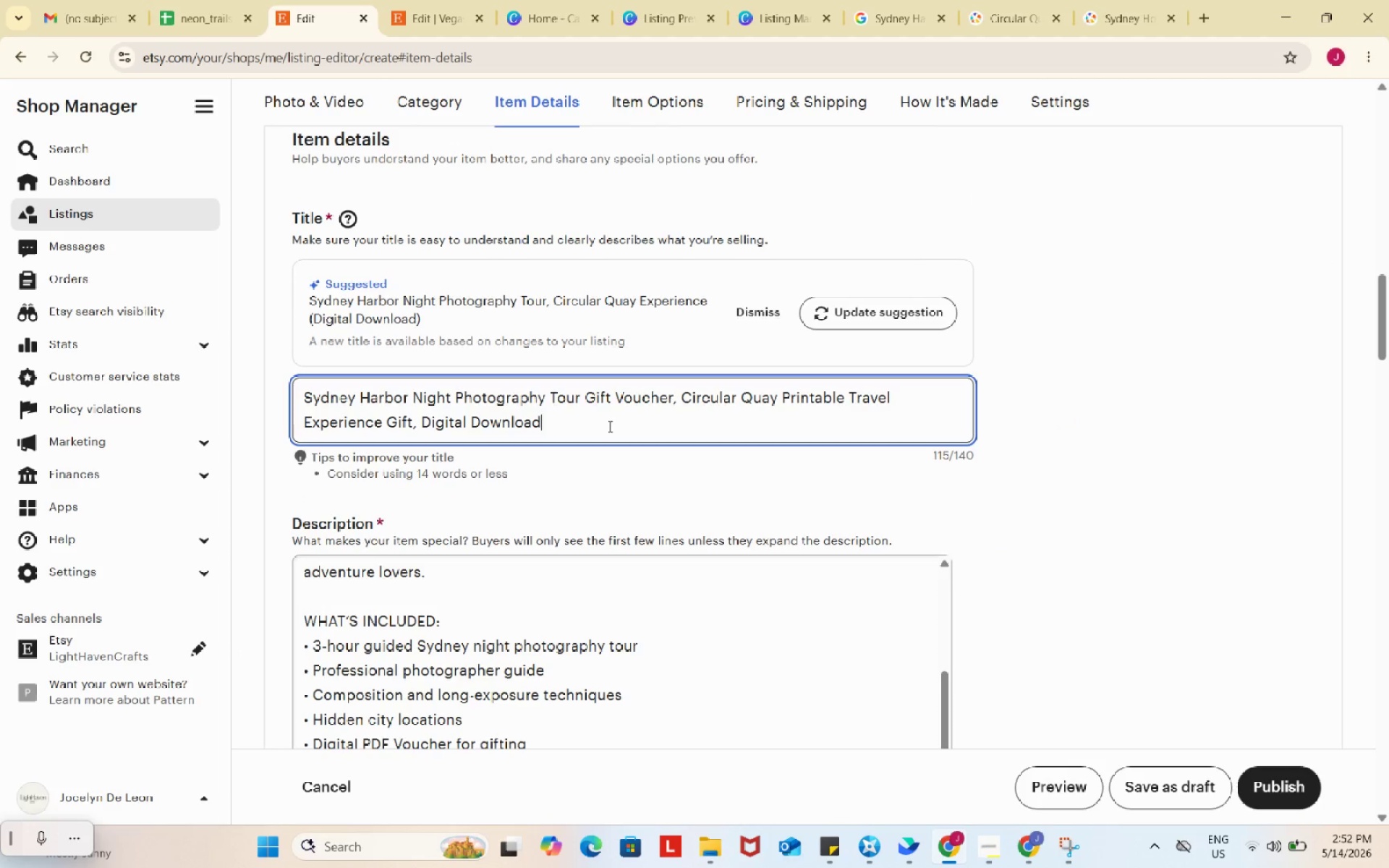 
key(Control+A)
 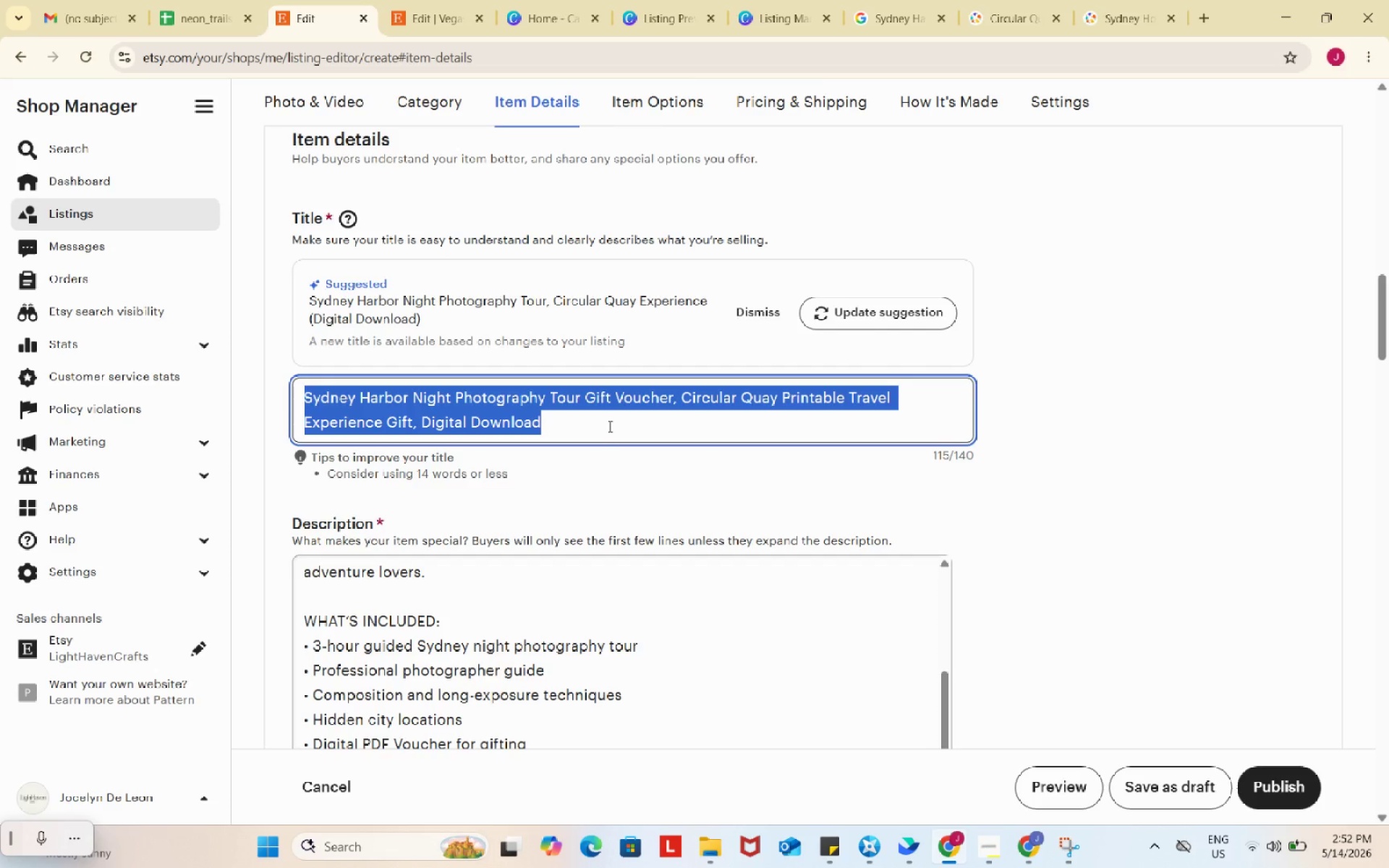 
key(Control+ControlLeft)
 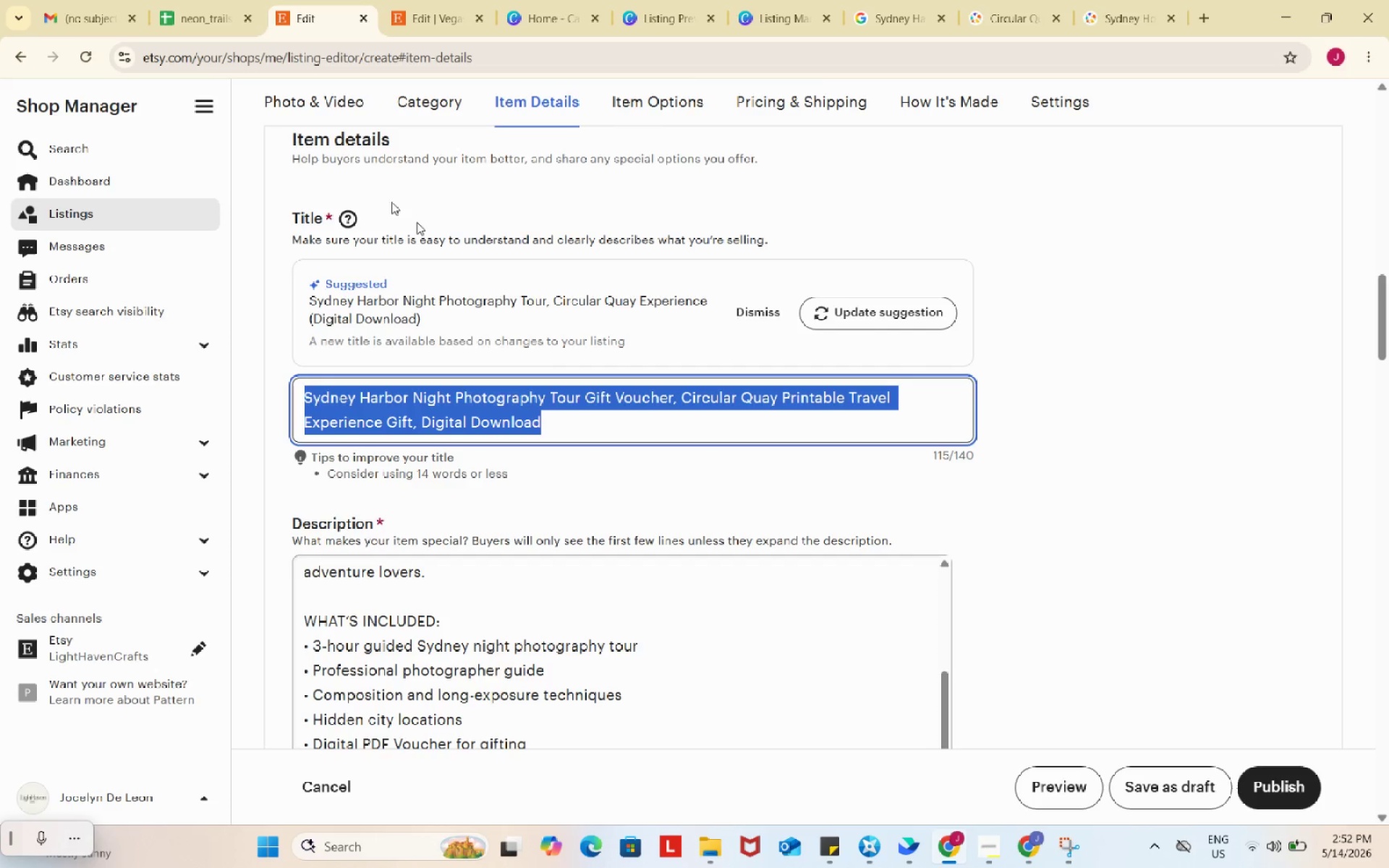 
key(Control+C)
 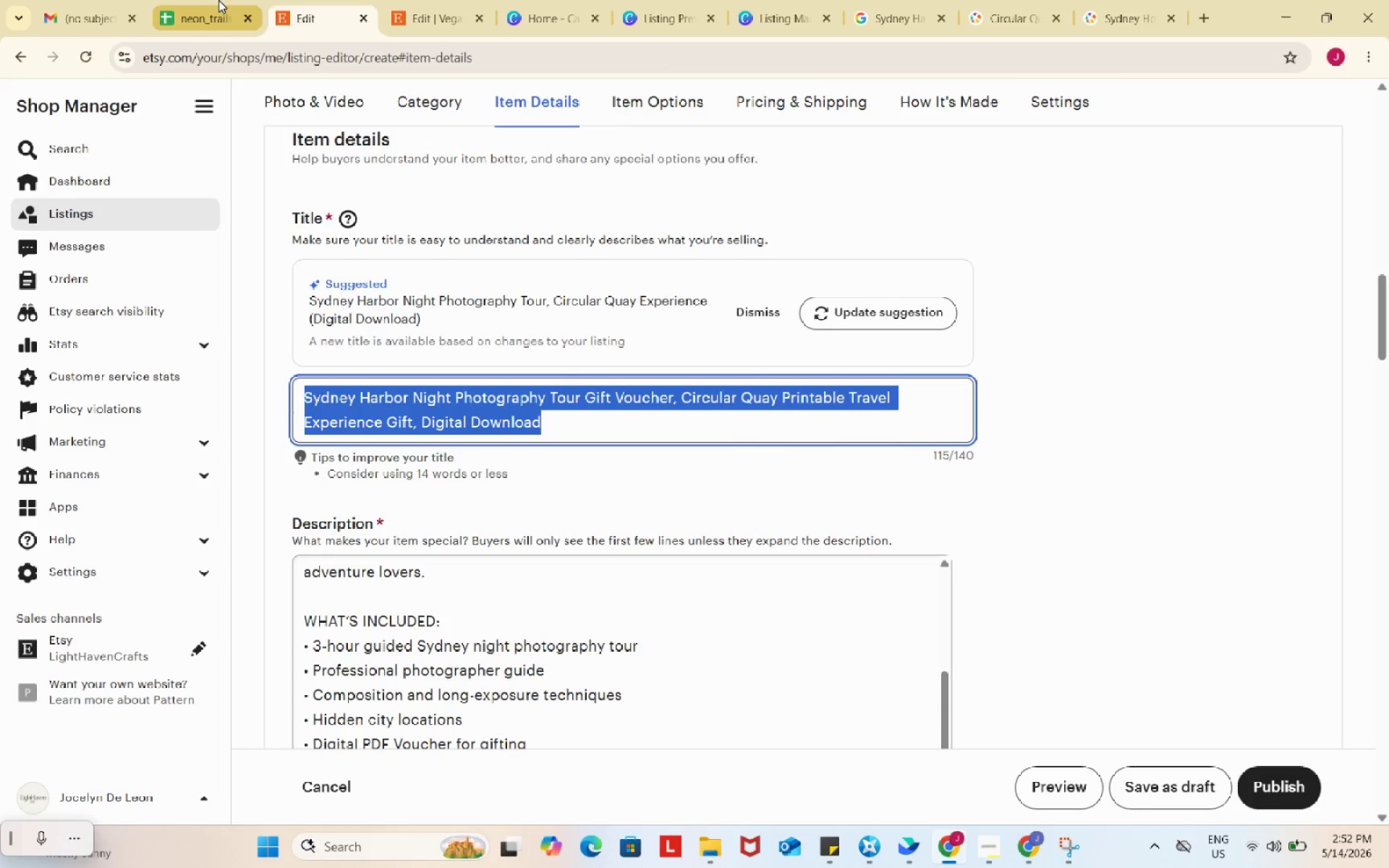 
left_click([218, 0])
 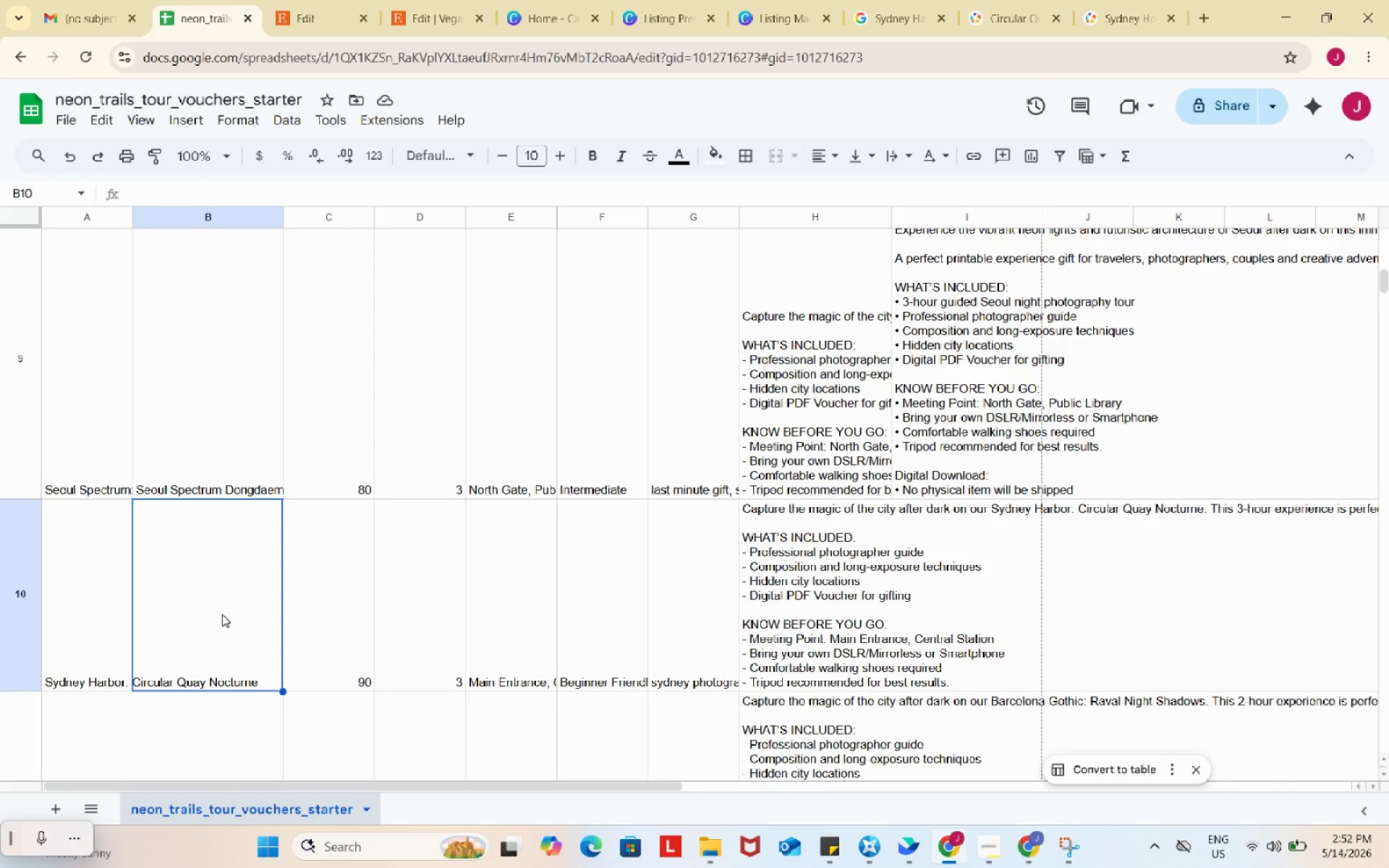 
double_click([222, 614])
 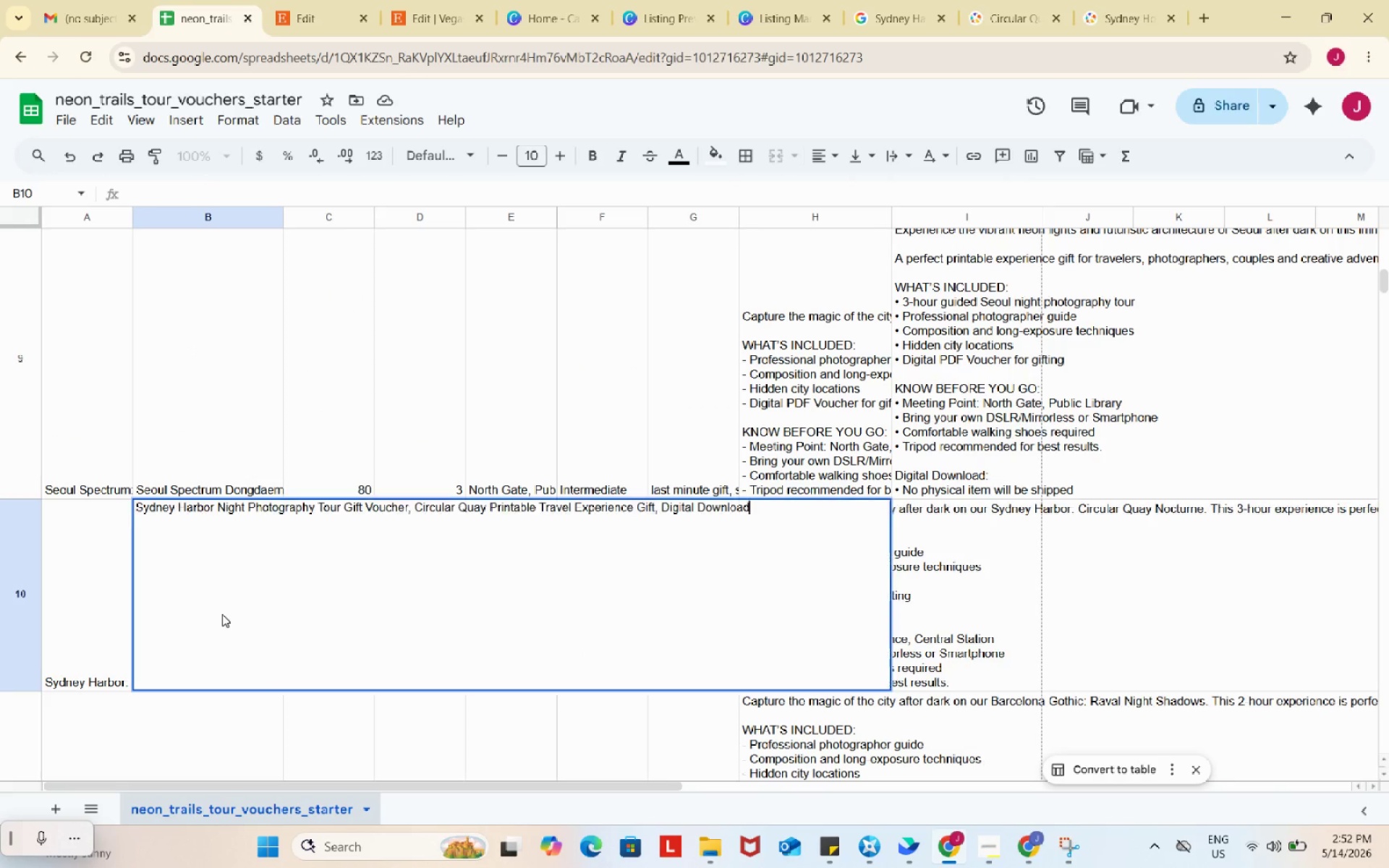 
key(Control+ControlLeft)
 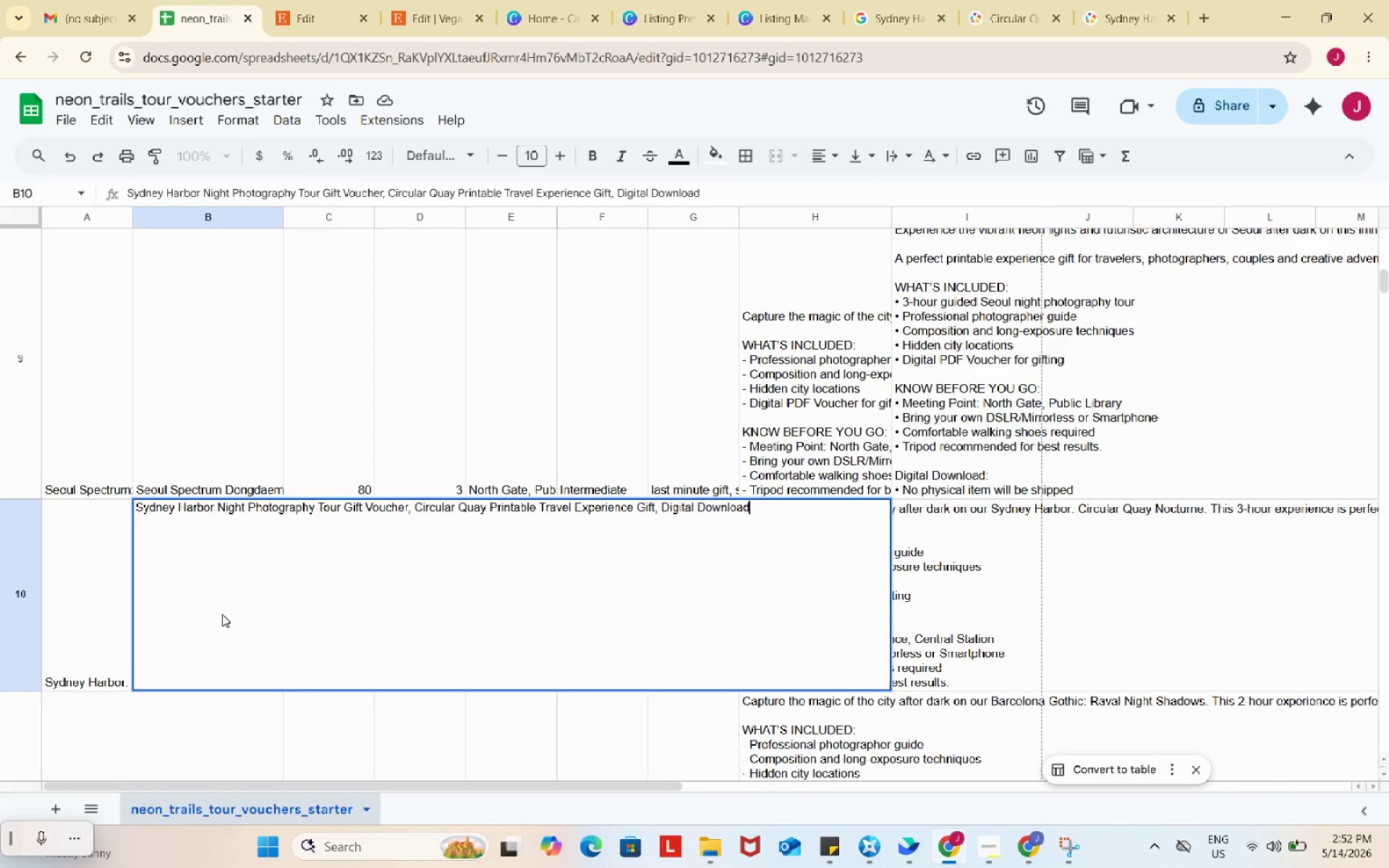 
key(Control+V)
 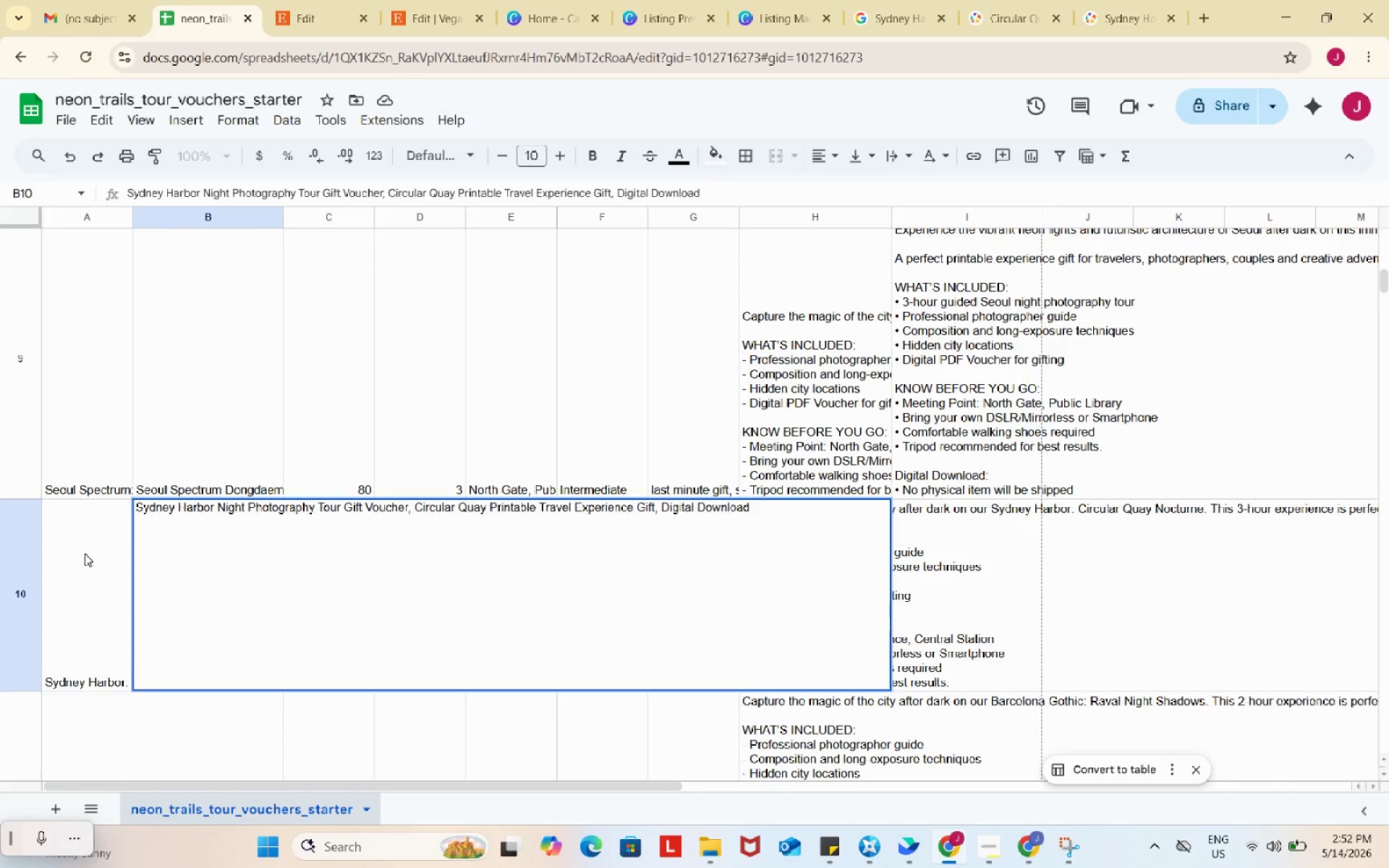 
left_click([85, 553])
 